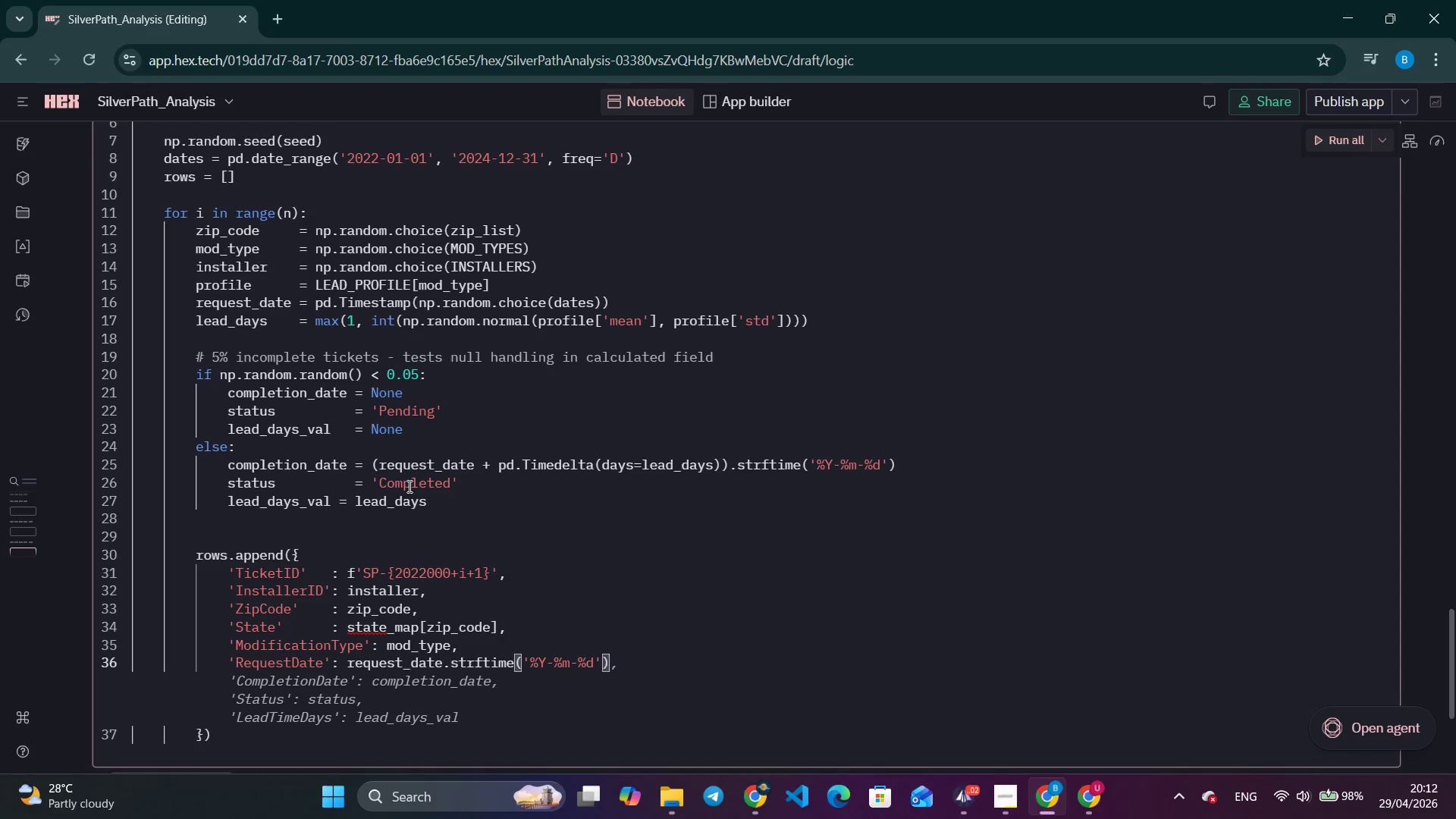 
key(Comma)
 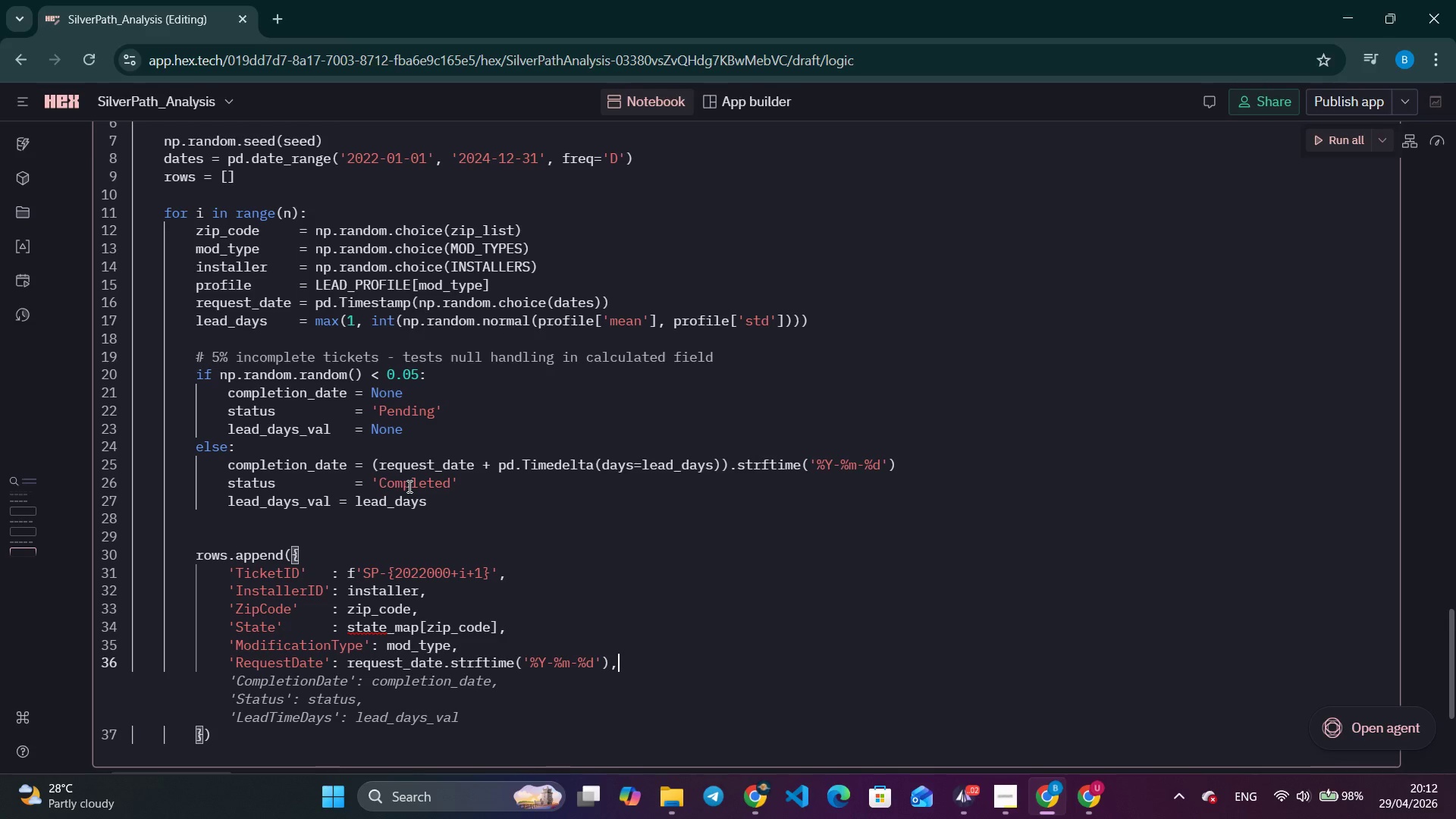 
key(Enter)
 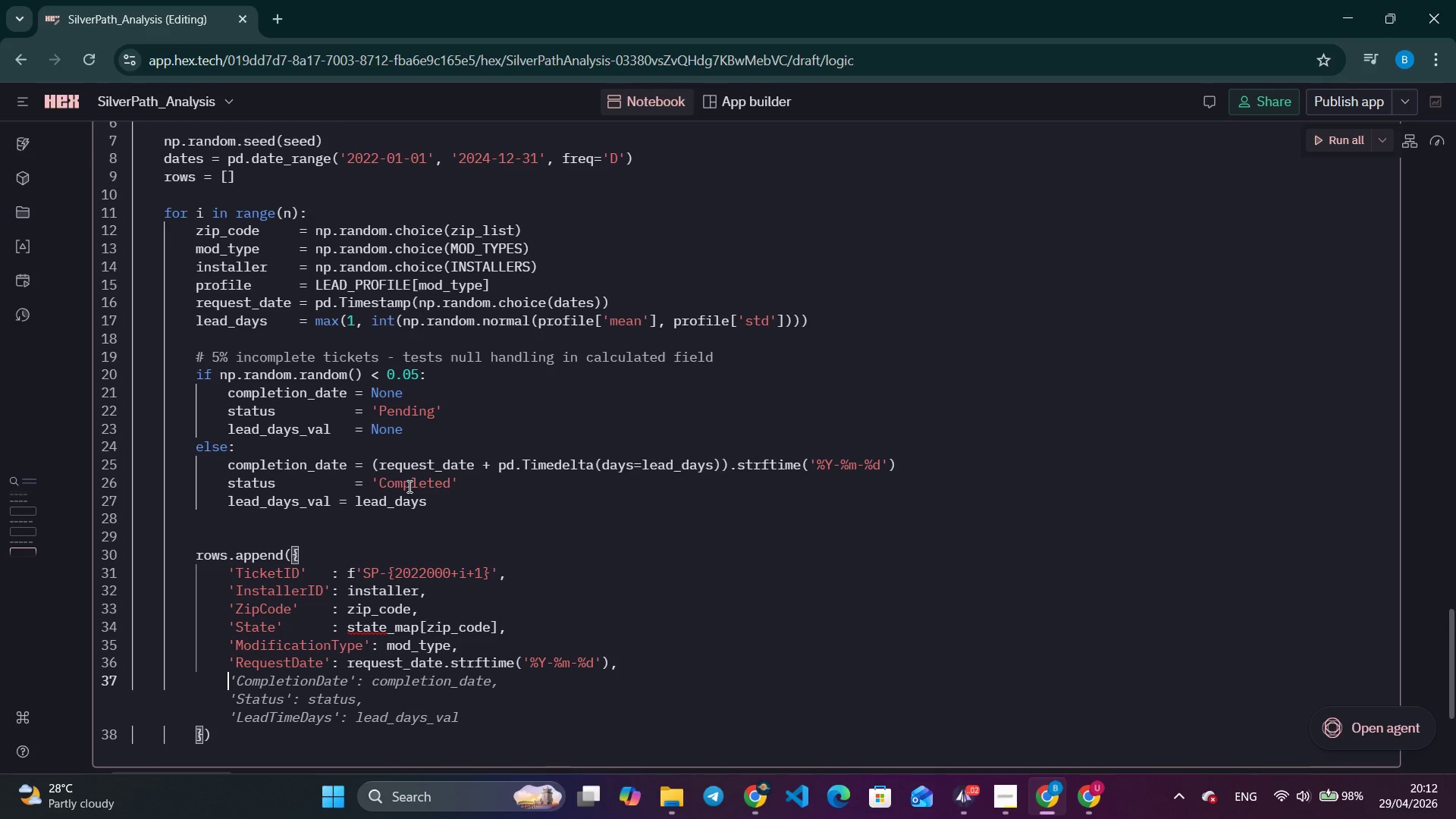 
key(Quote)
 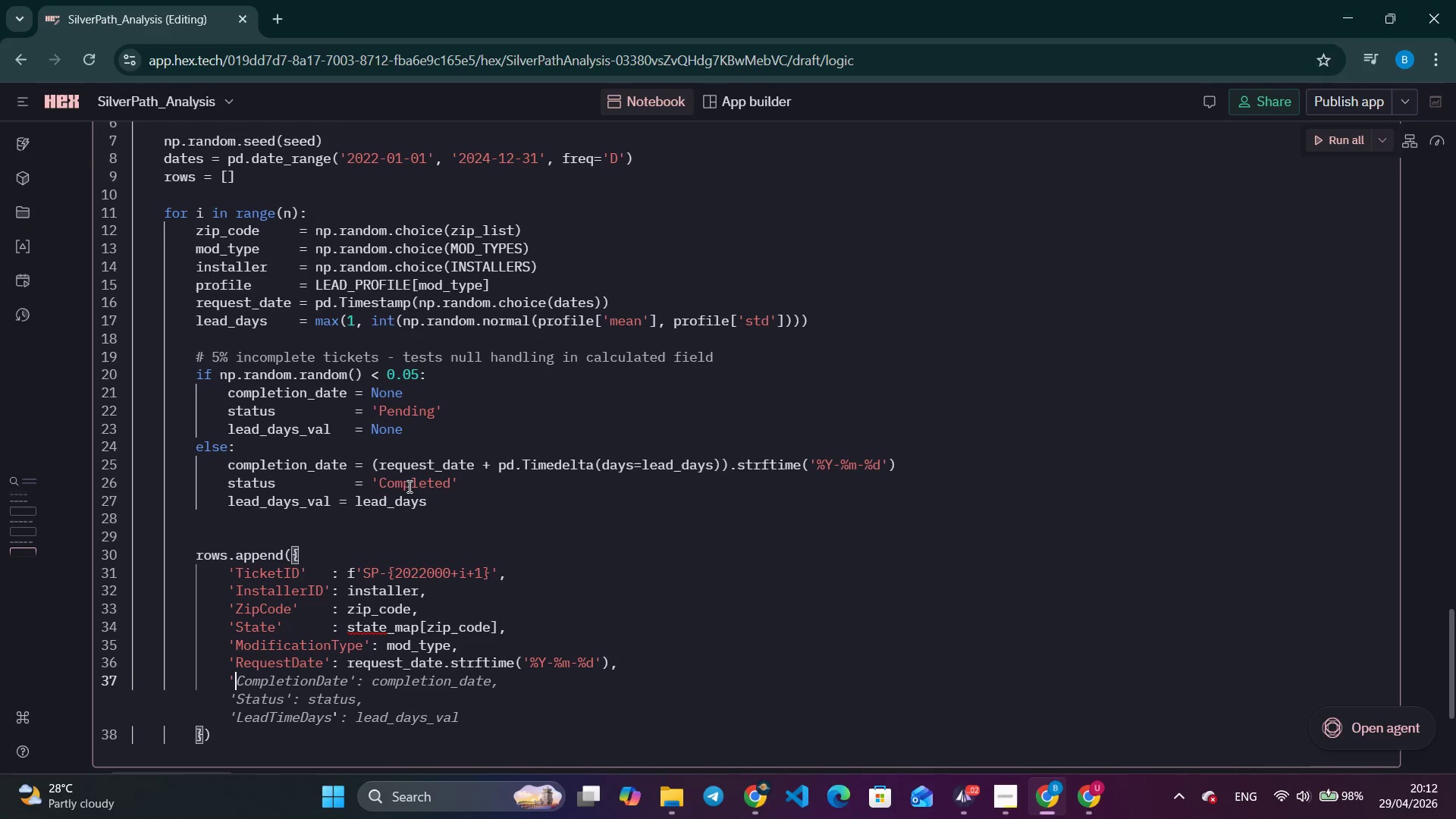 
key(Tab)
 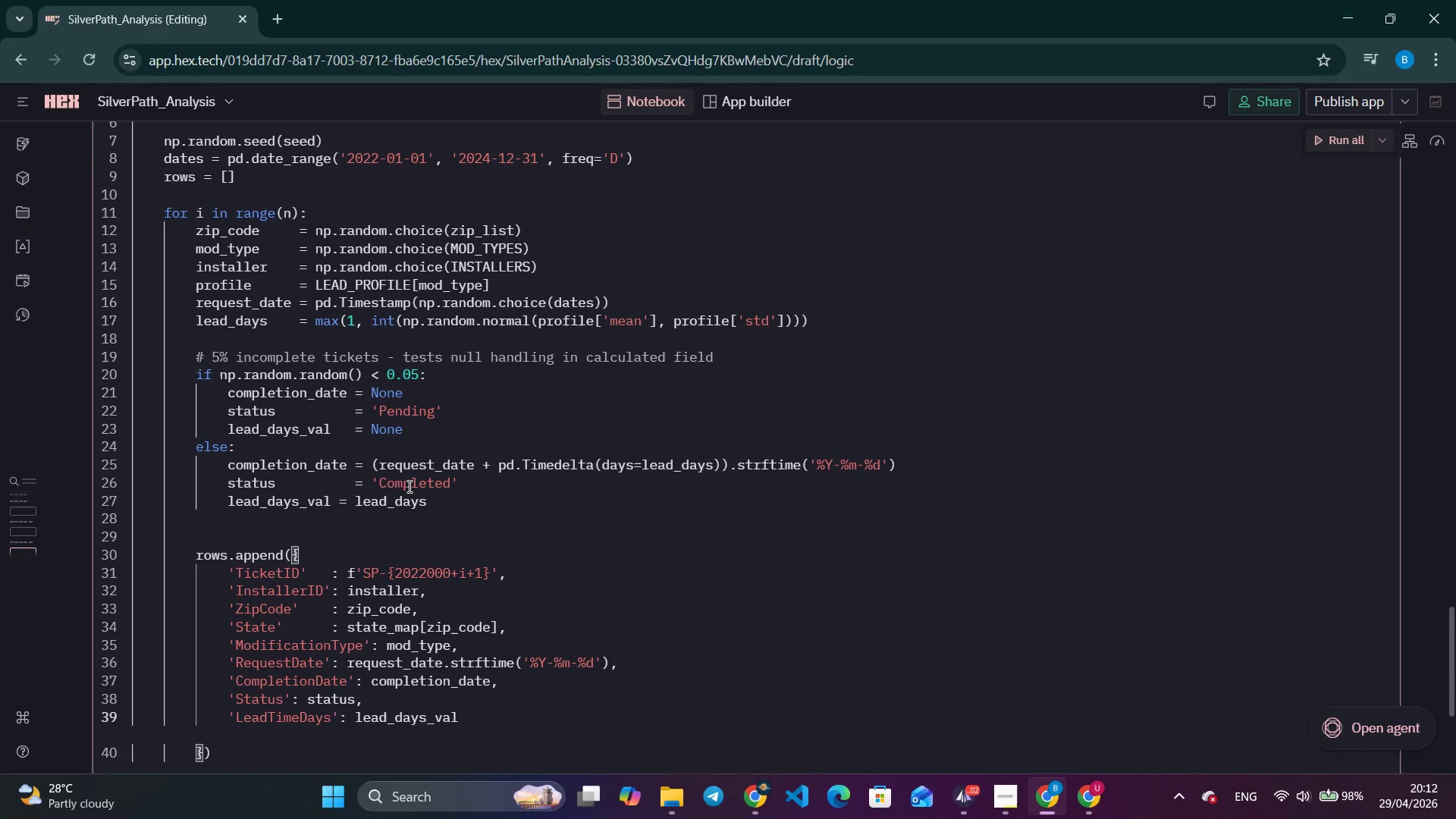 
wait(7.14)
 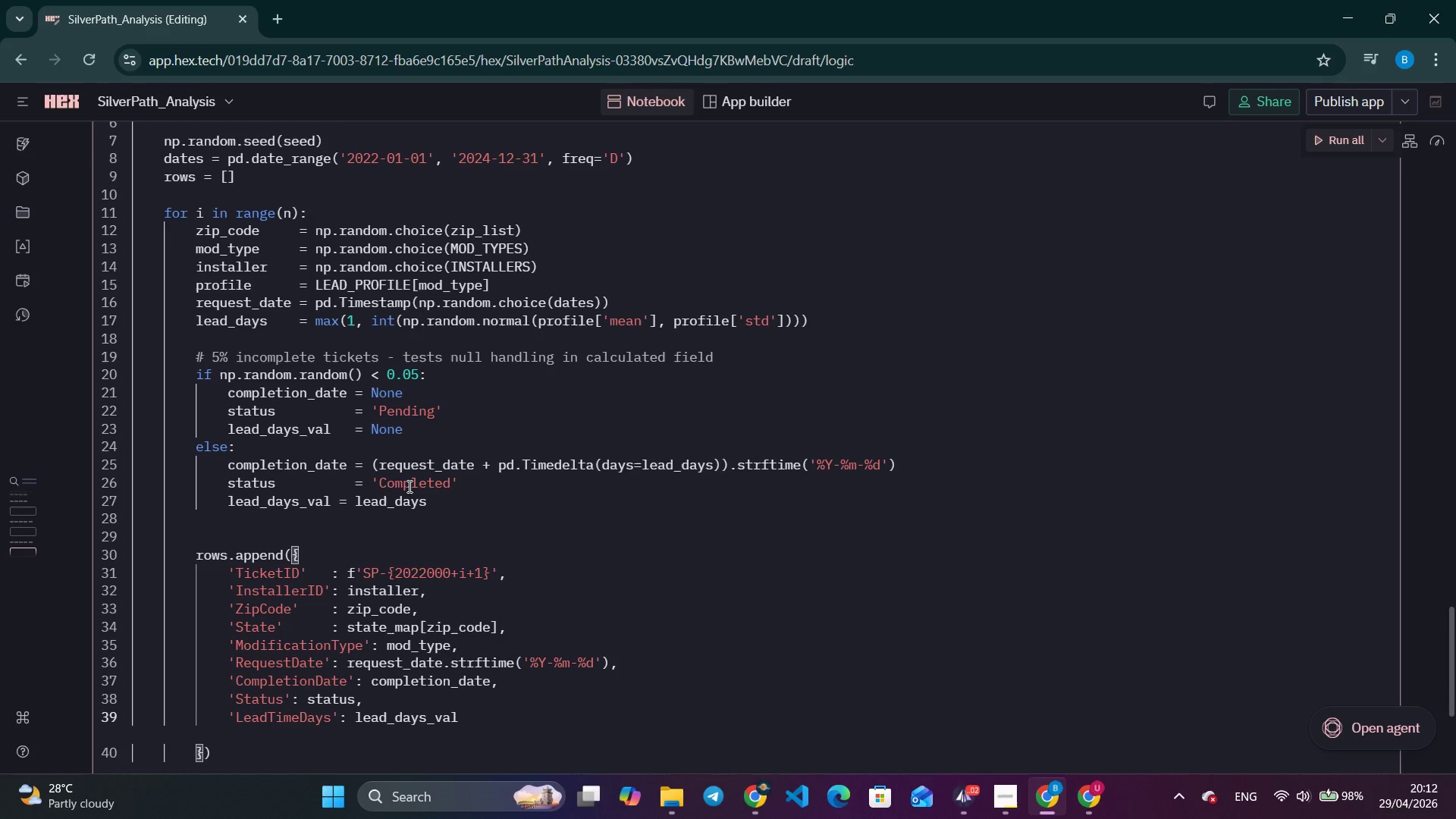 
key(Comma)
 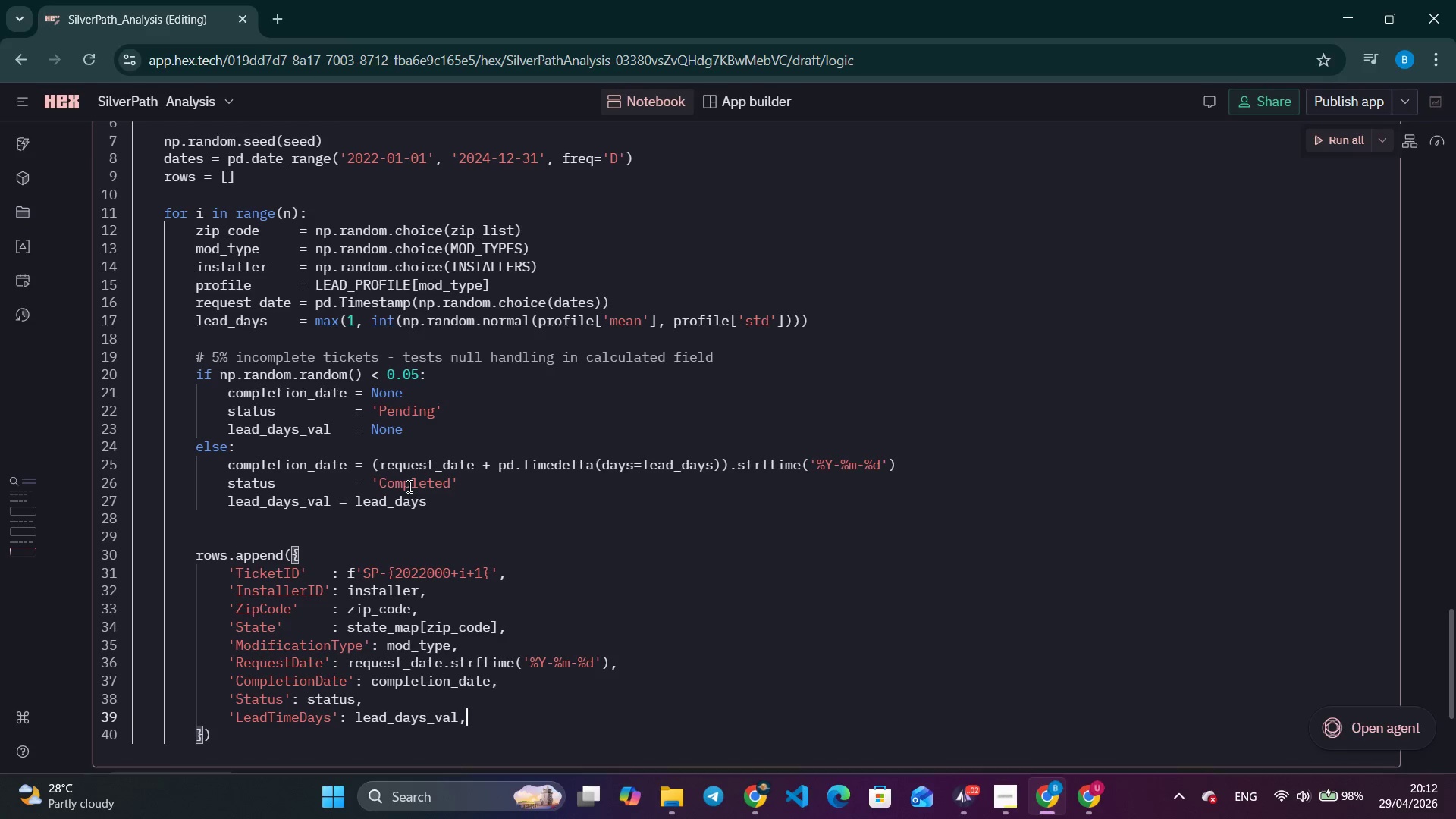 
wait(14.41)
 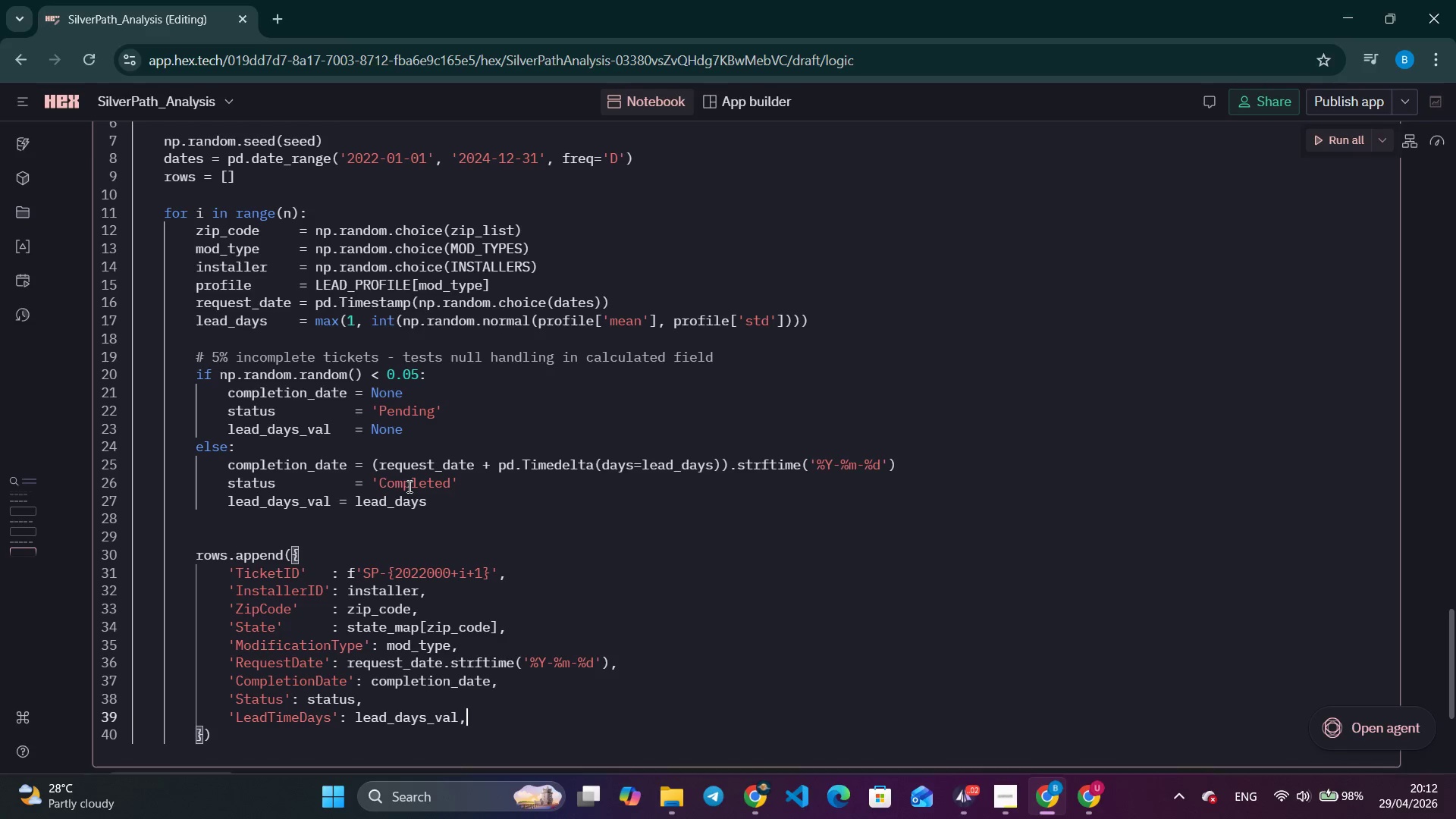 
scroll: coordinate [309, 541], scroll_direction: down, amount: 3.0
 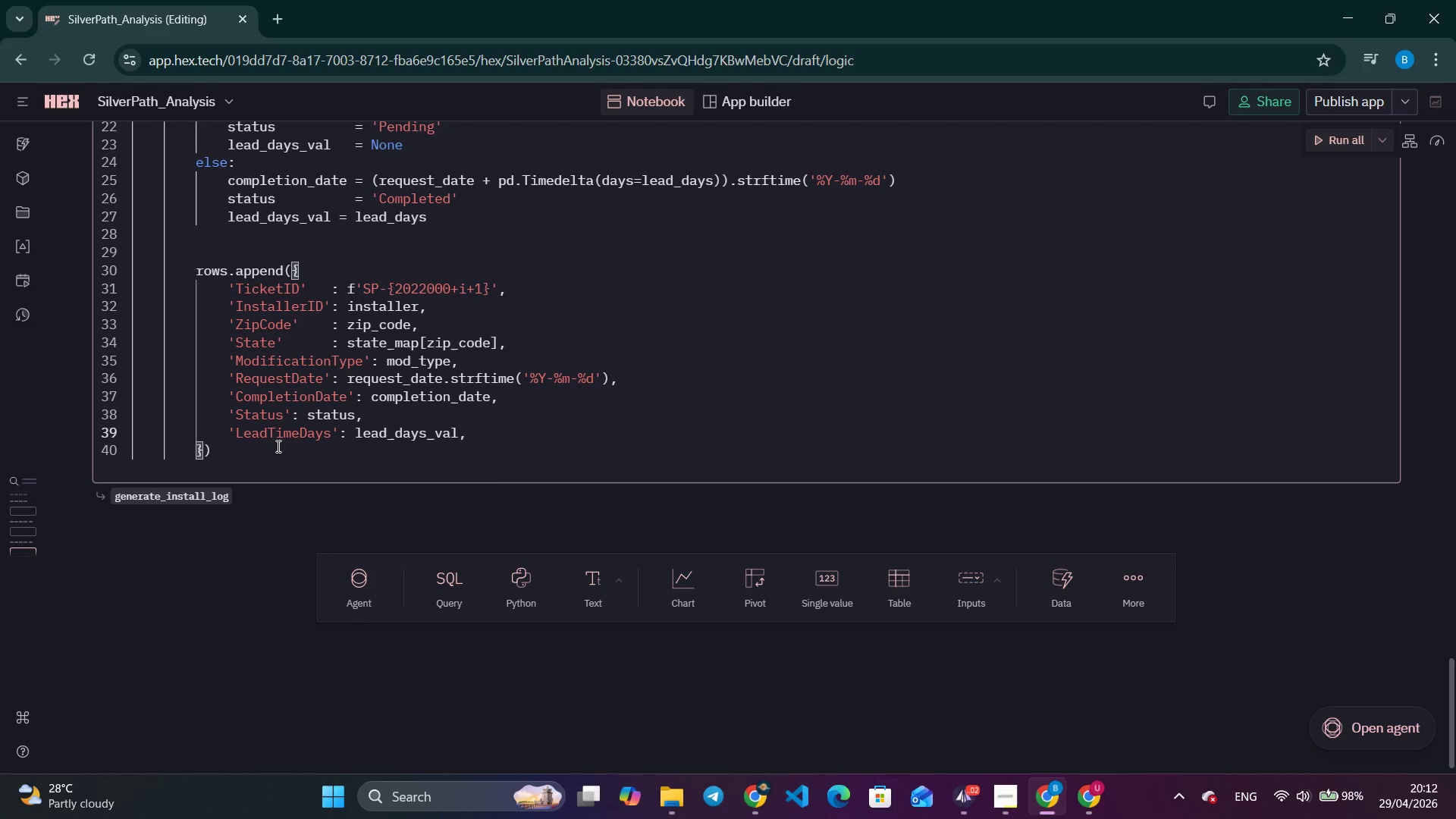 
left_click([264, 455])
 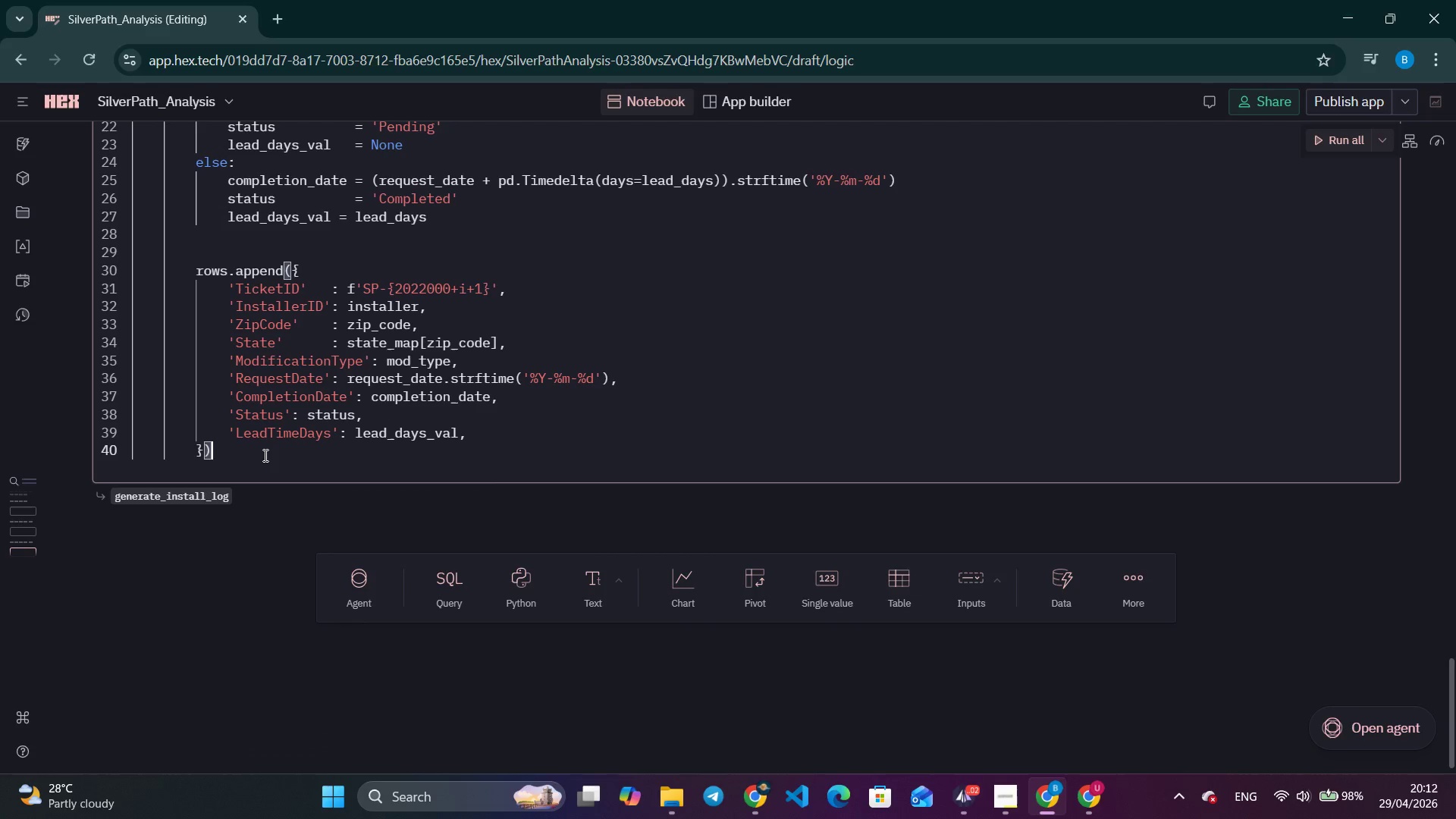 
key(Enter)
 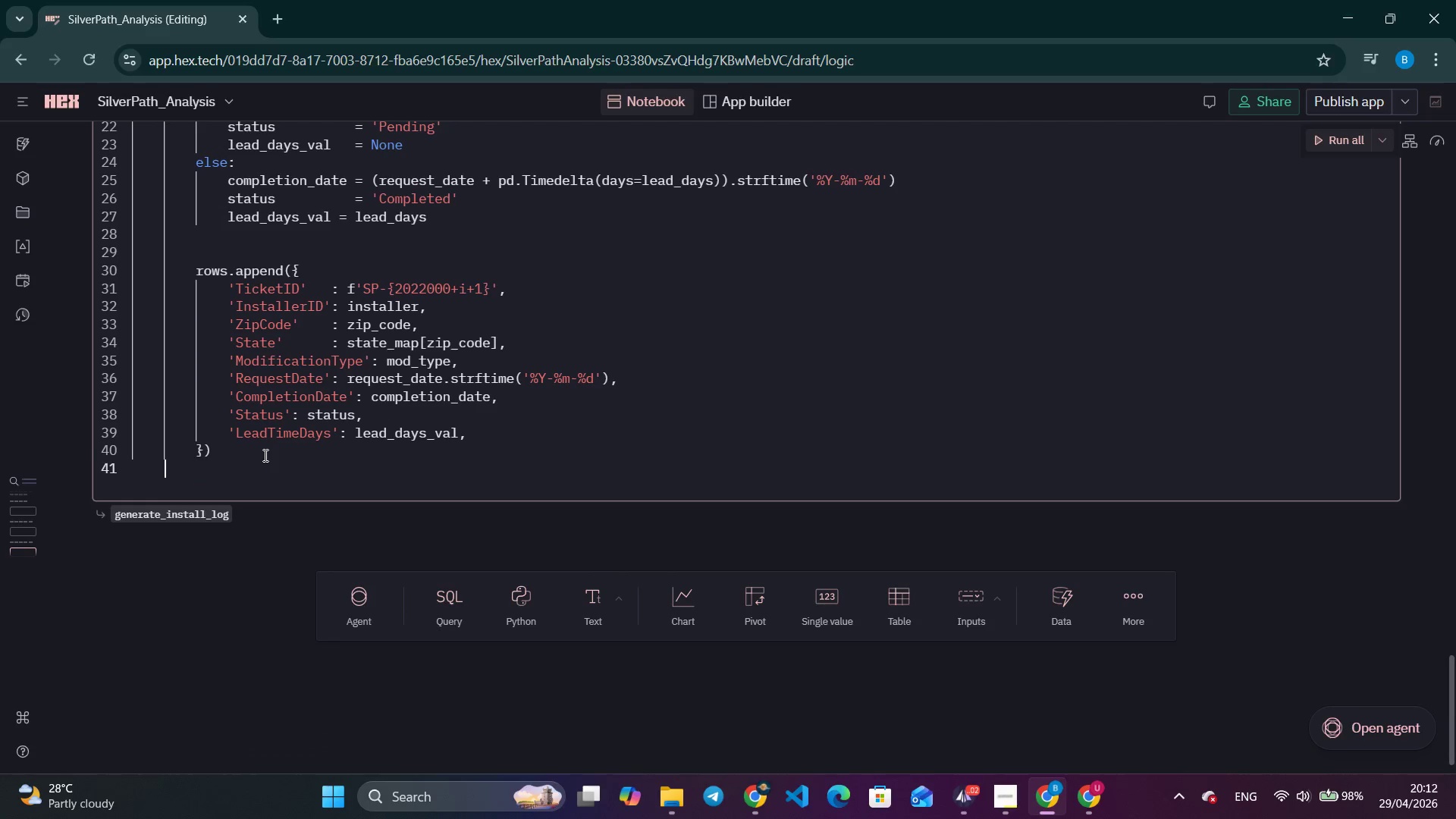 
key(Backspace)
 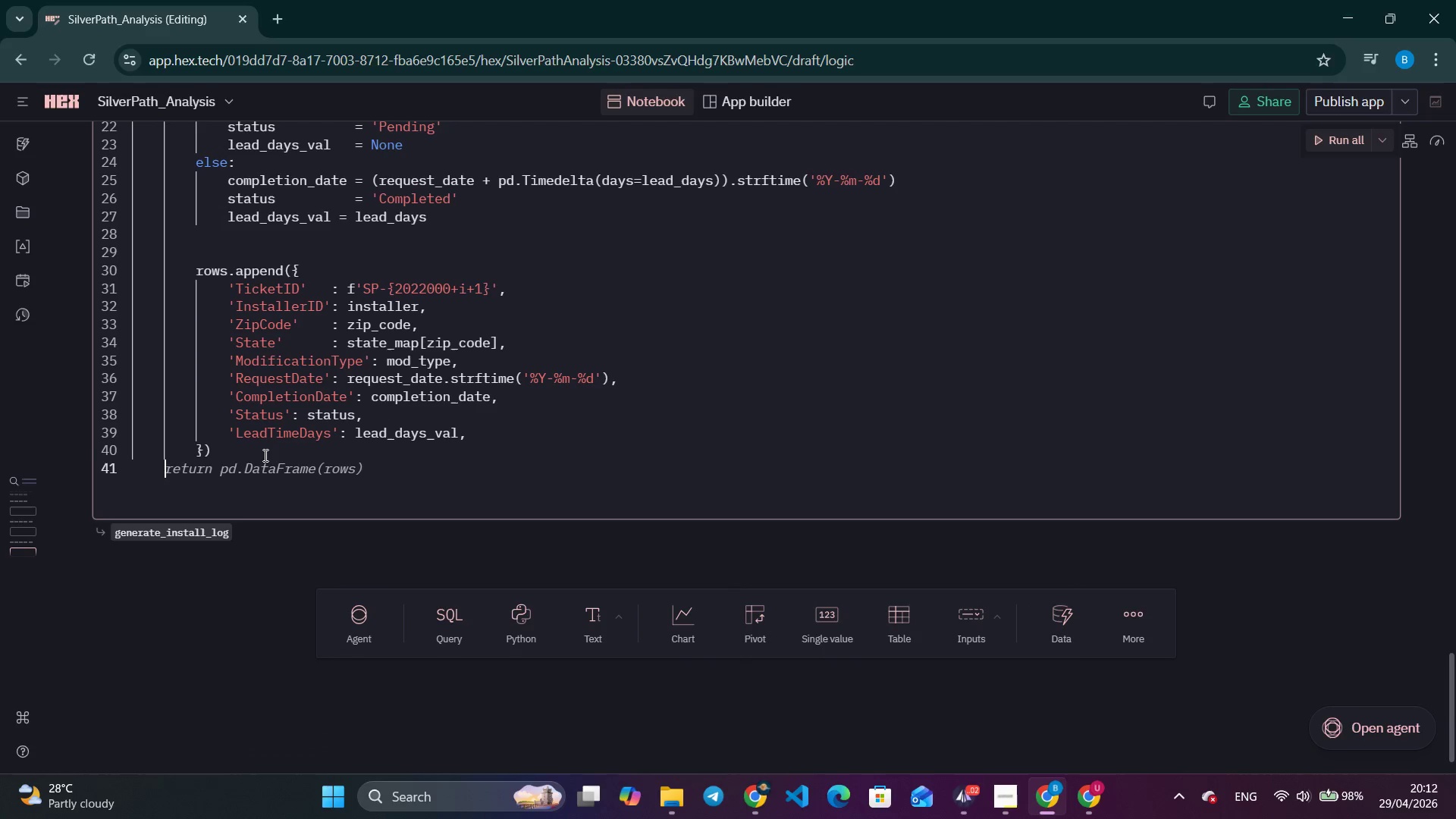 
key(Enter)
 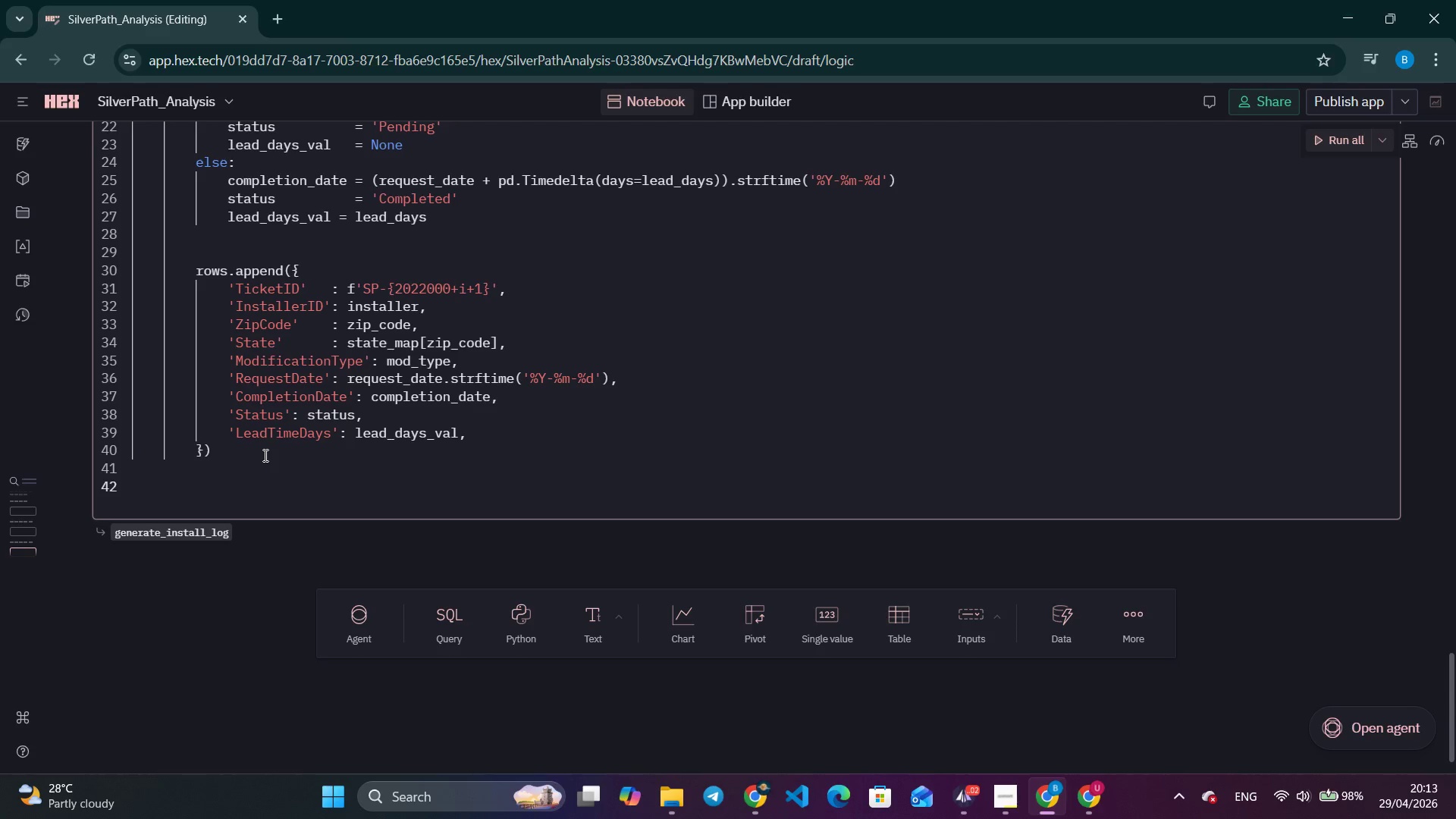 
type(return pd.Data)
 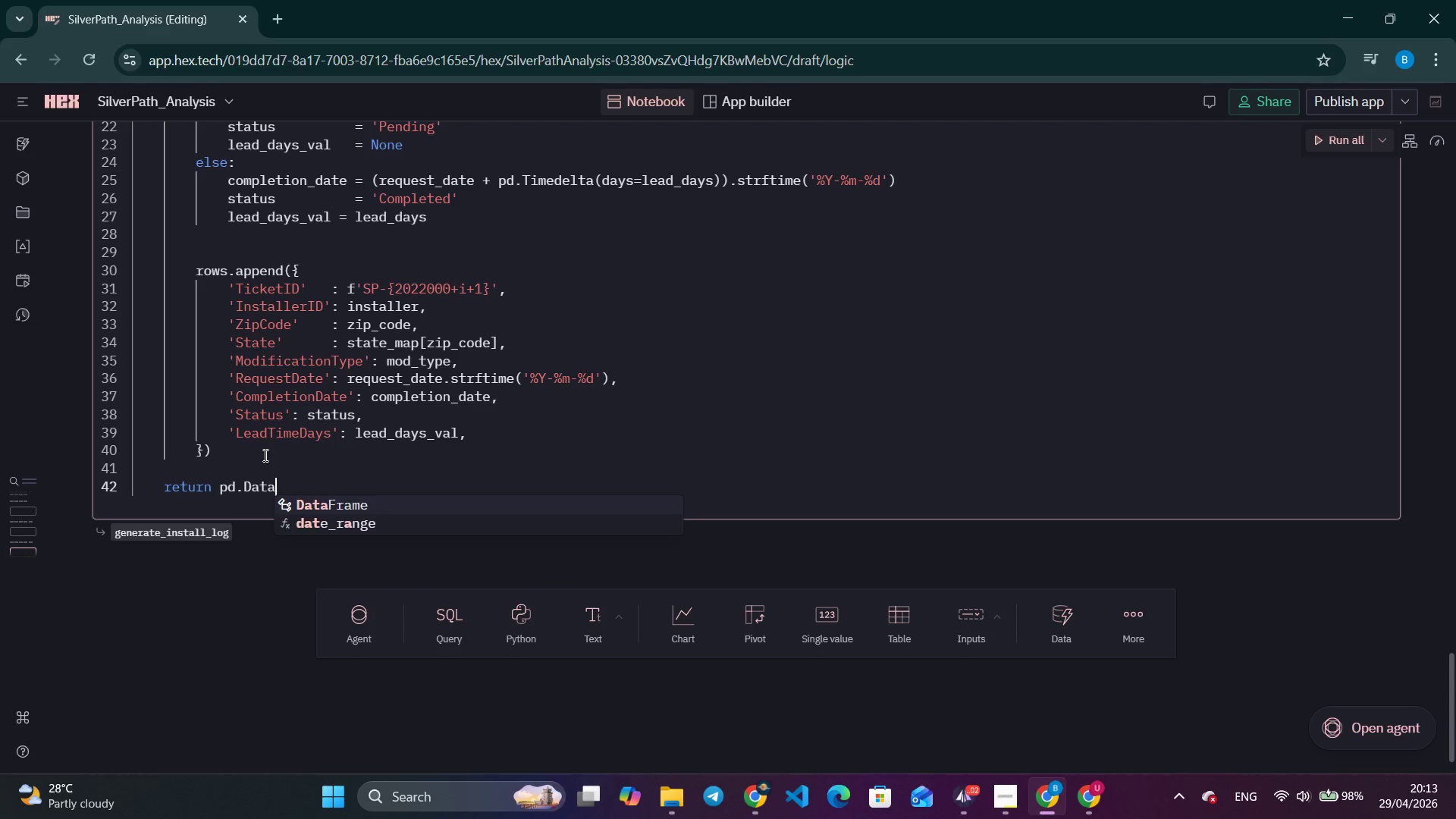 
key(Enter)
 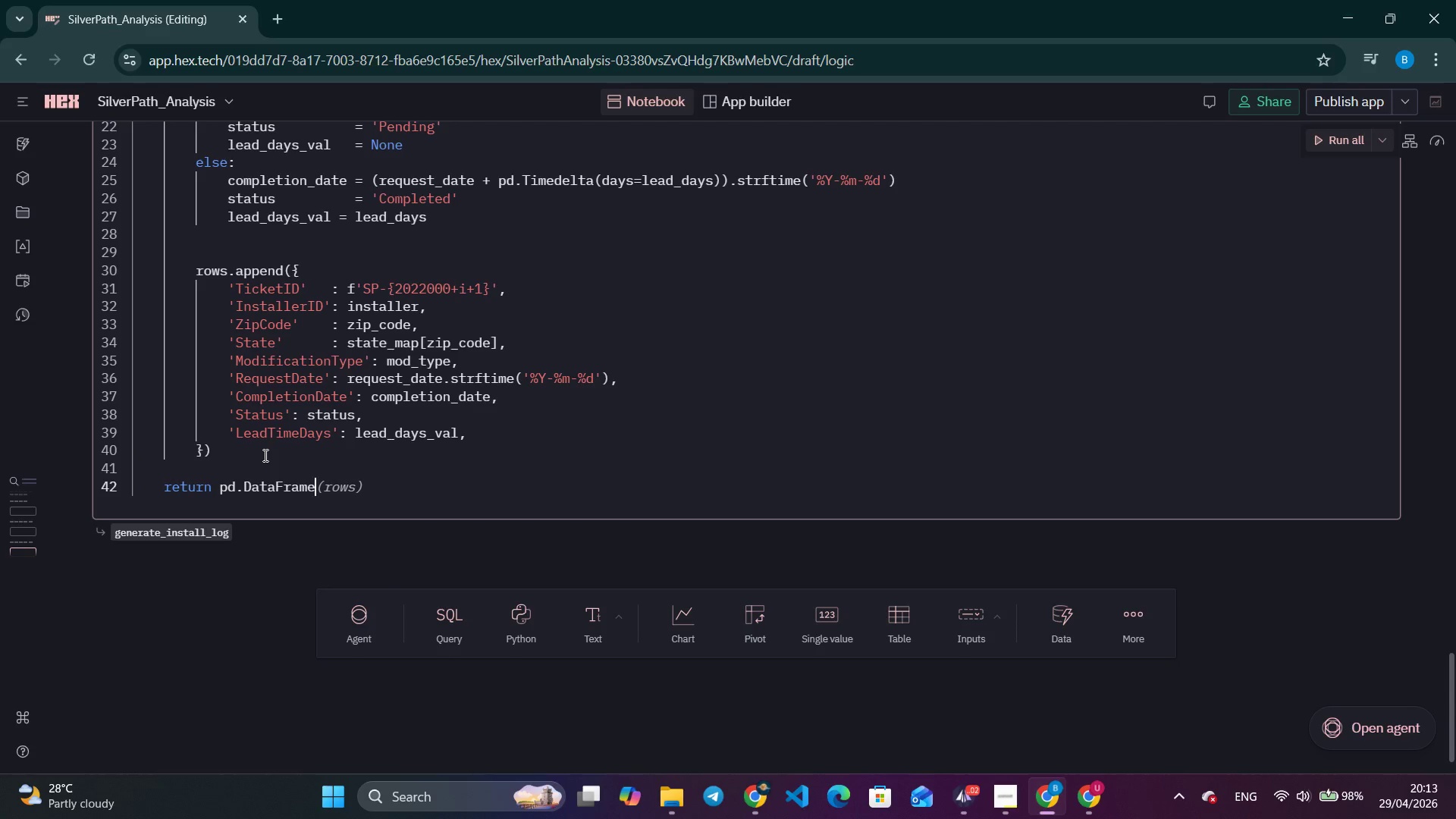 
type((rows)
 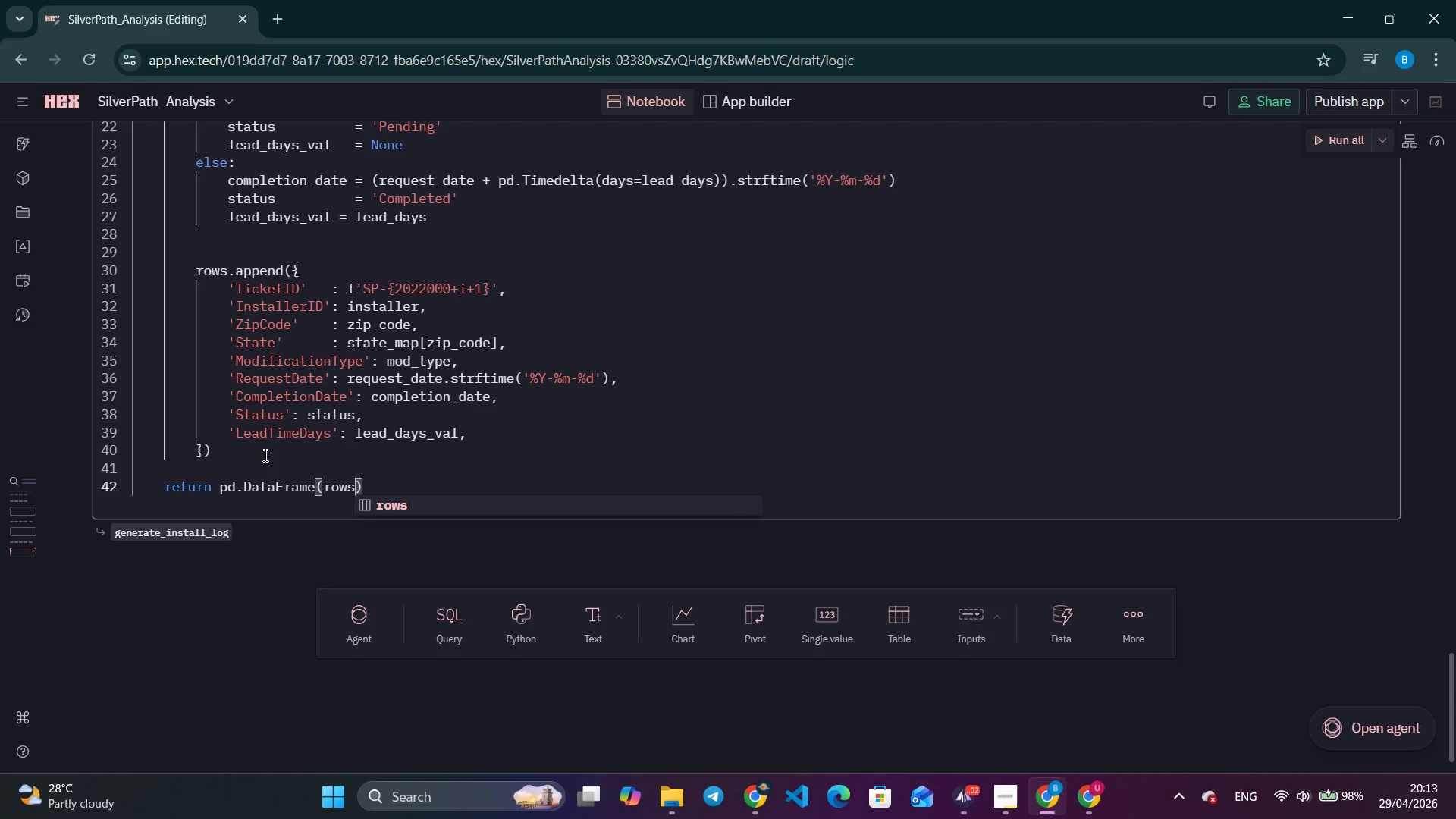 
key(ArrowRight)
 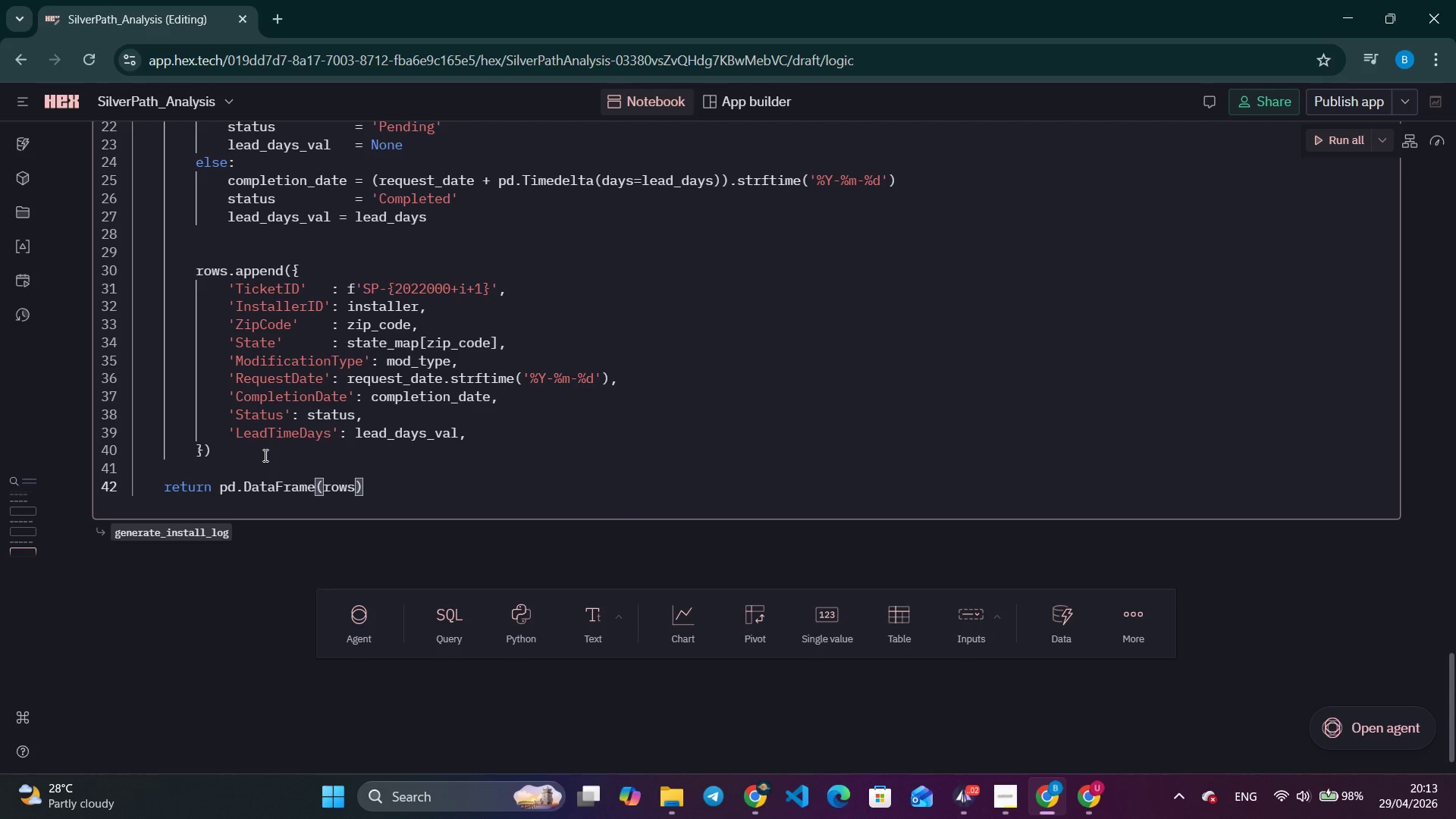 
key(Enter)
 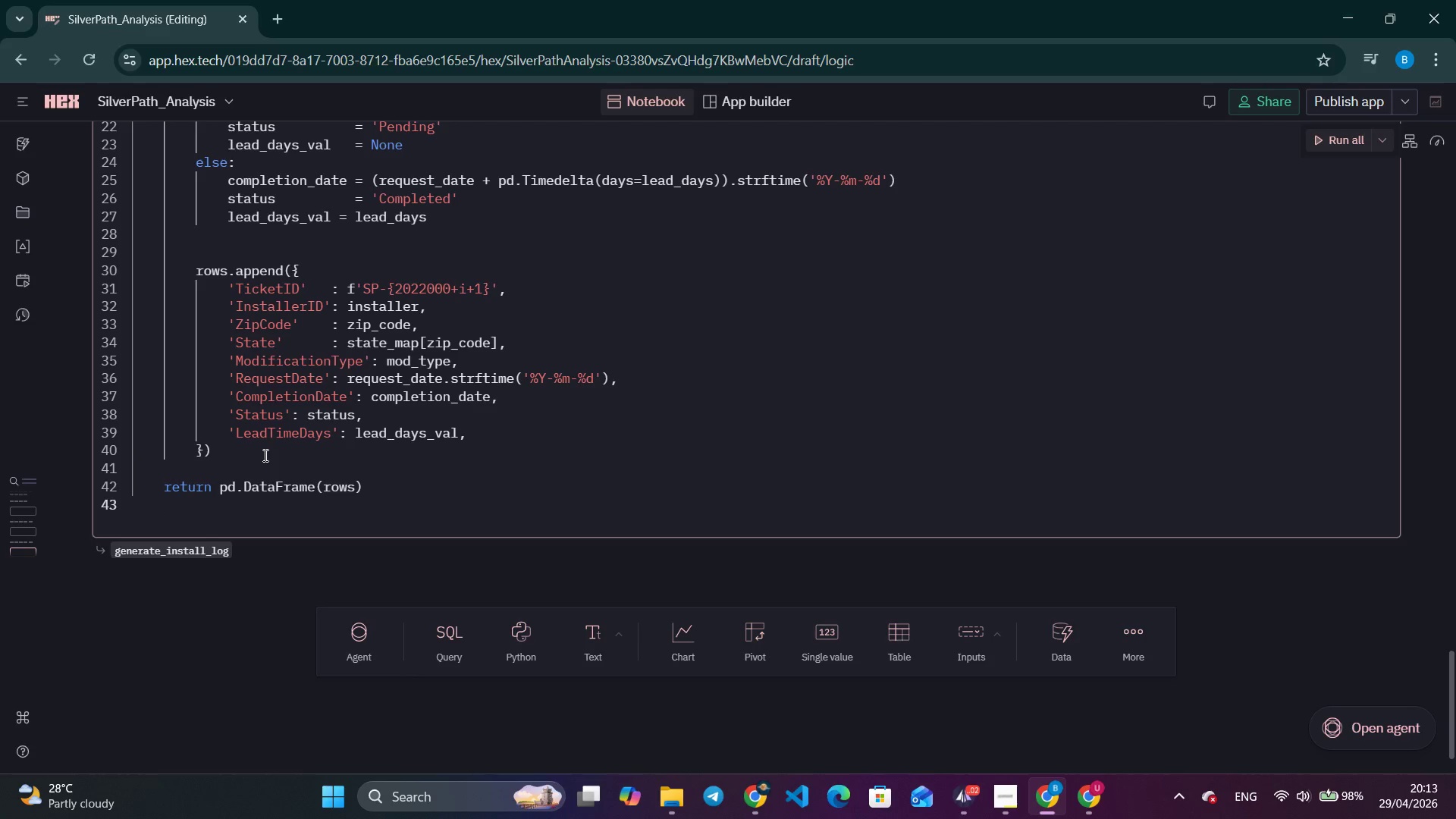 
key(Space)
 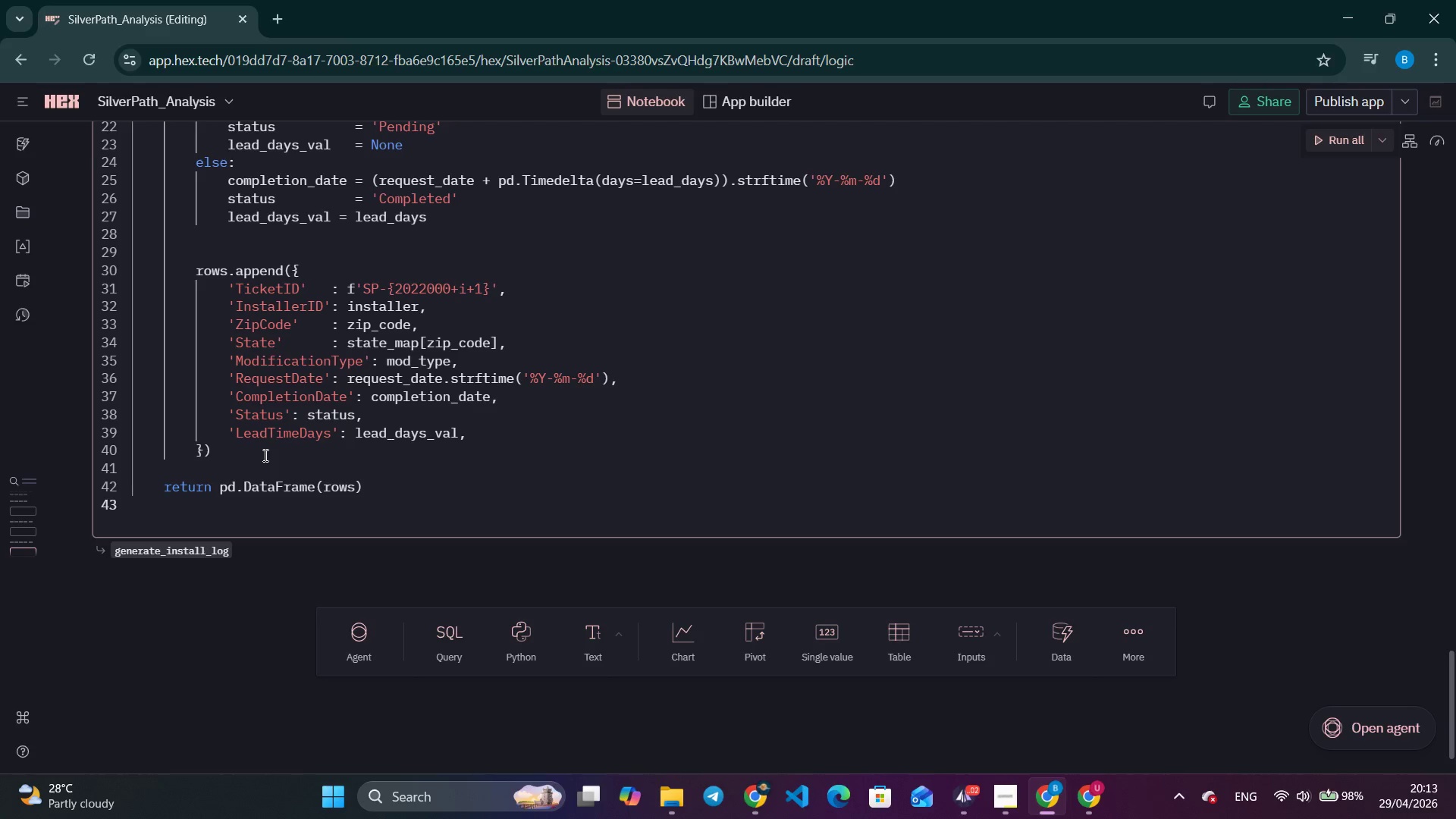 
key(Enter)
 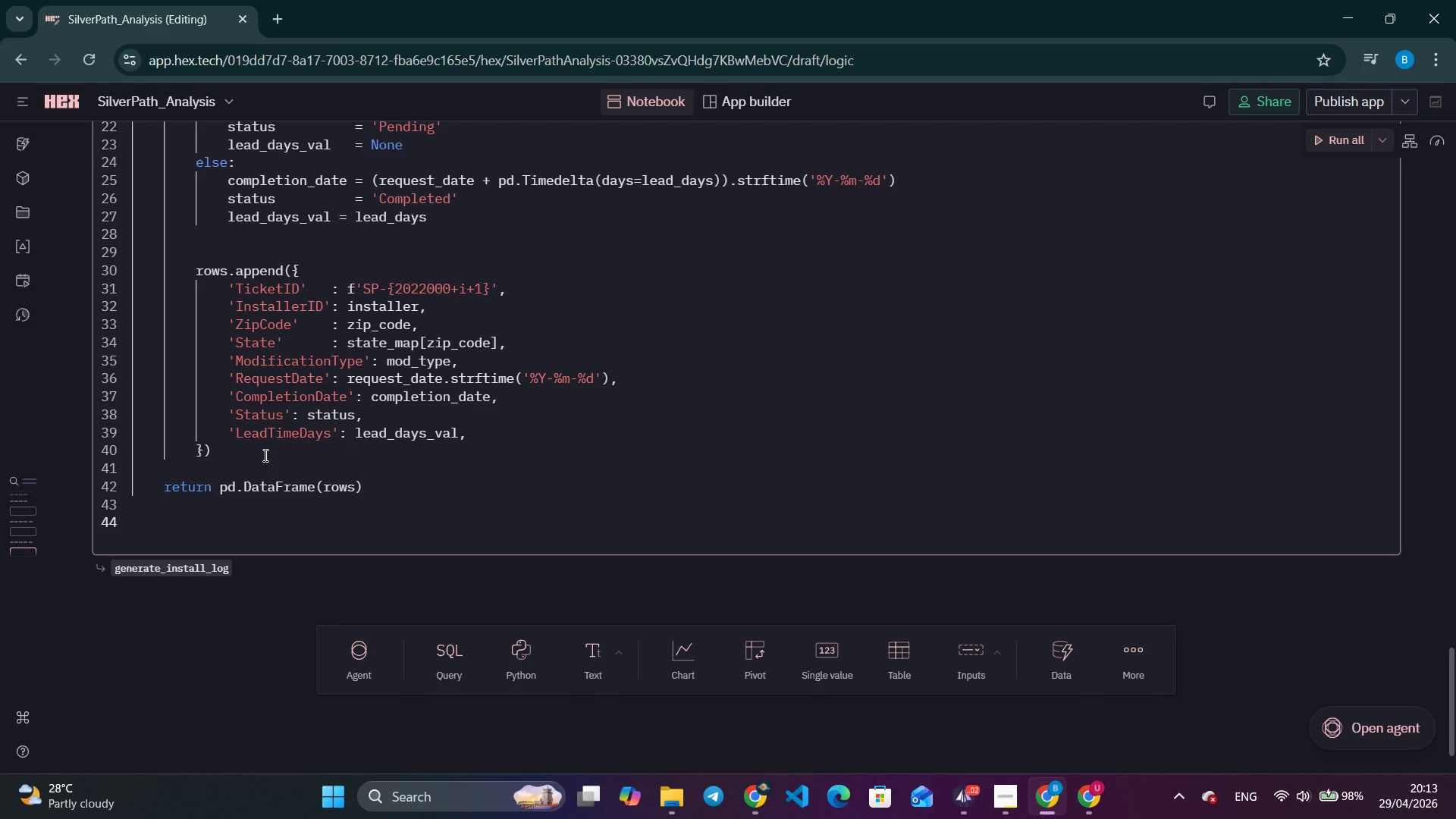 
key(Backspace)
 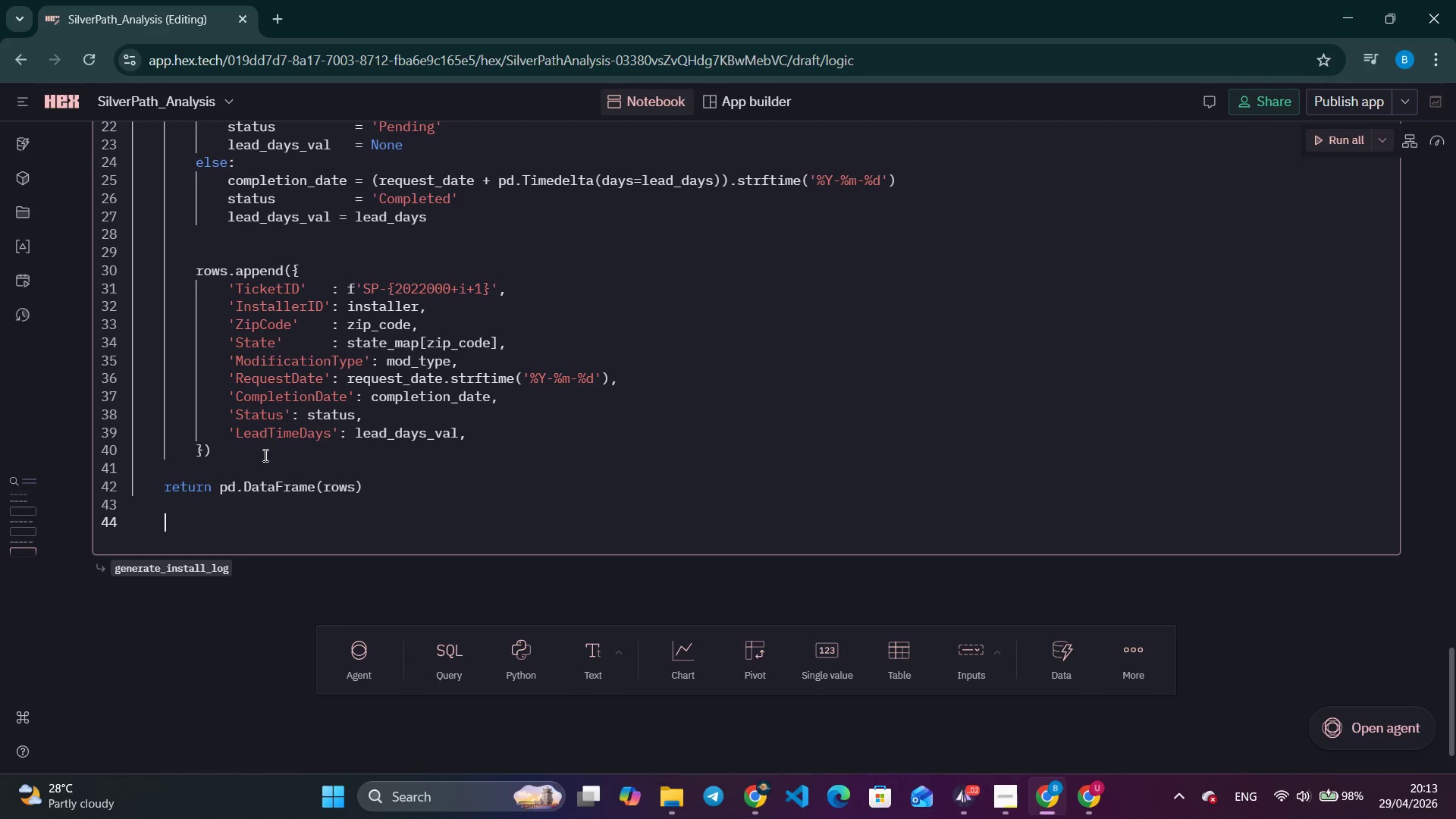 
key(Backspace)
 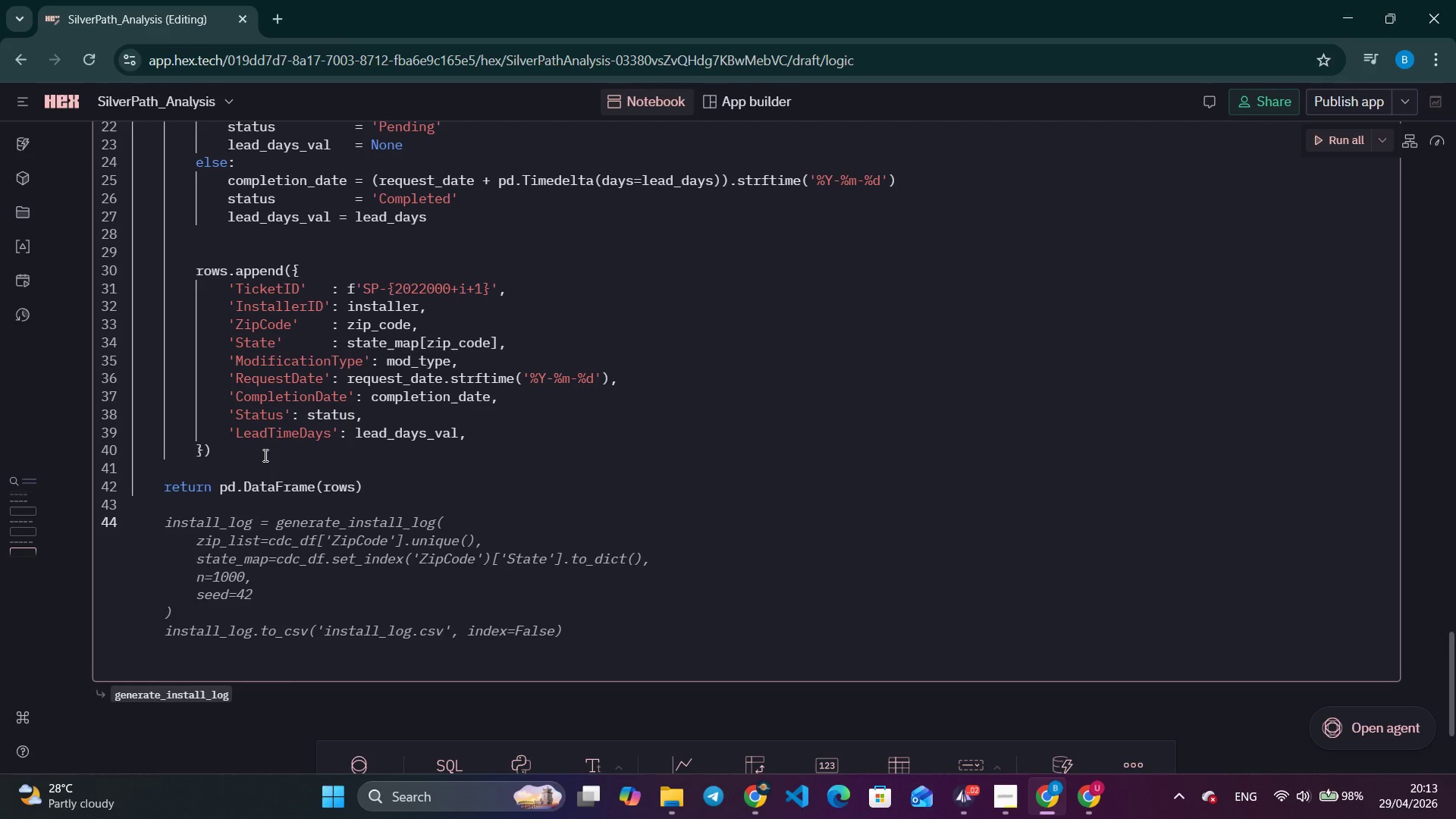 
type(zip_list = csc)
key(Backspace)
key(Backspace)
type(dc_df)
 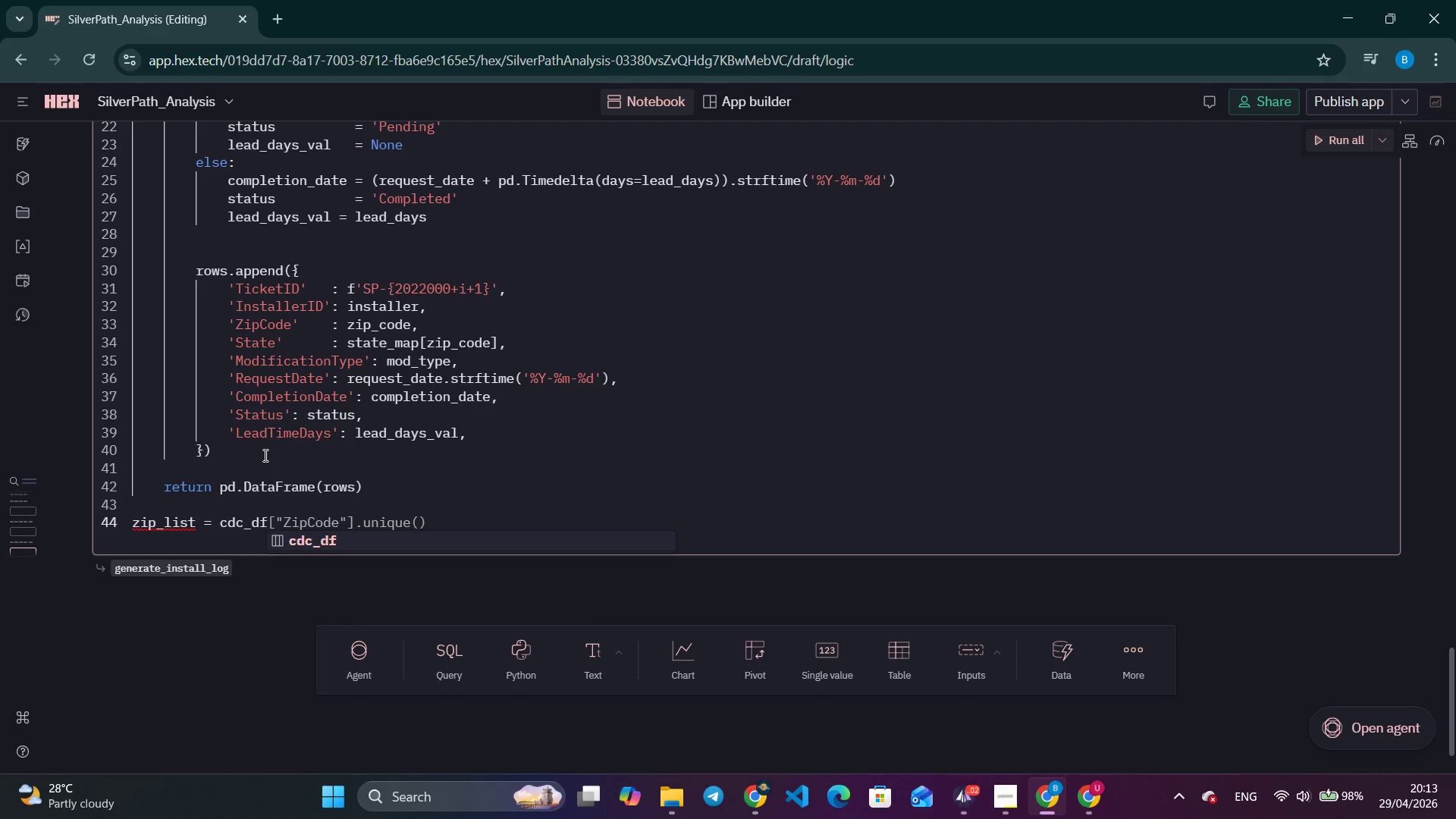 
hold_key(key=ShiftLeft, duration=0.53)
 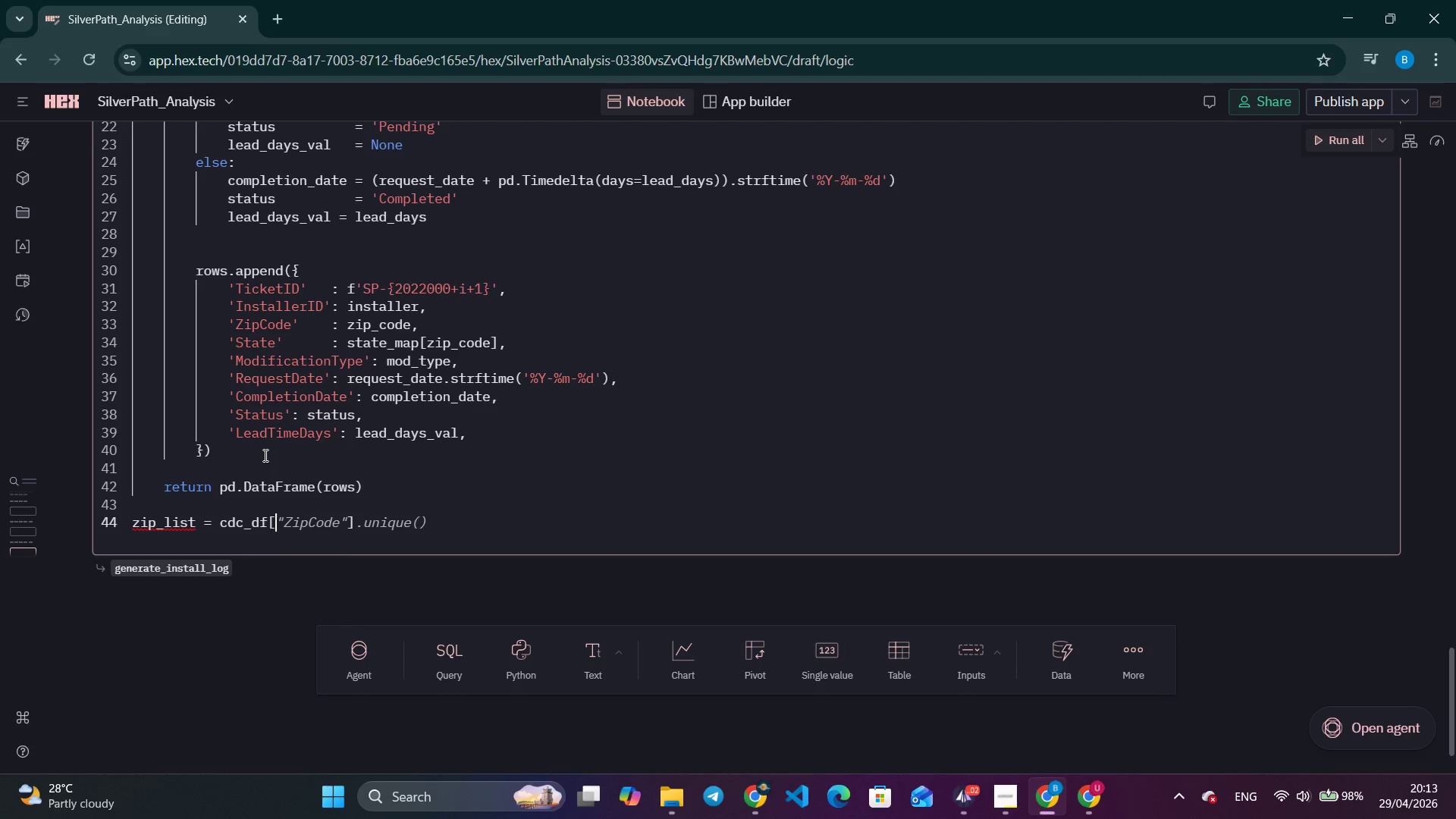 
type(['ZipCode)
 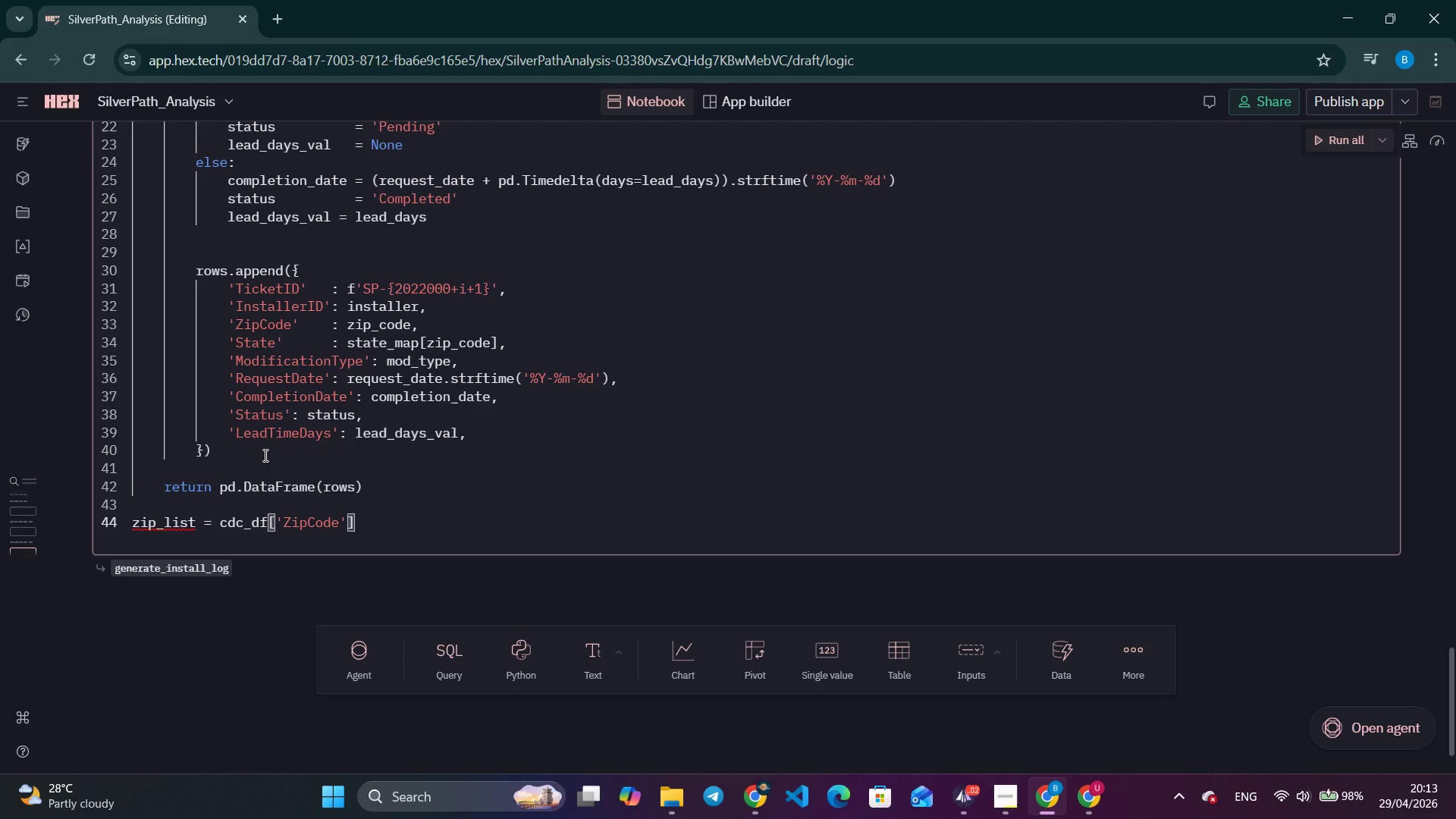 
key(ArrowRight)
 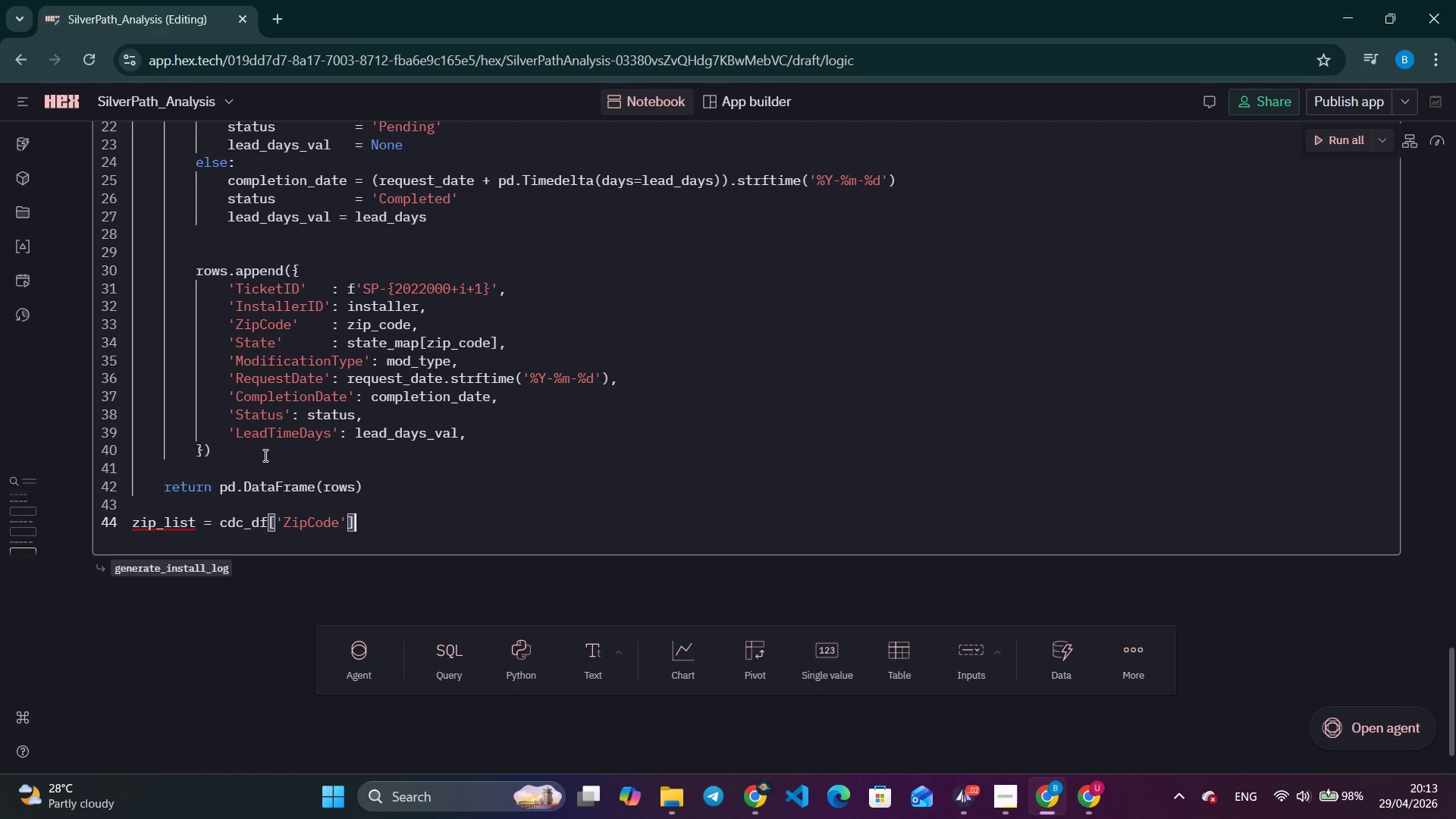 
key(ArrowRight)
 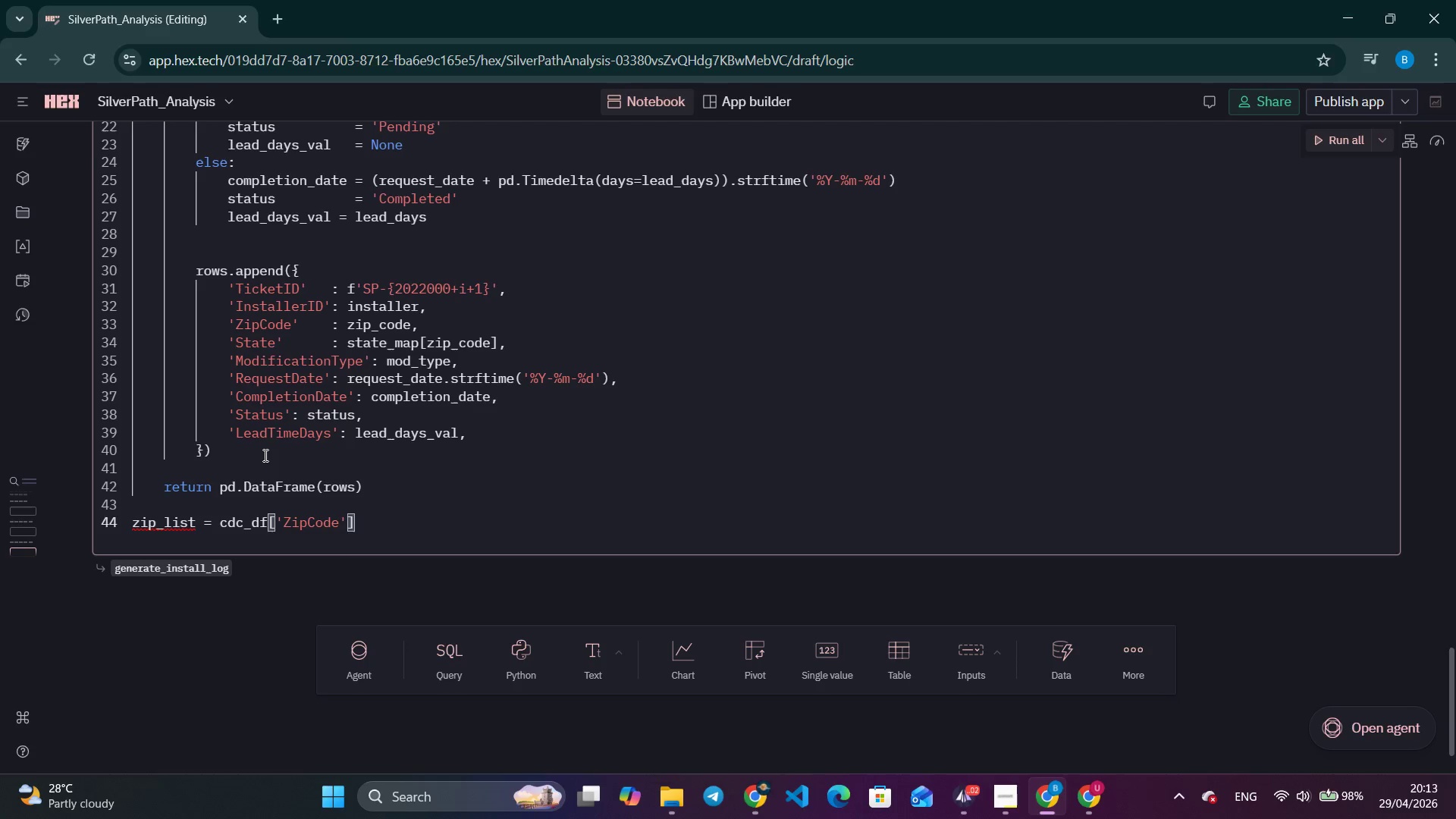 
type(.tolist()
 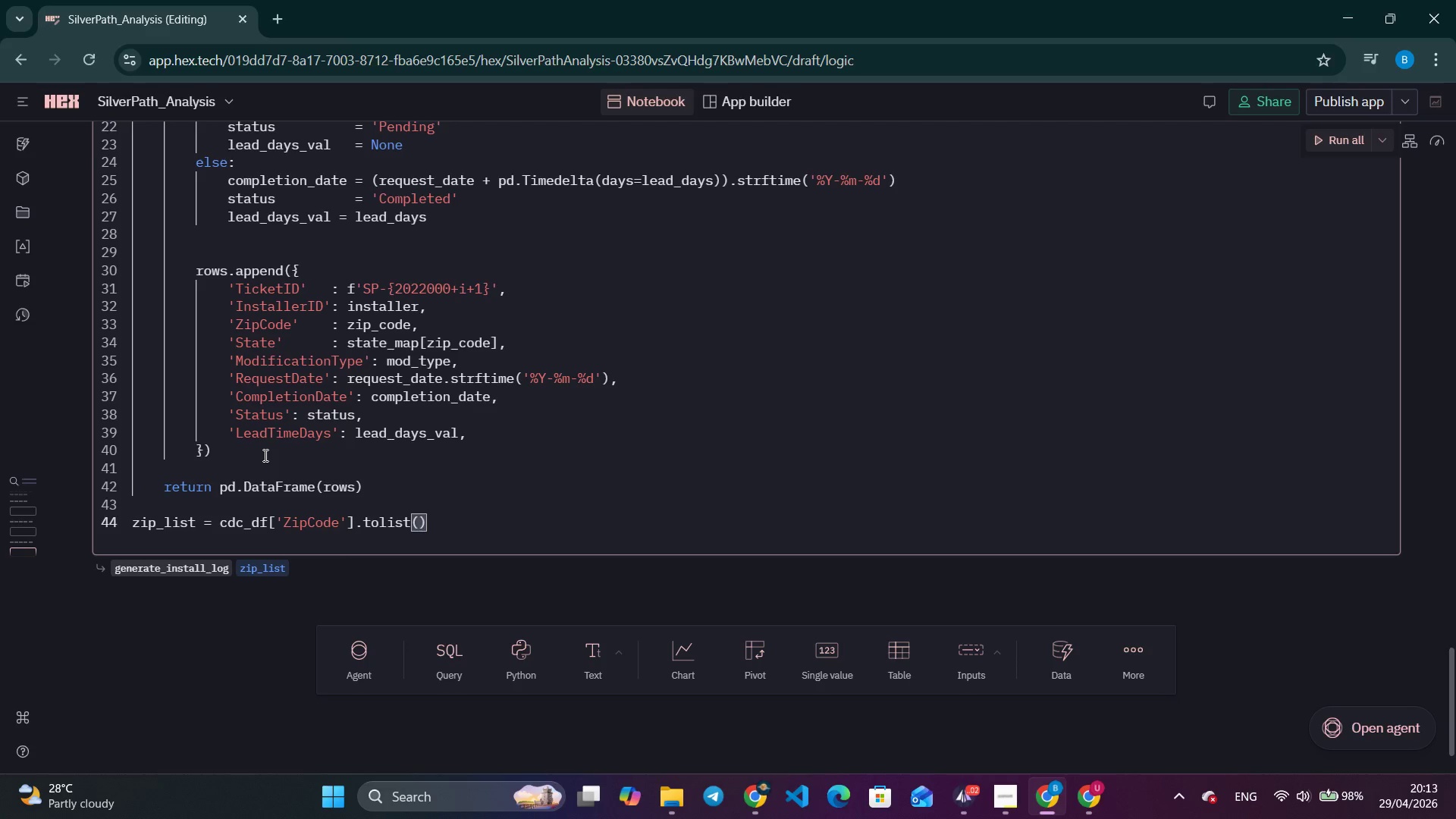 
key(ArrowRight)
 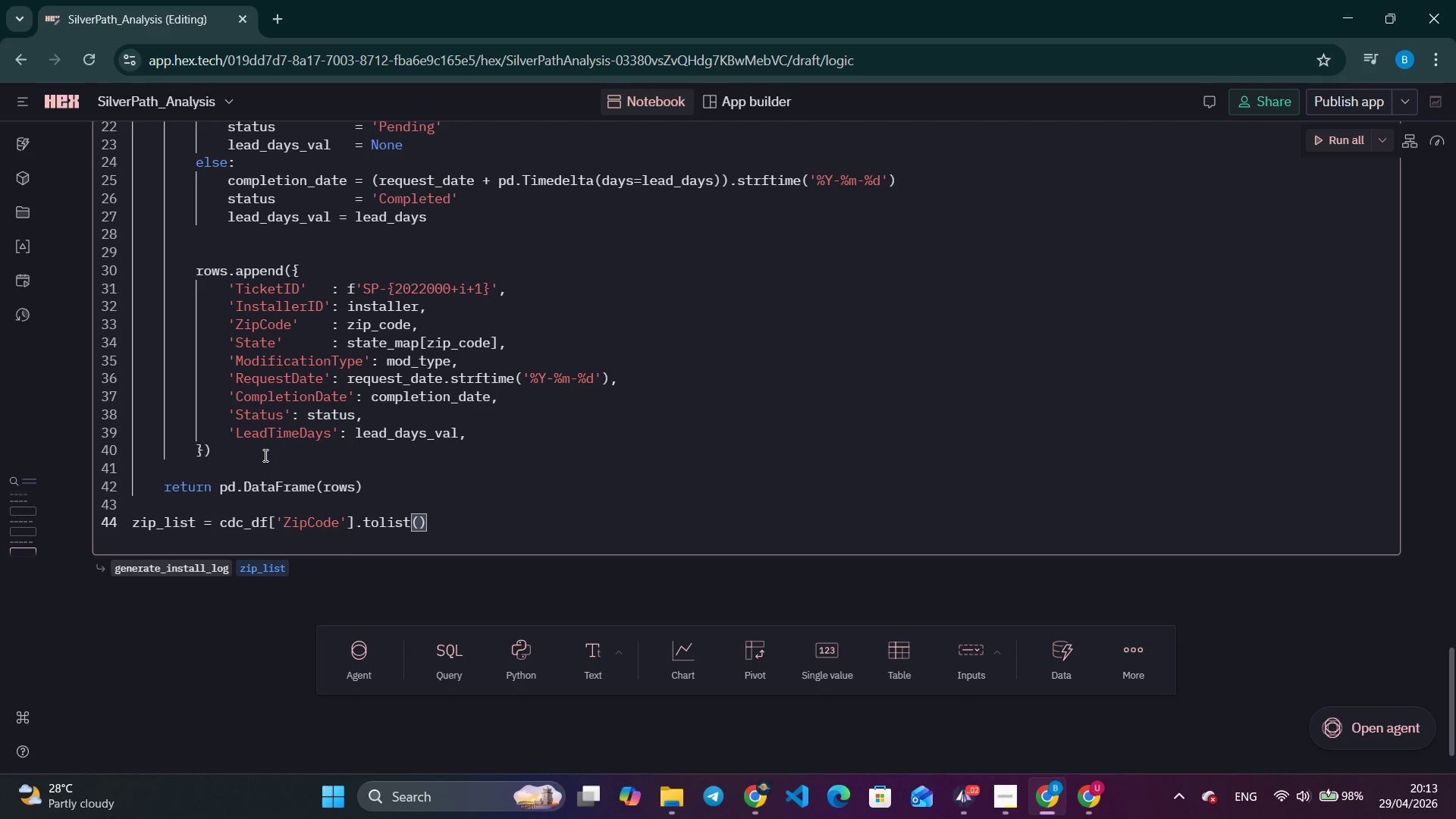 
key(Enter)
 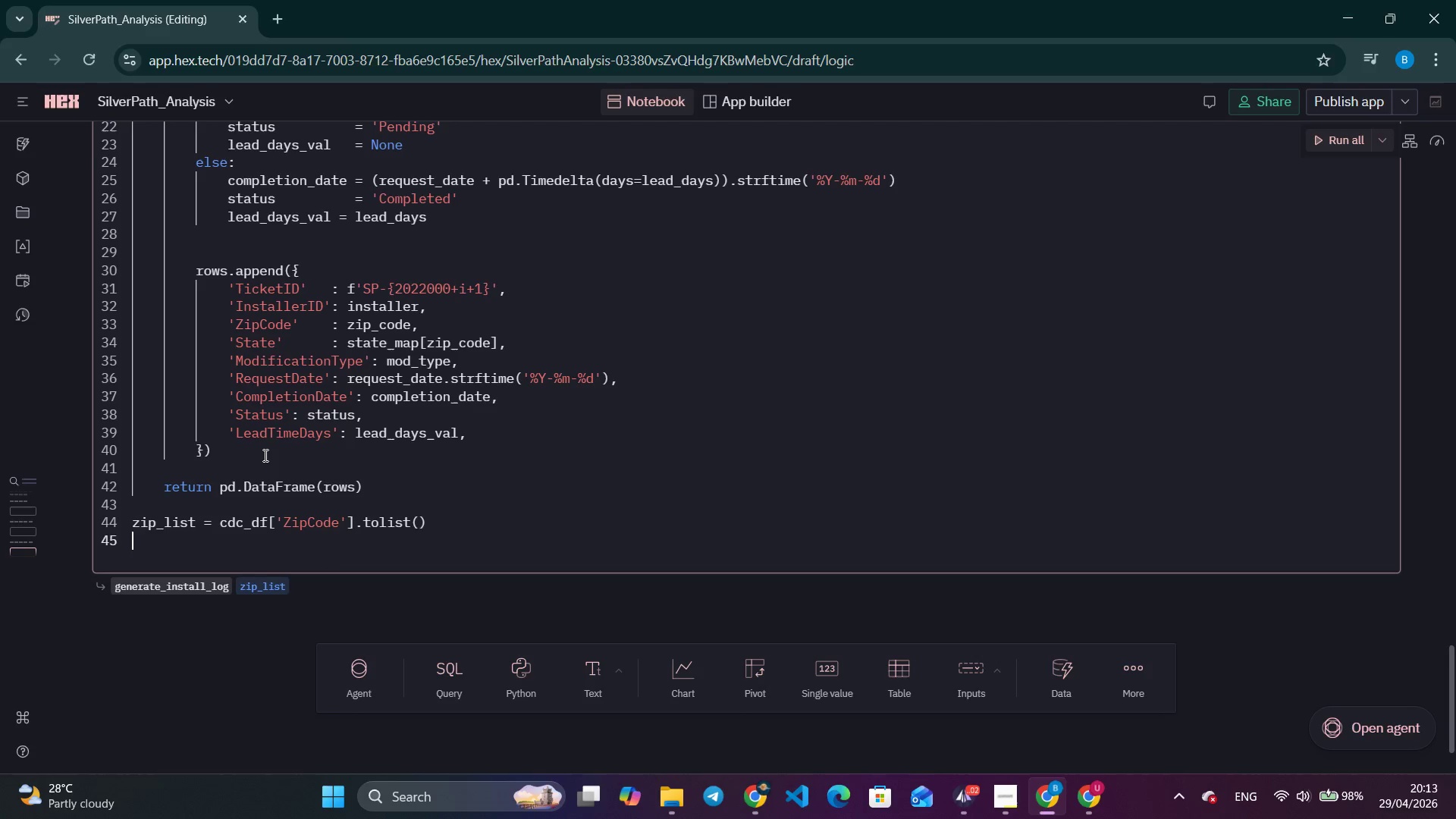 
type(state_map = dict(zip(cdc_df)
 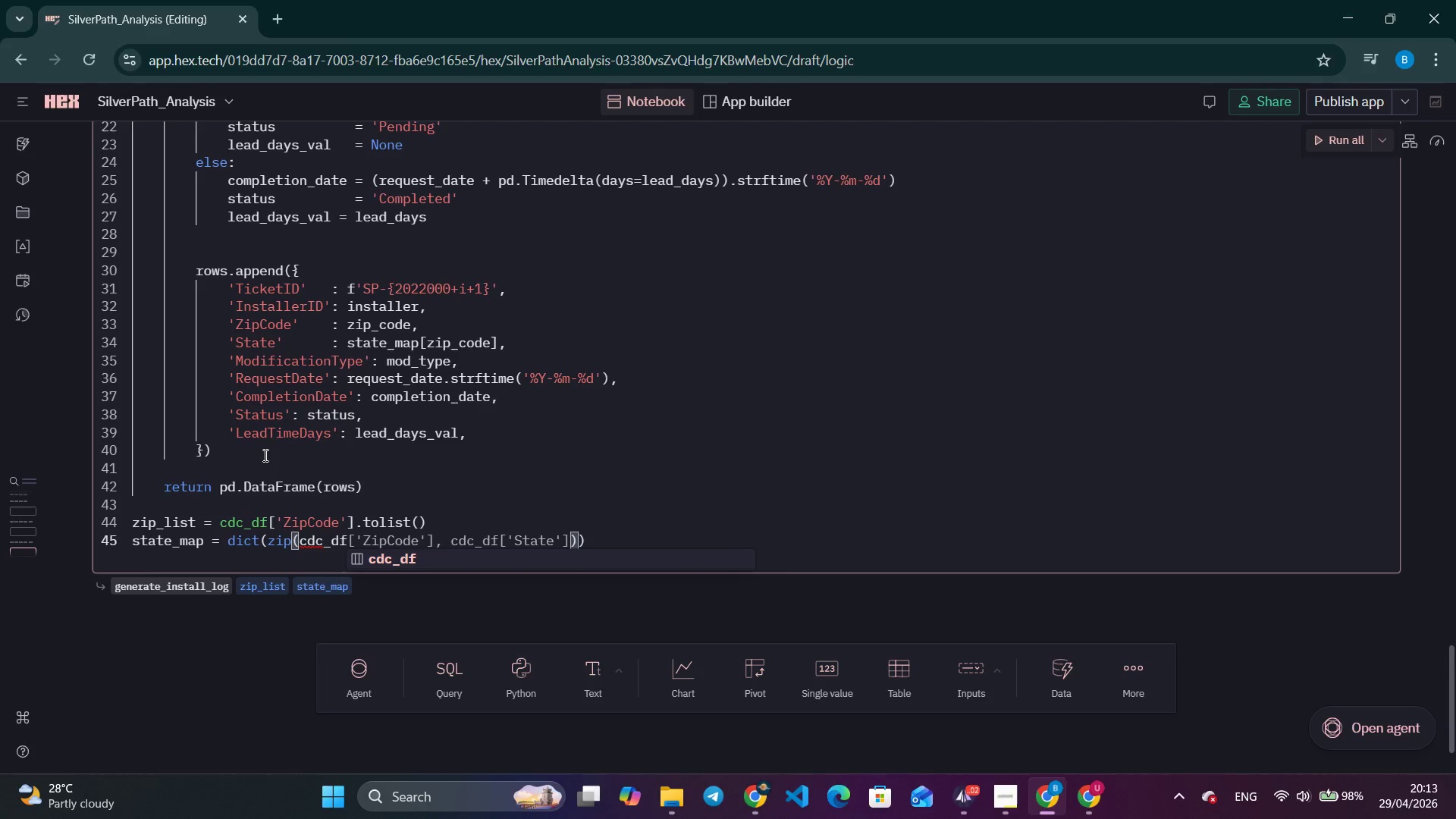 
key(Control+ArrowRight)
 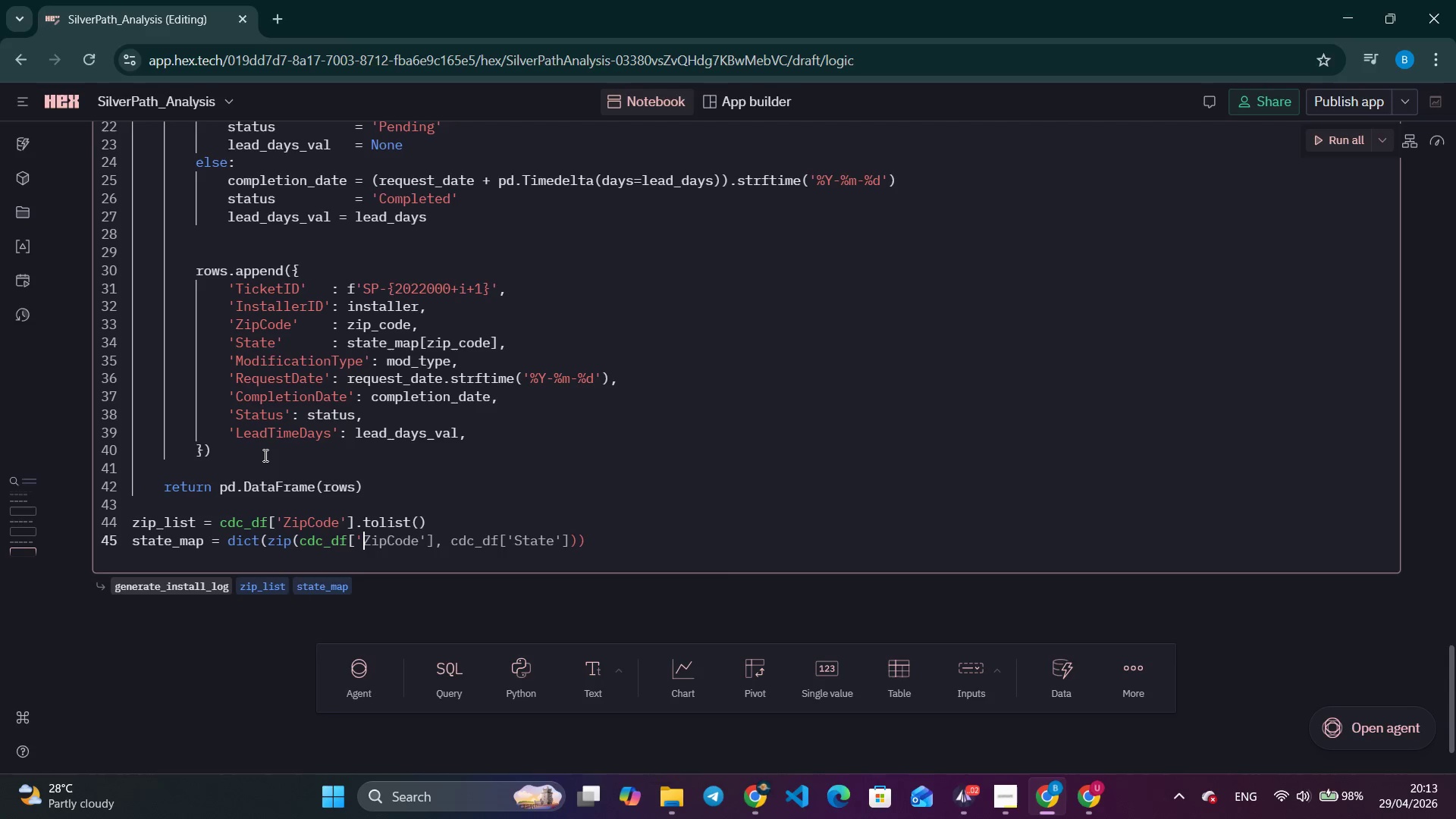 
key(Control+ArrowRight)
 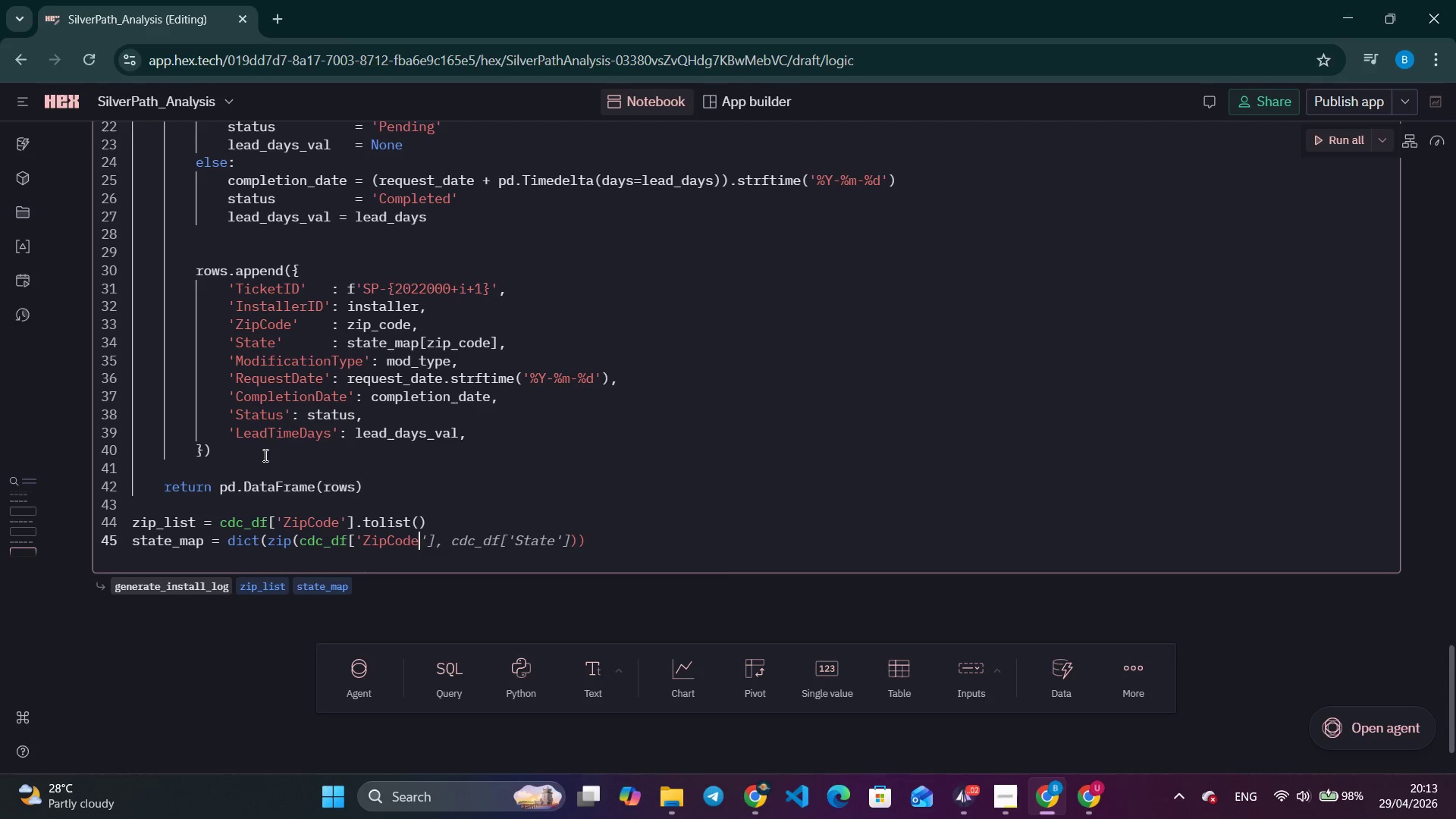 
key(Control+ArrowRight)
 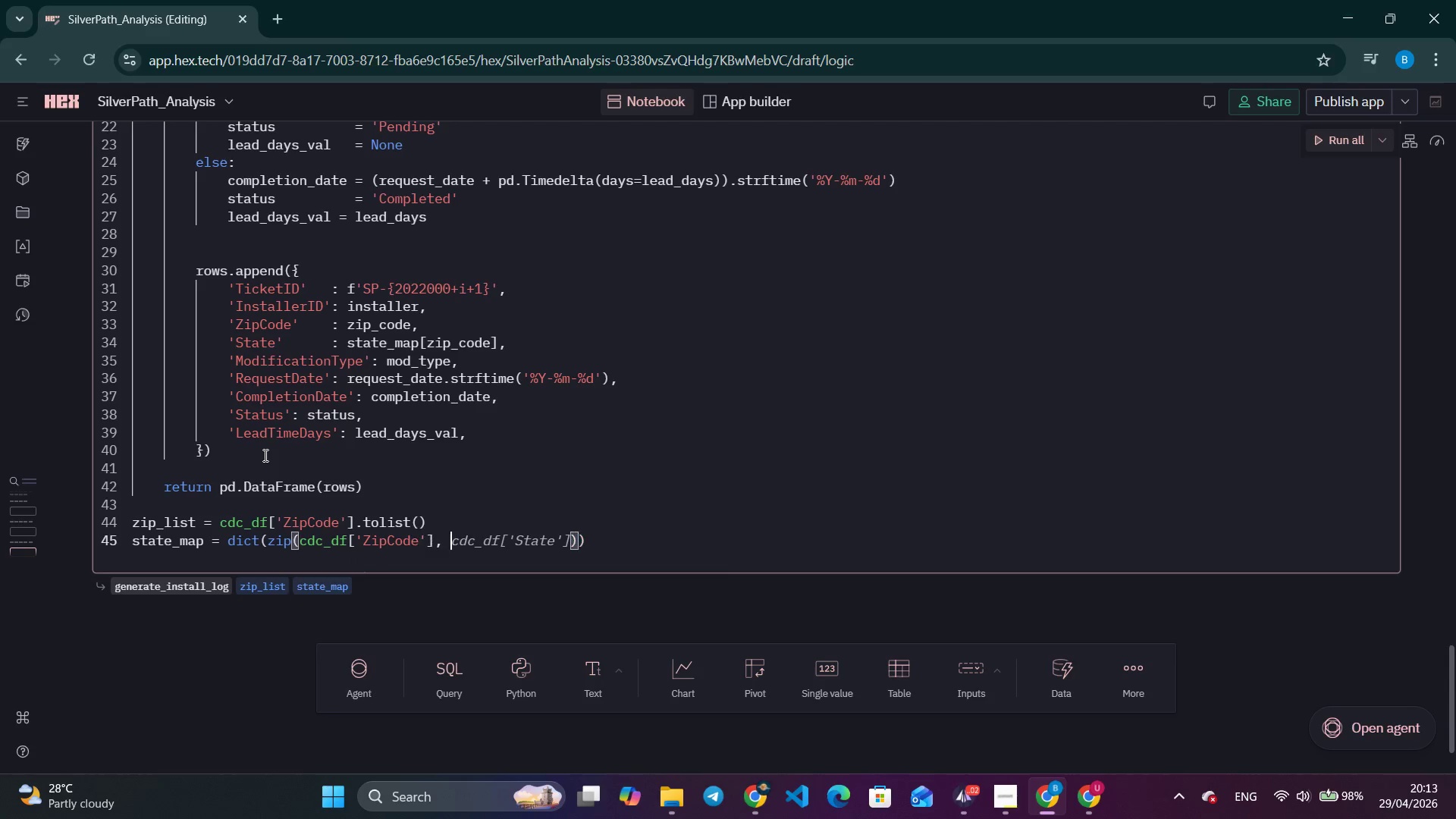 
key(Control+ArrowRight)
 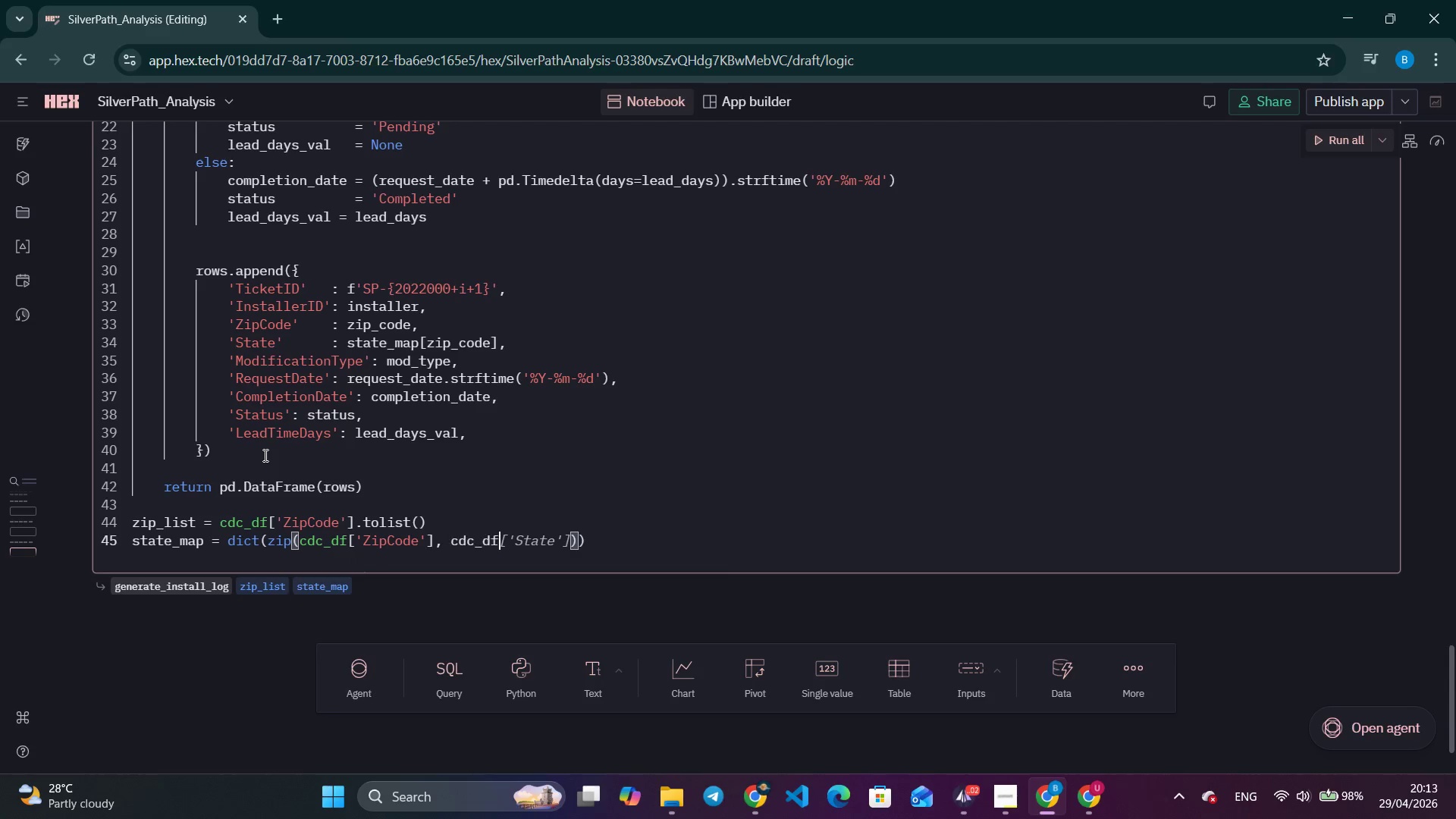 
key(Control+ArrowRight)
 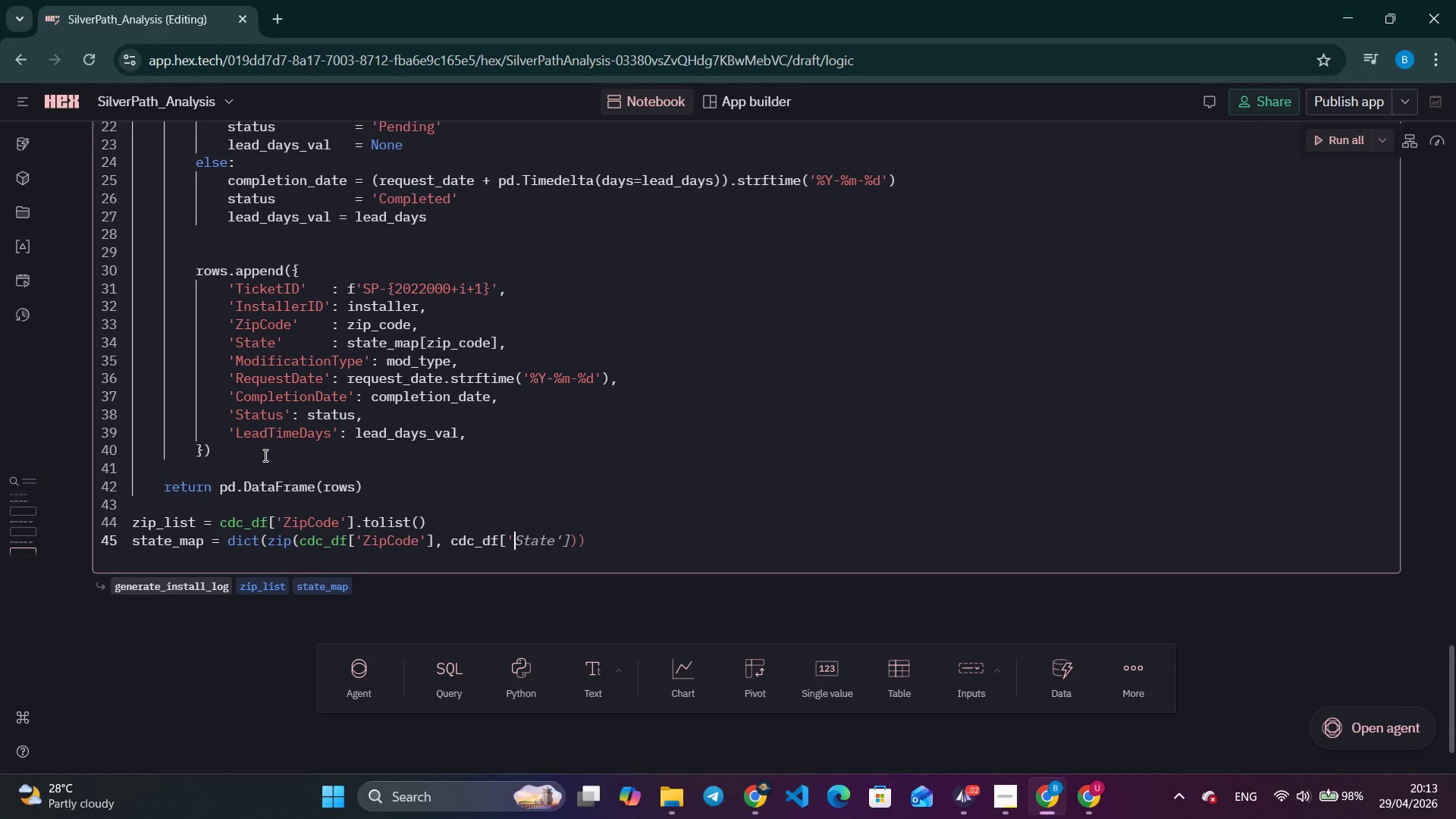 
key(Control+ArrowRight)
 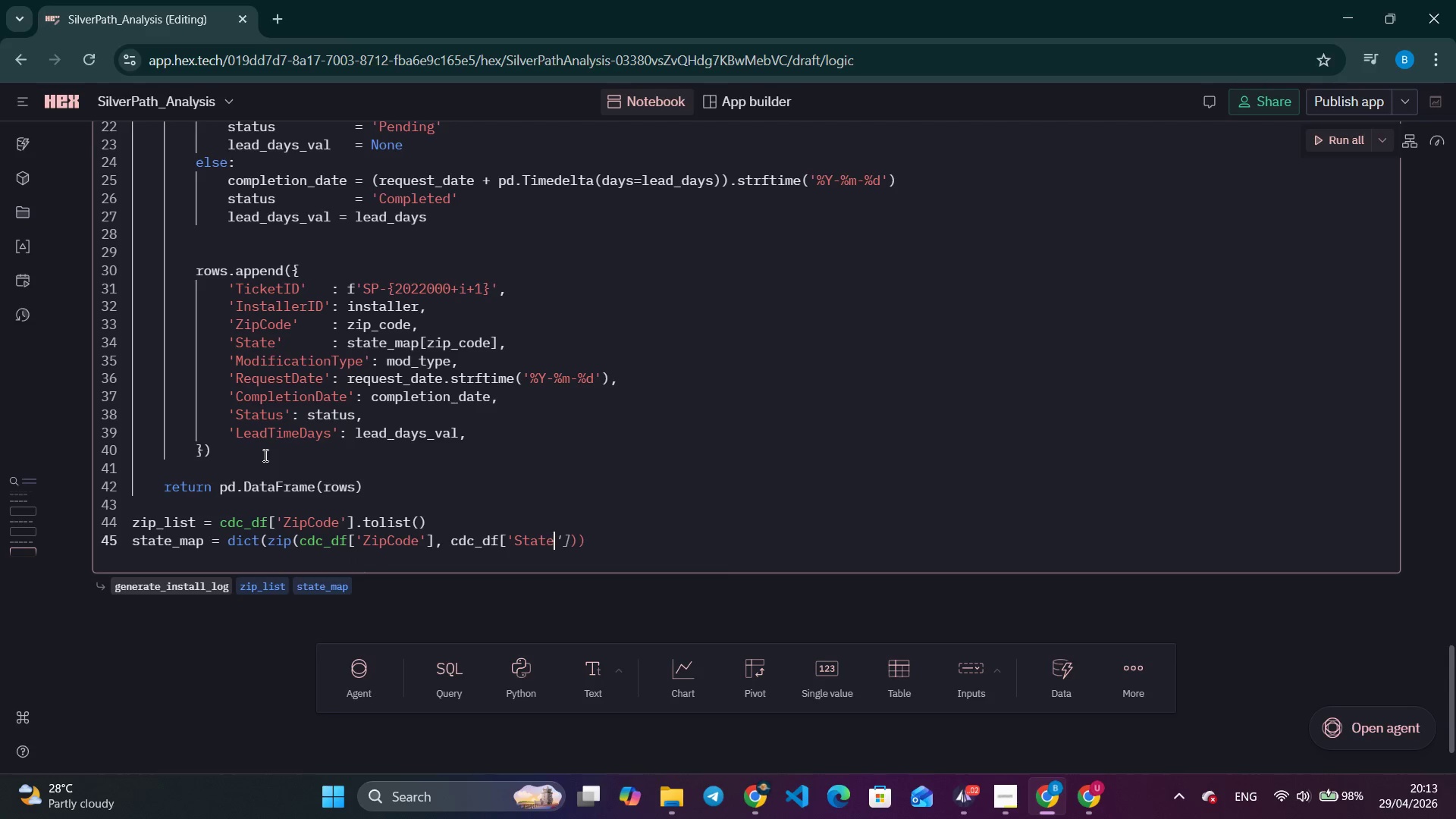 
key(Control+ArrowRight)
 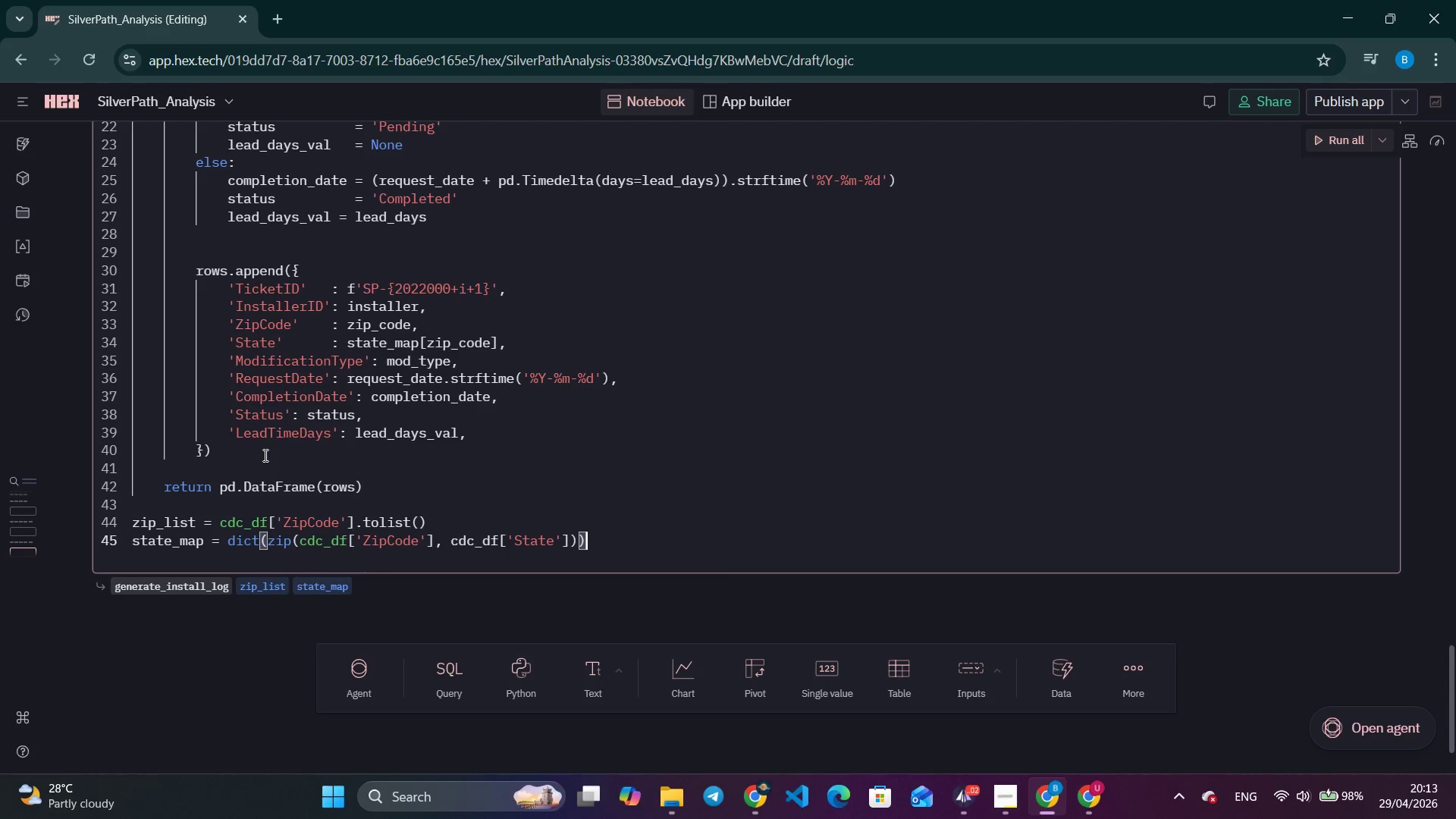 
key(Control+ArrowRight)
 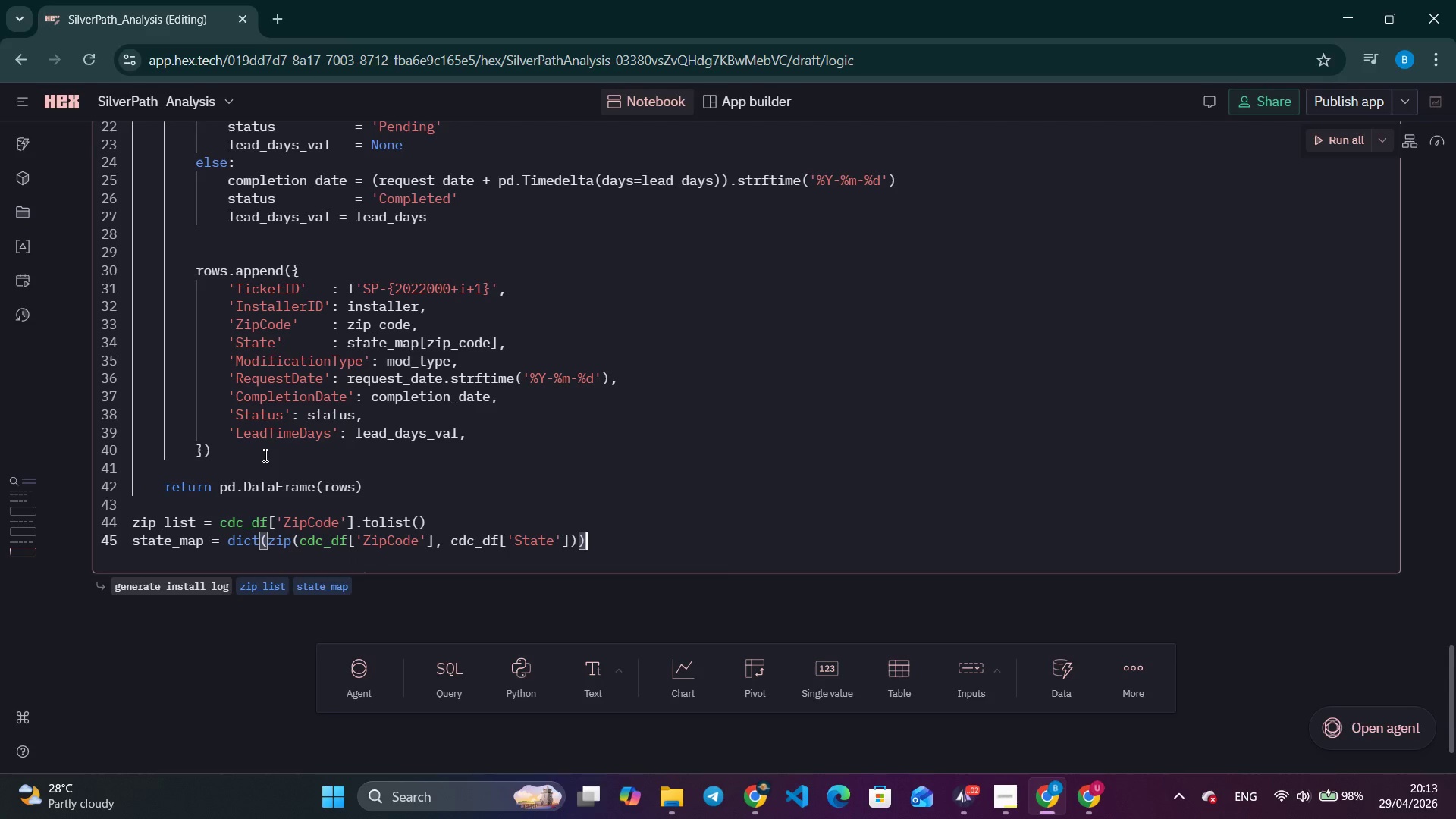 
key(Enter)
 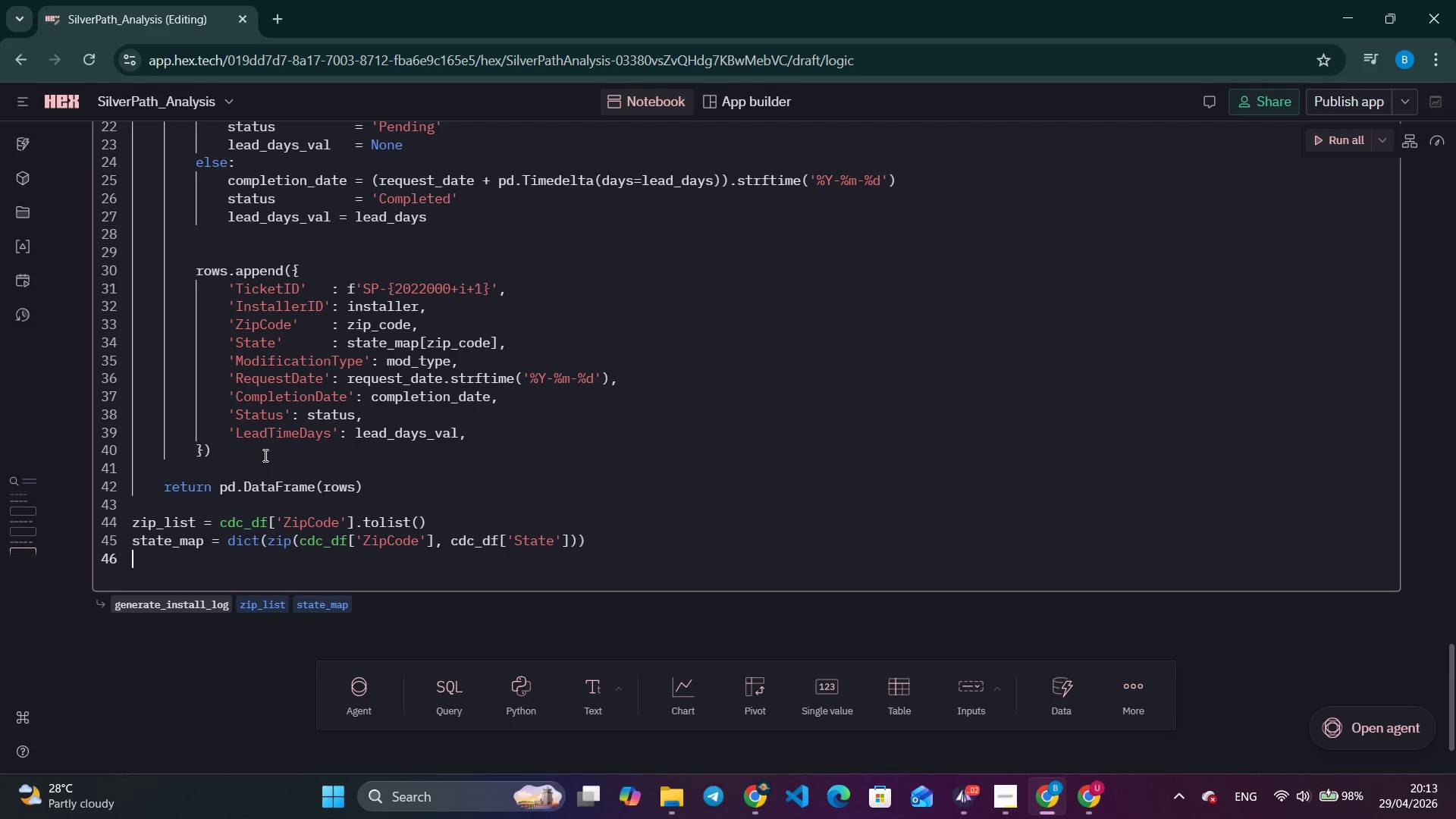 
key(Enter)
 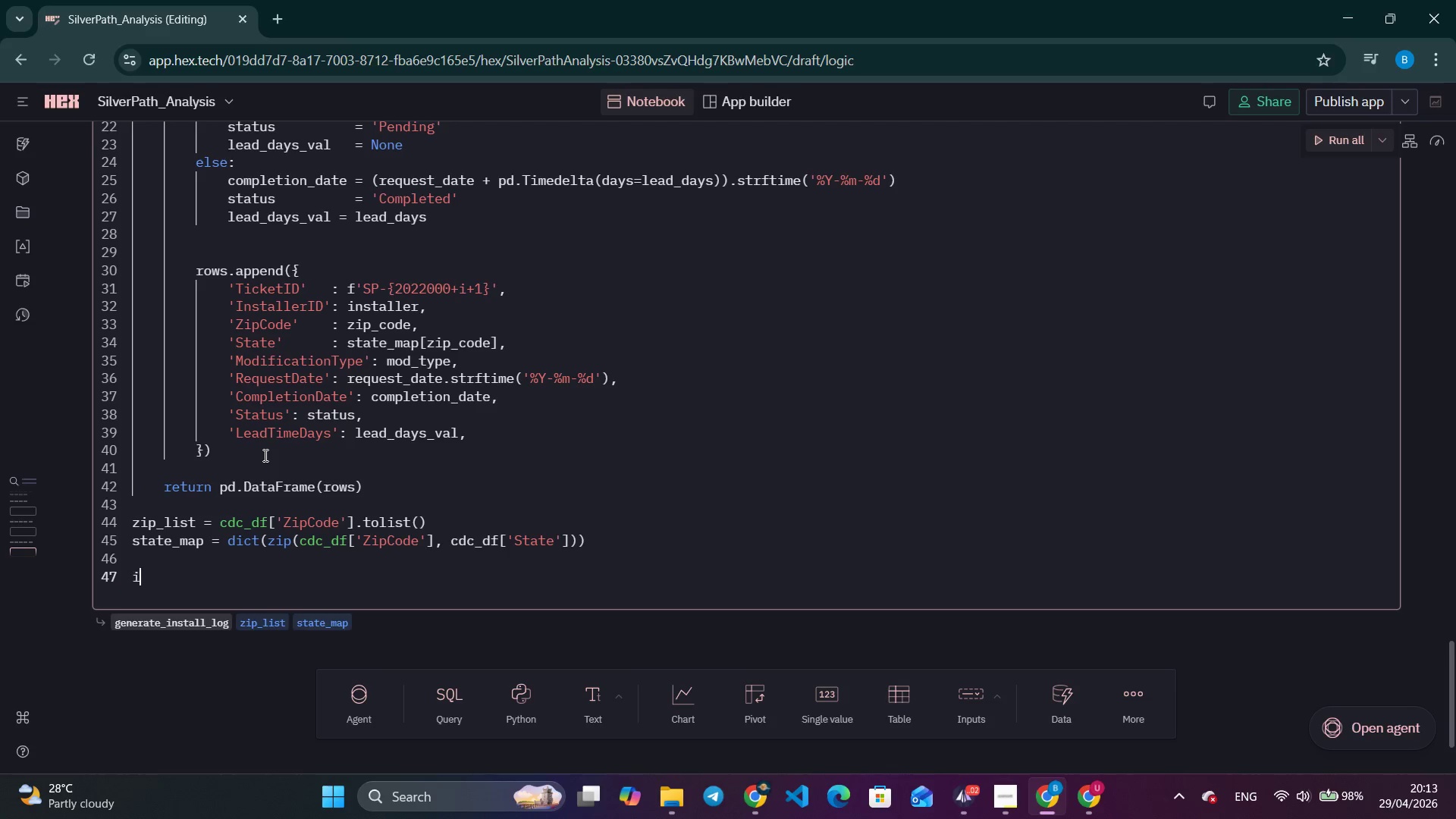 
type(install_df = generate)
 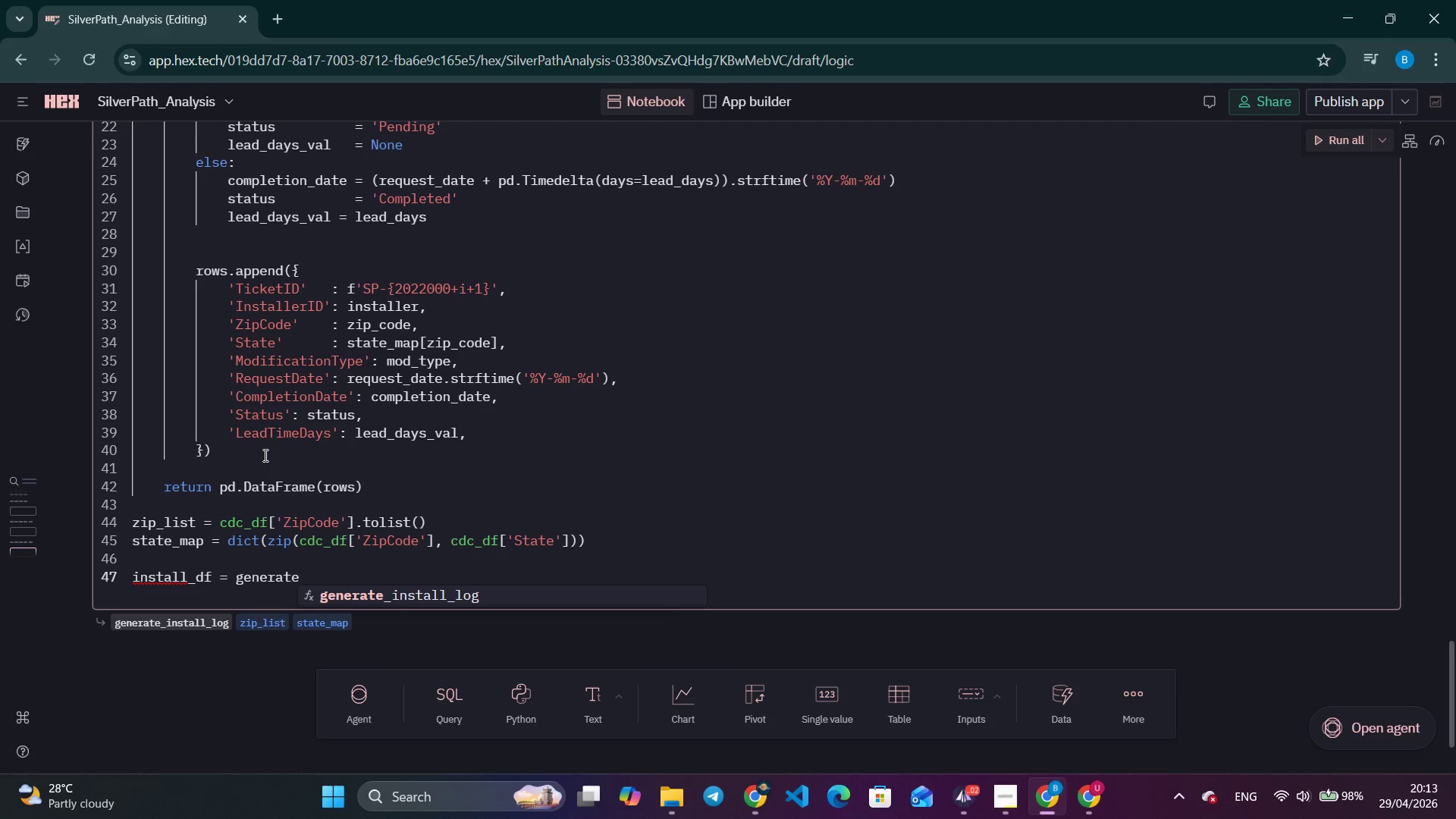 
key(Enter)
 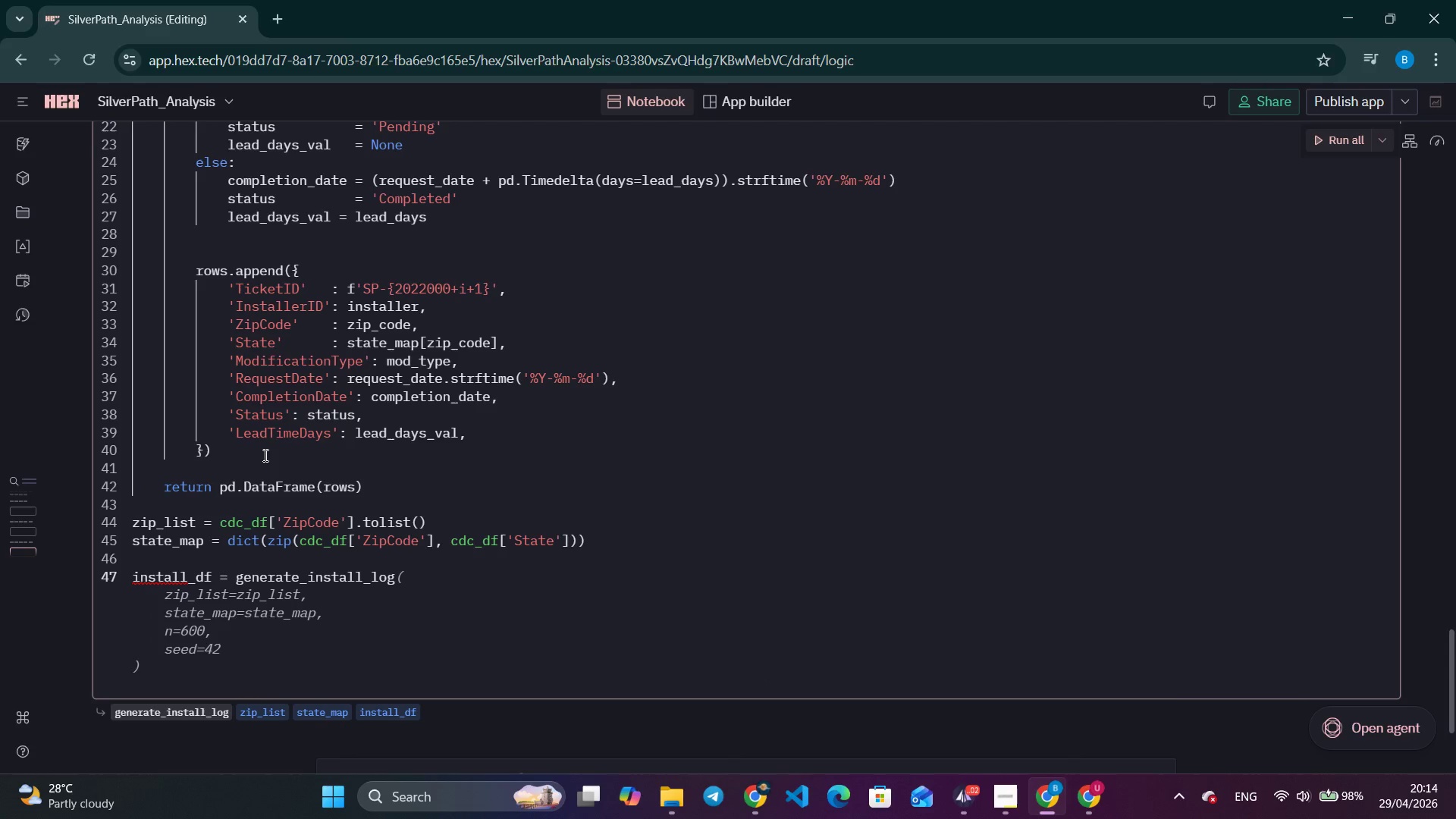 
type((zipli)
 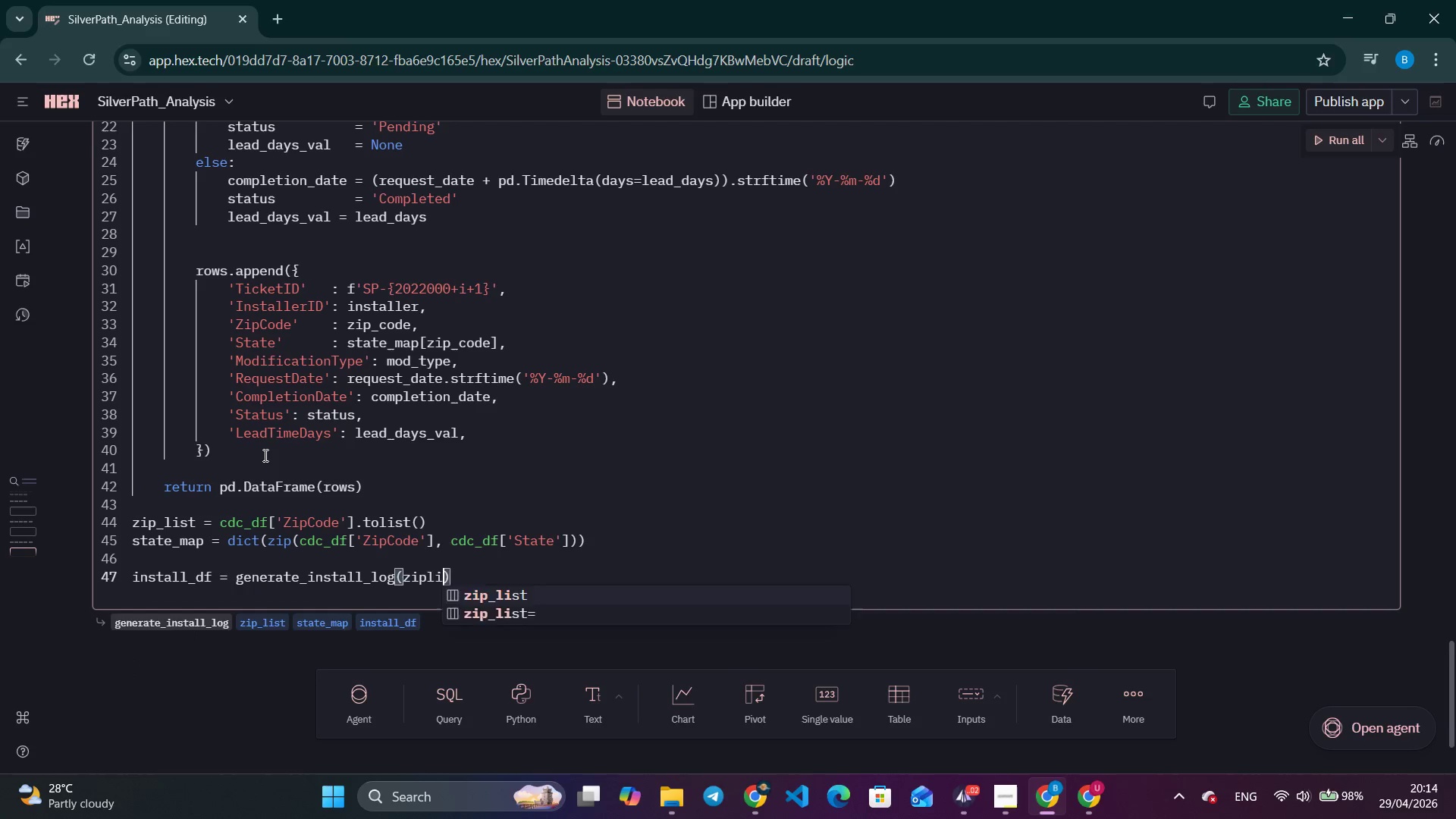 
key(Enter)
 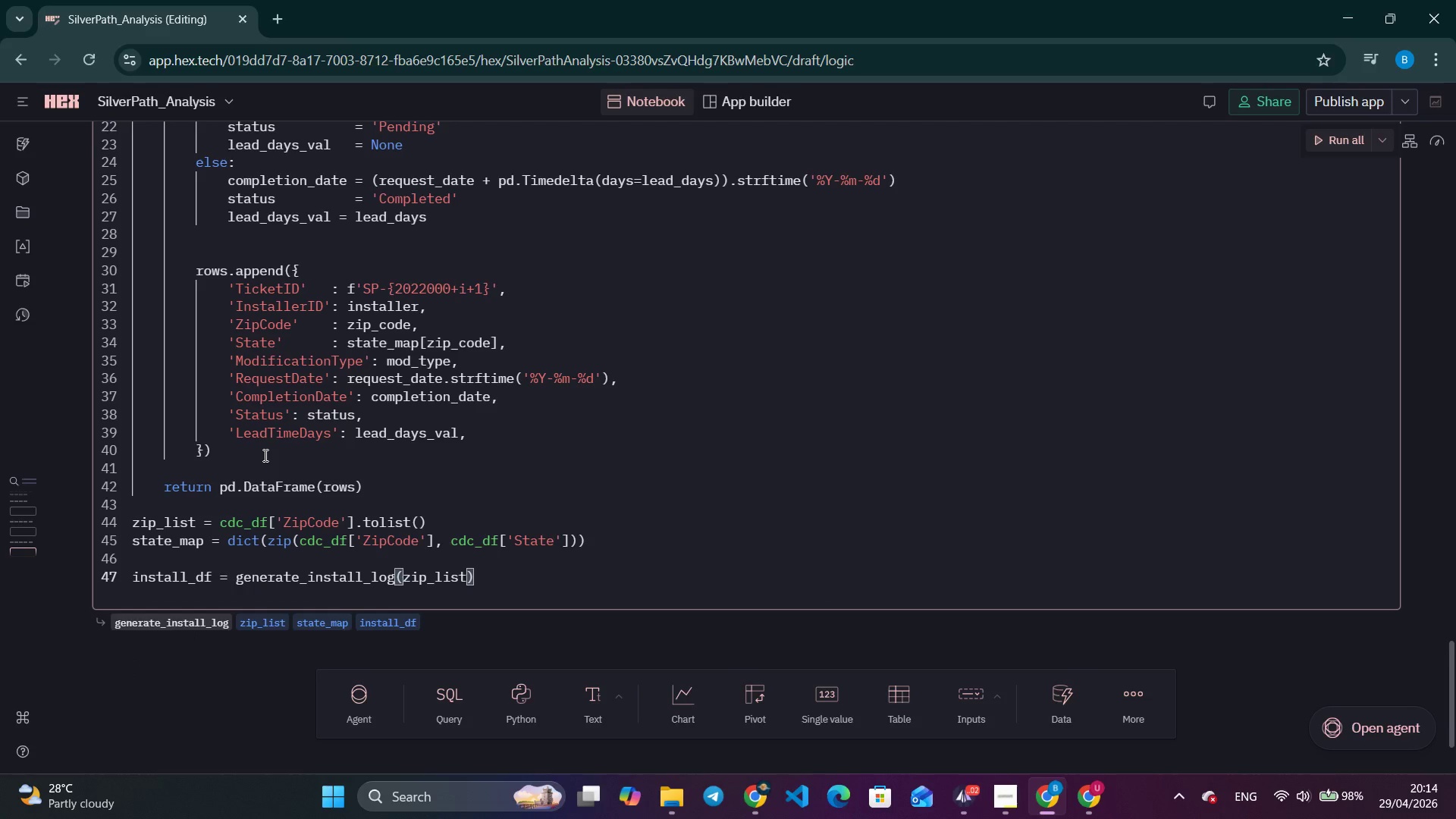 
type(, state)
 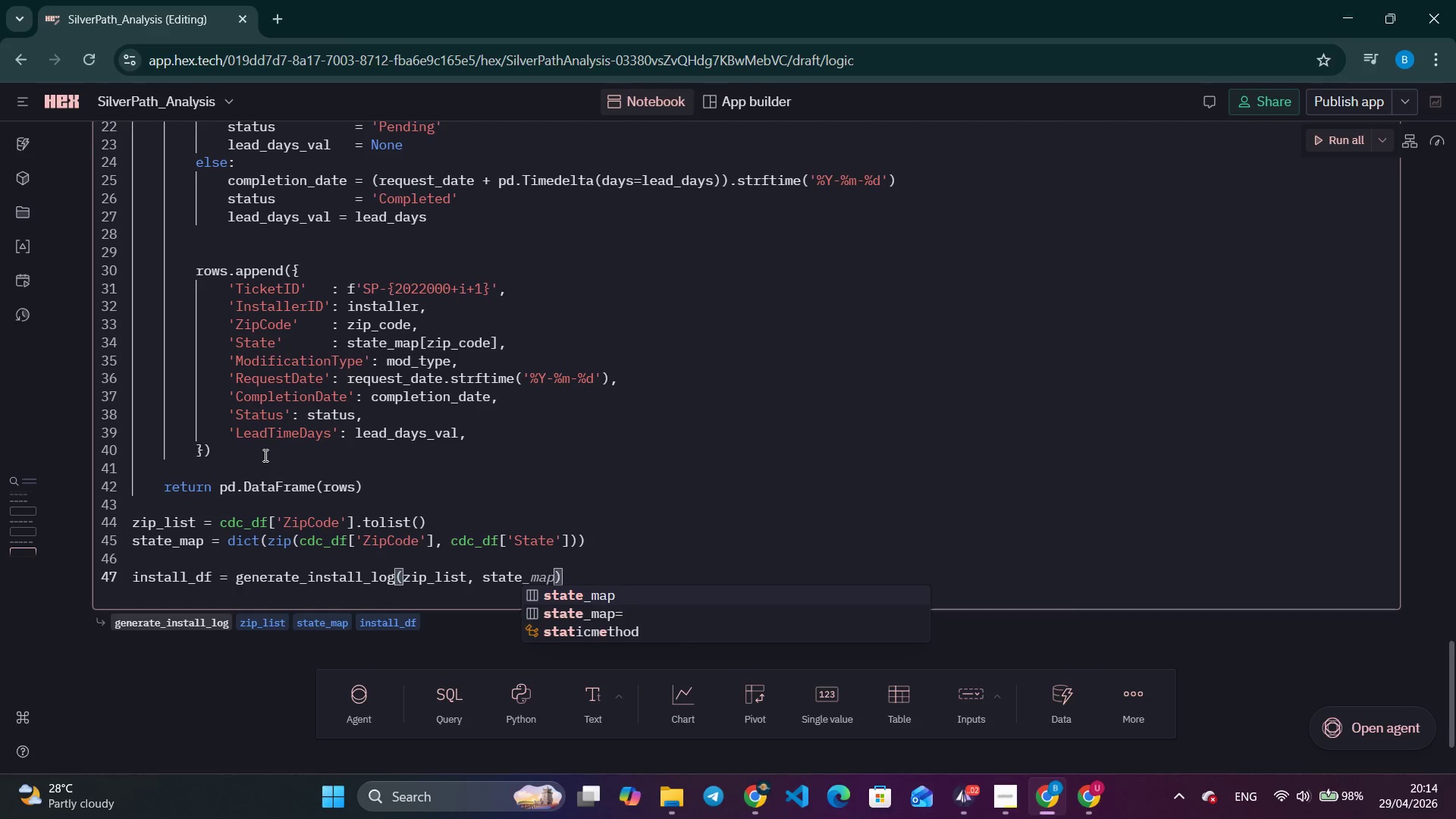 
key(Enter)
 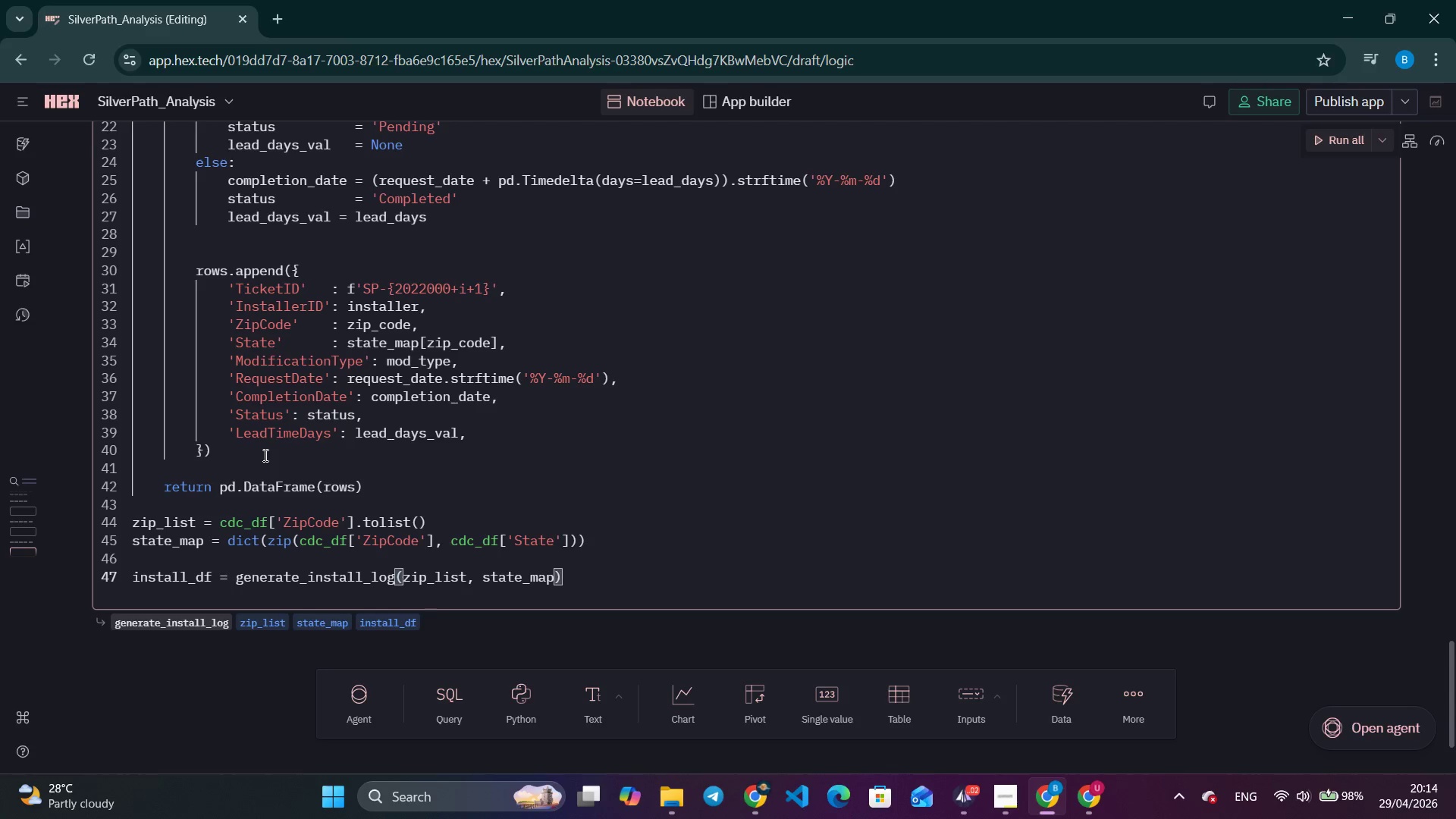 
wait(23.56)
 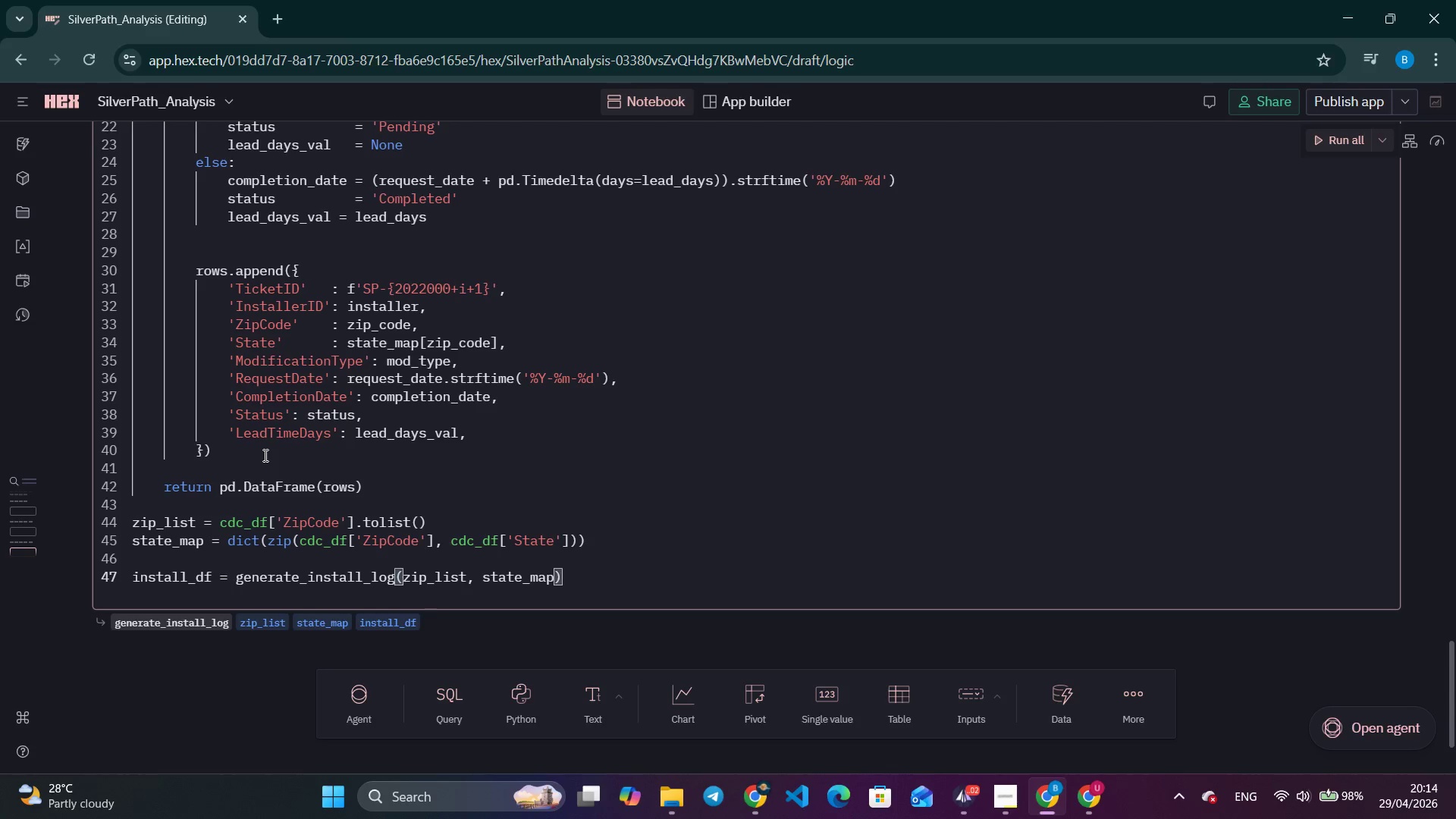 
key(ArrowRight)
 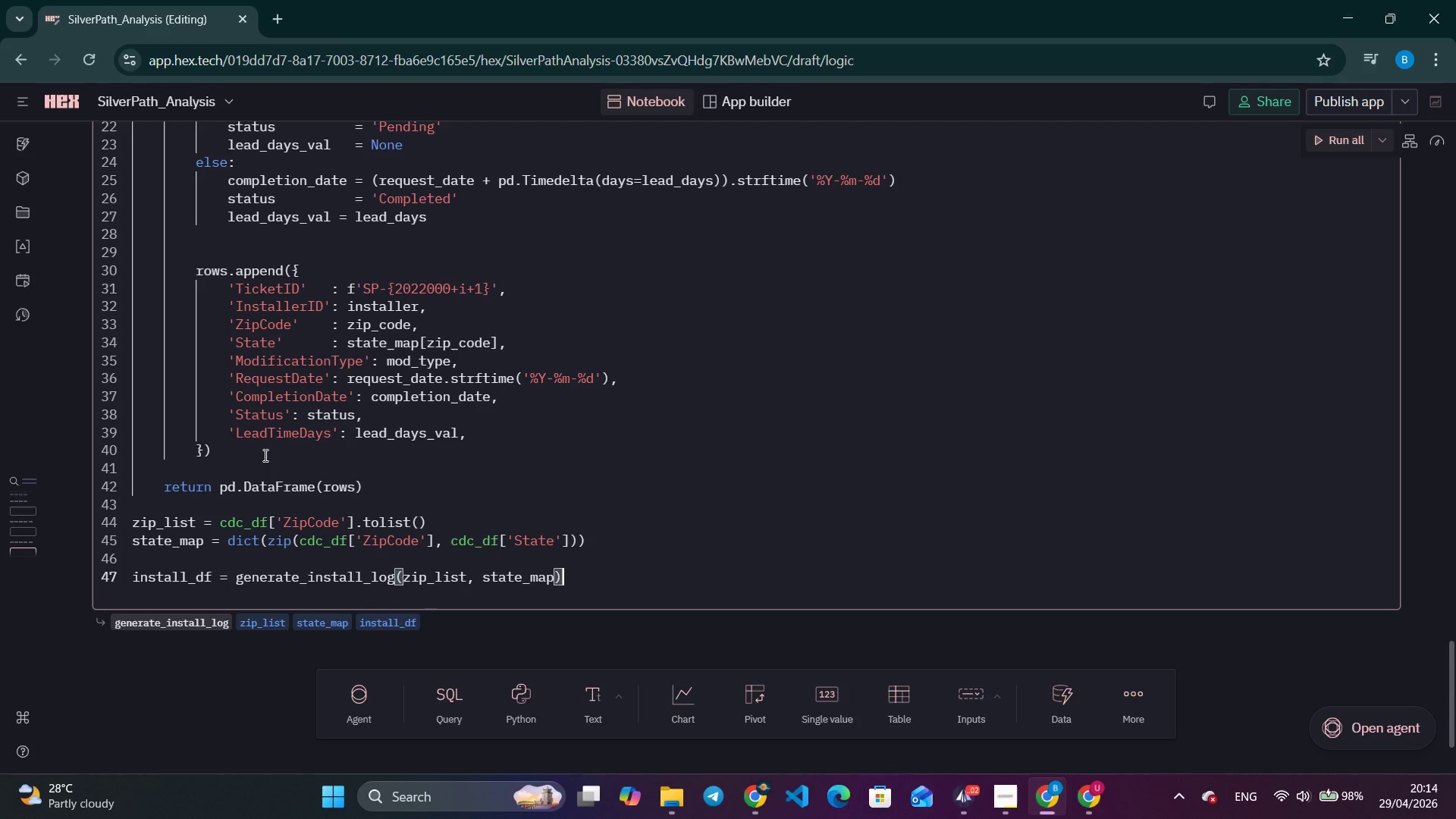 
key(Enter)
 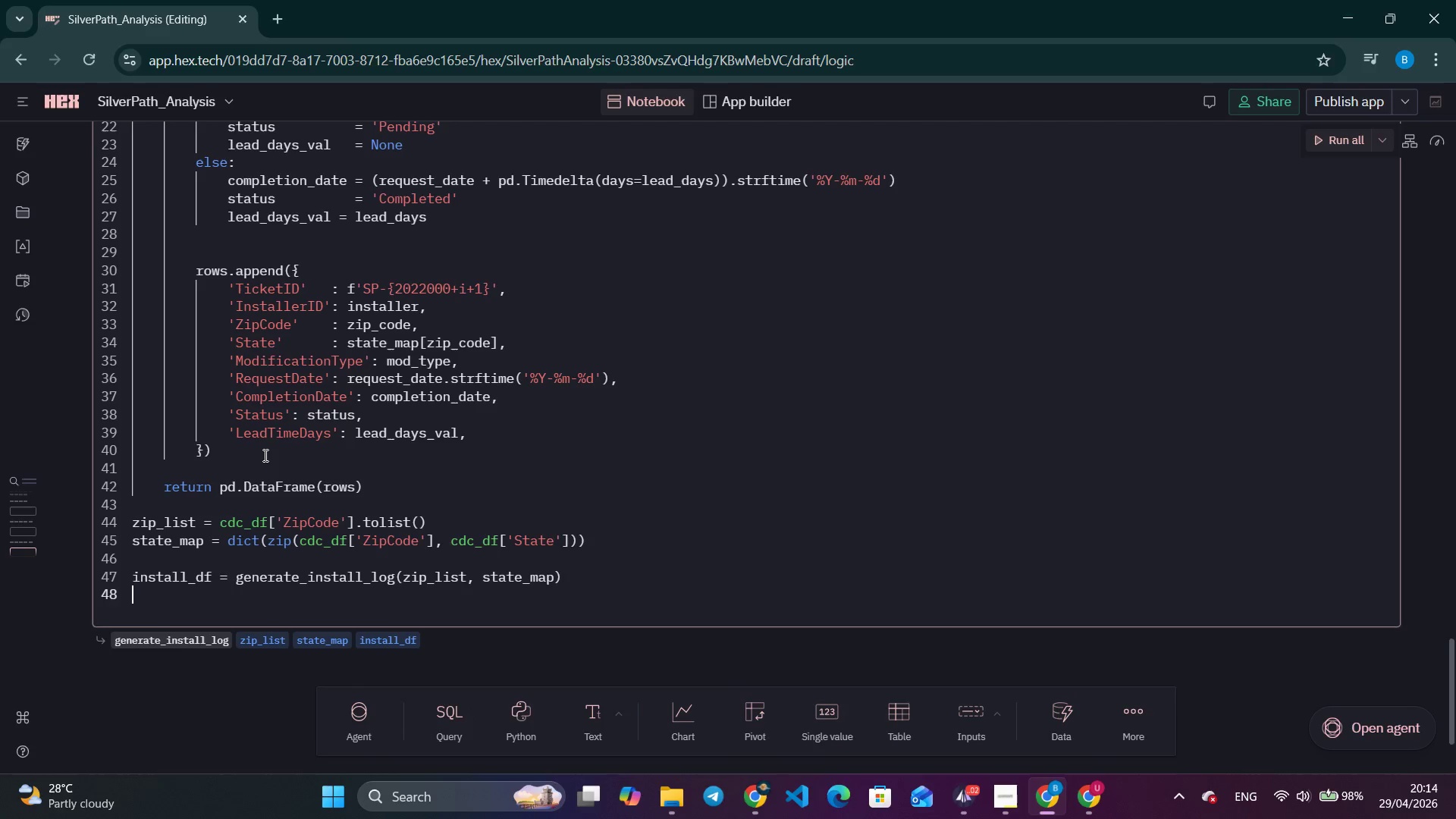 
key(Enter)
 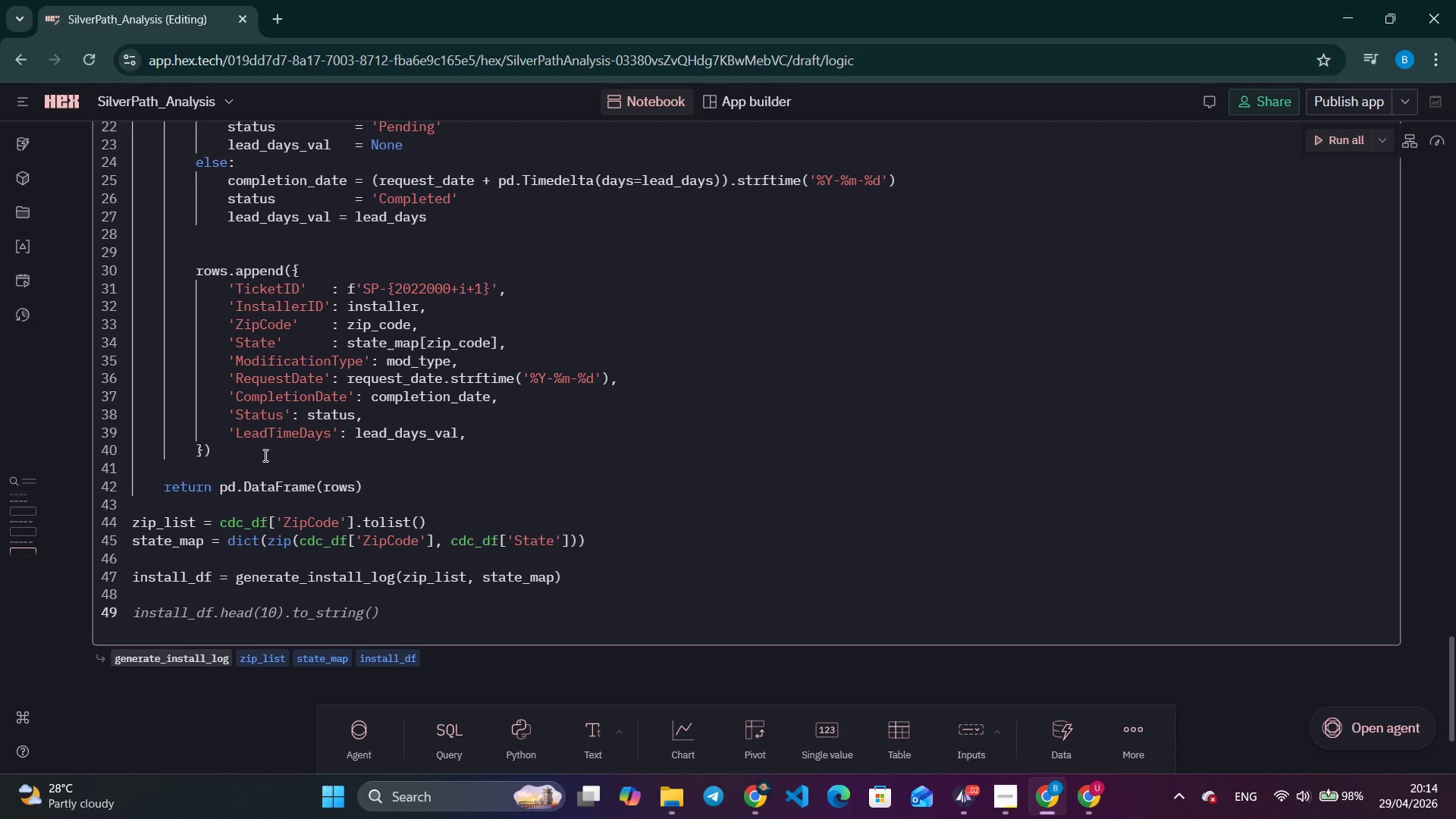 
type(print(f'')
 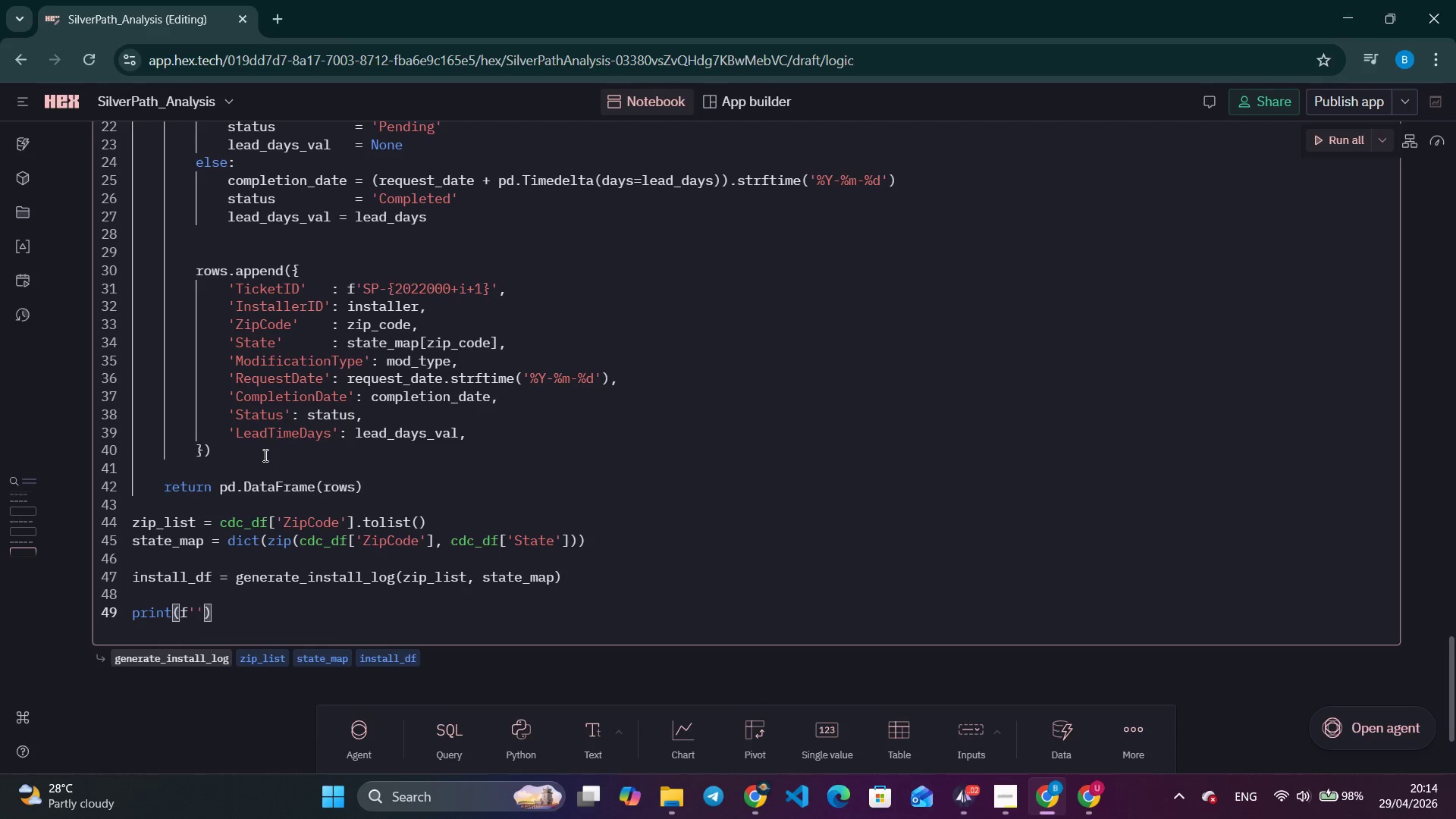 
key(ArrowLeft)
 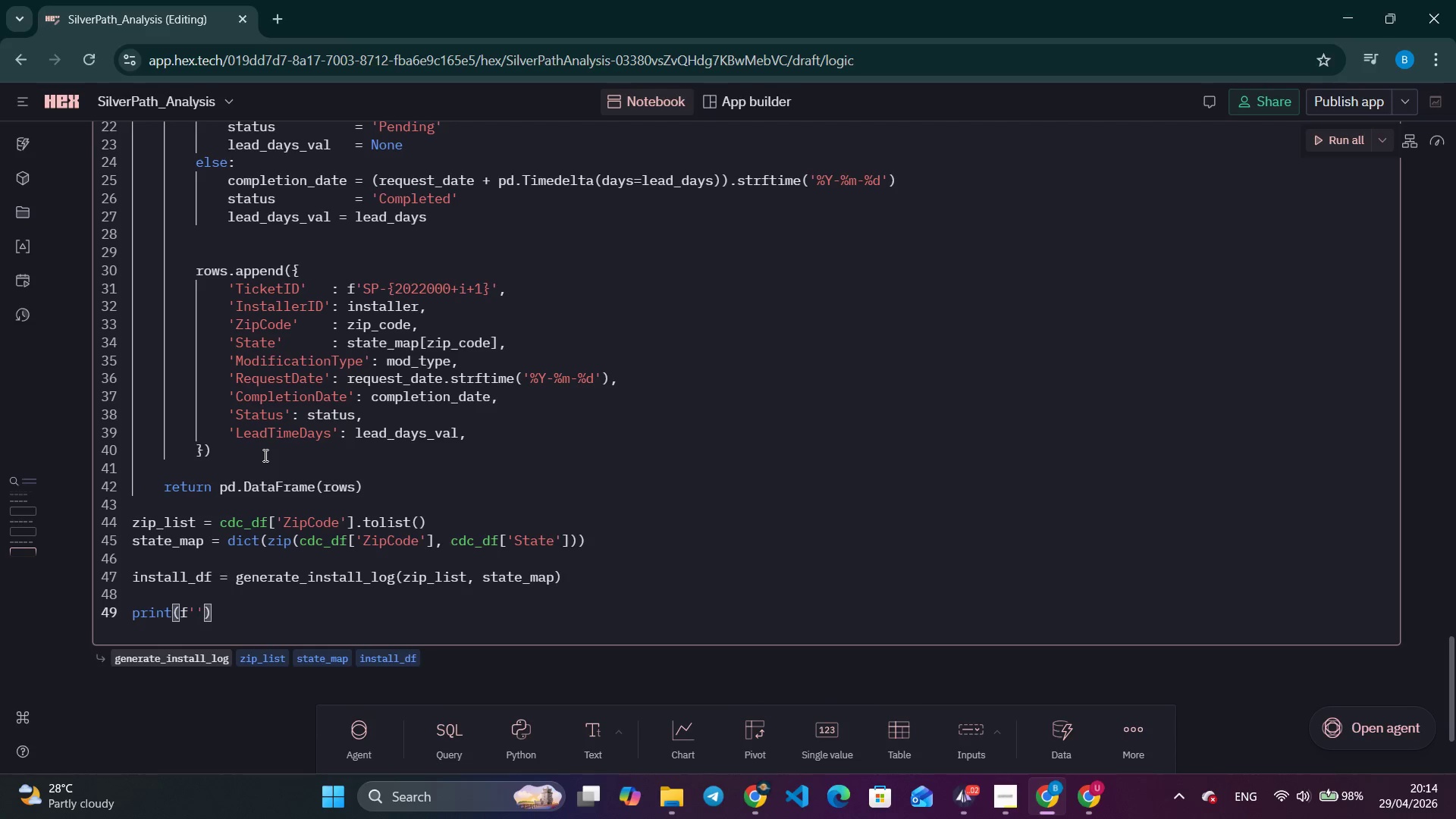 
type(Installation log " )
key(Backspace)
key(Backspace)
type(: {len(insatll_df)
key(Backspace)
key(Backspace)
key(Backspace)
key(Backspace)
key(Backspace)
key(Backspace)
key(Backspace)
type(tall_df)
 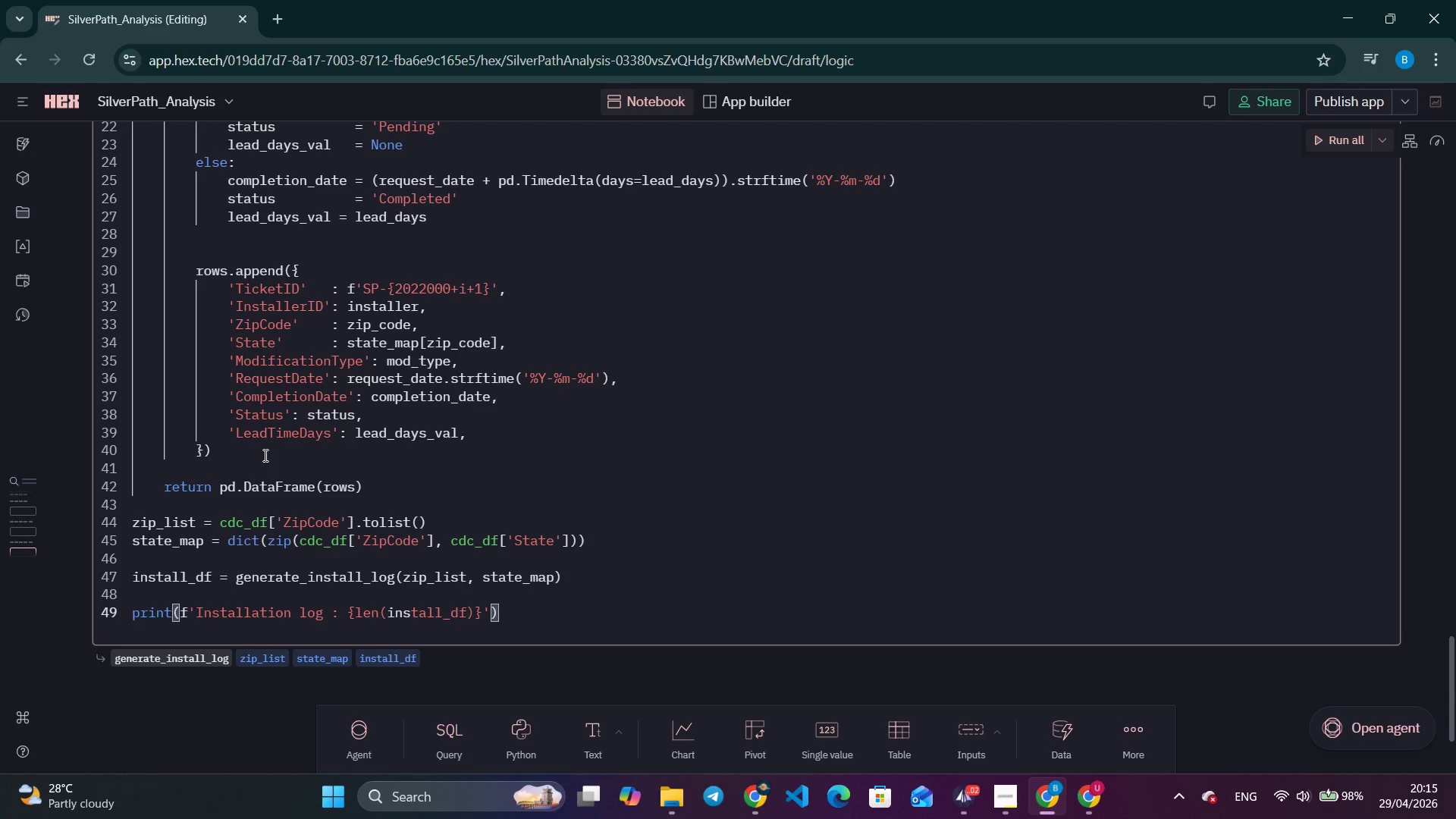 
key(ArrowRight)
 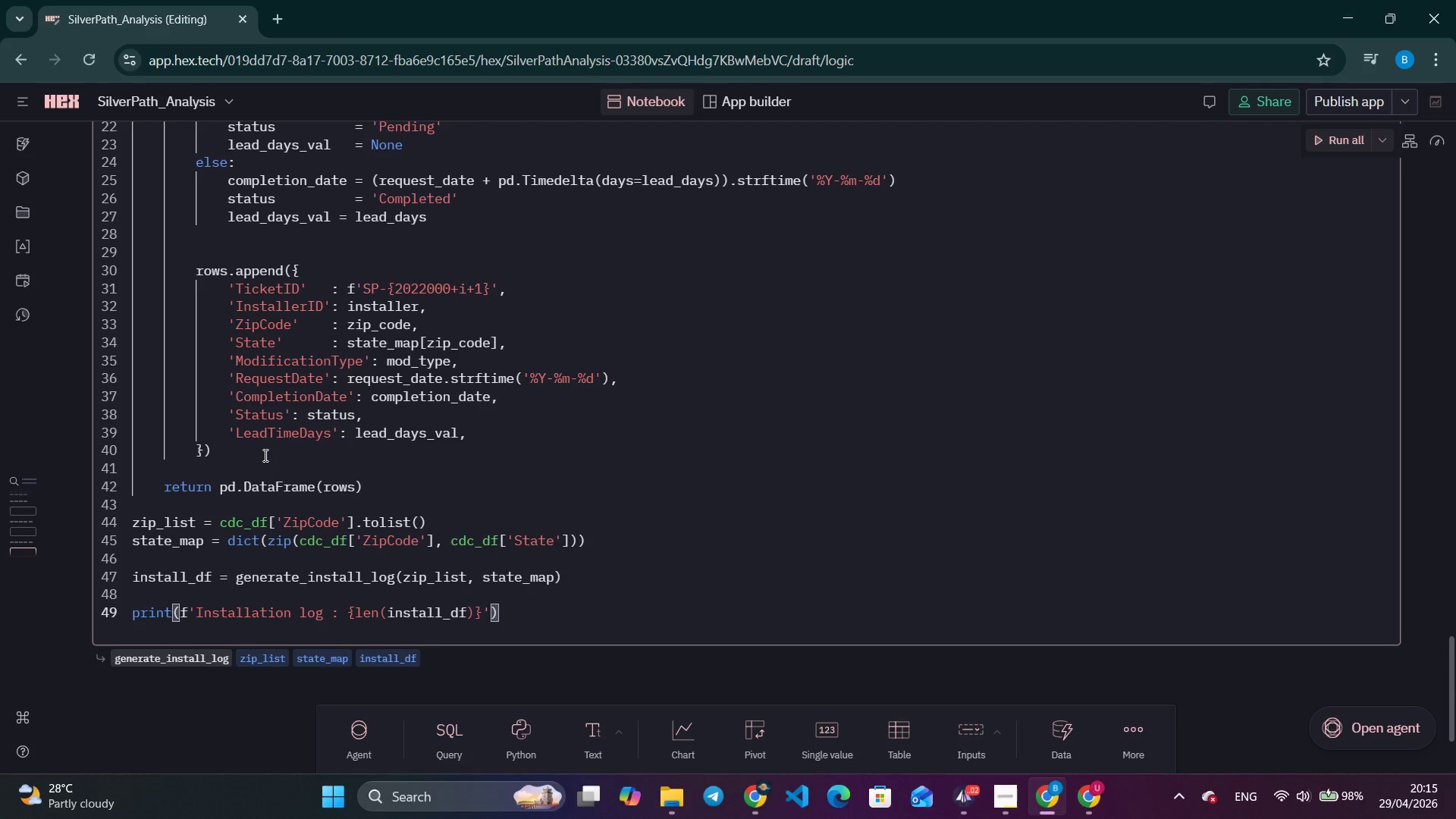 
key(Shift+L)
 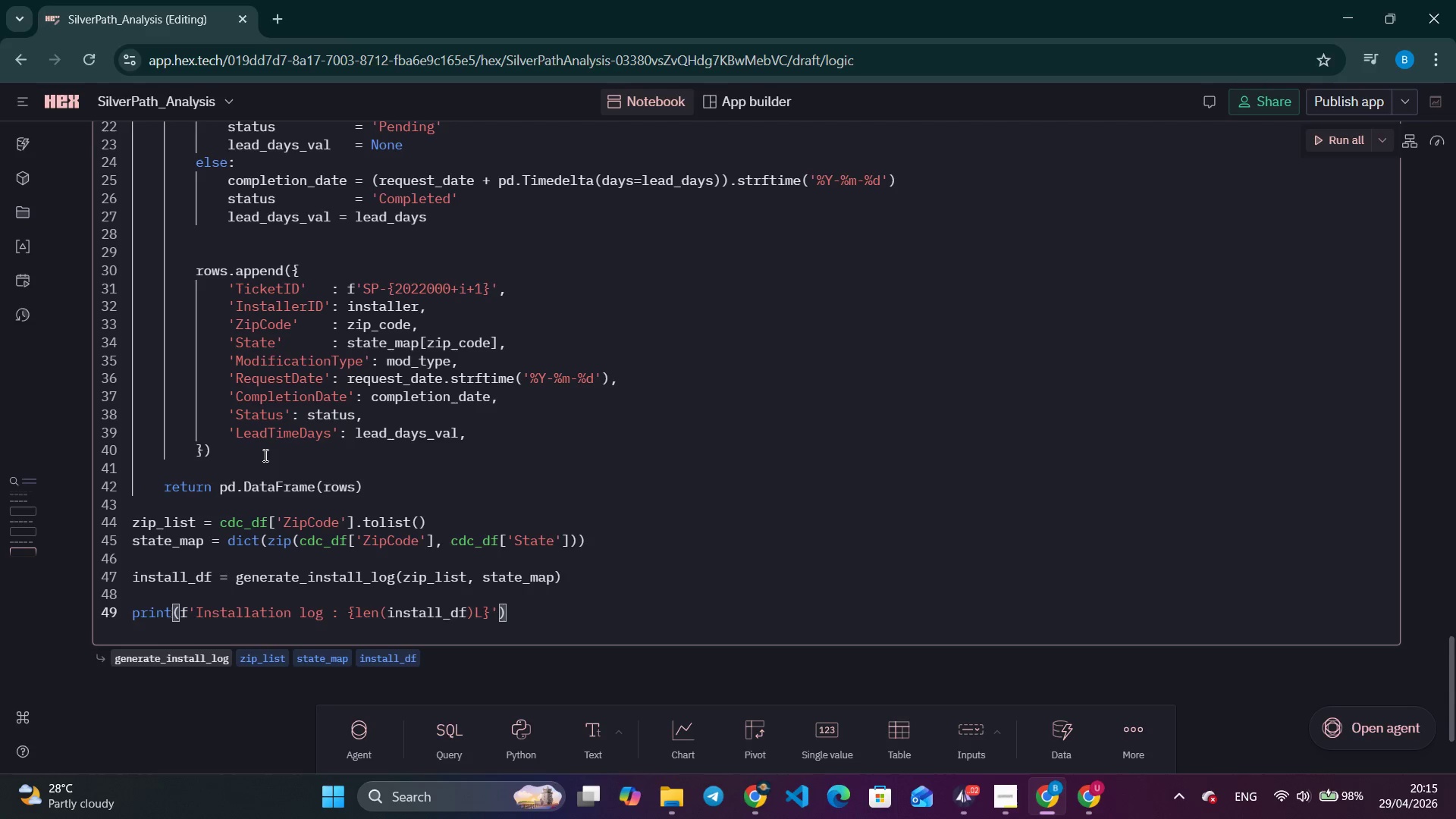 
key(Backspace)
 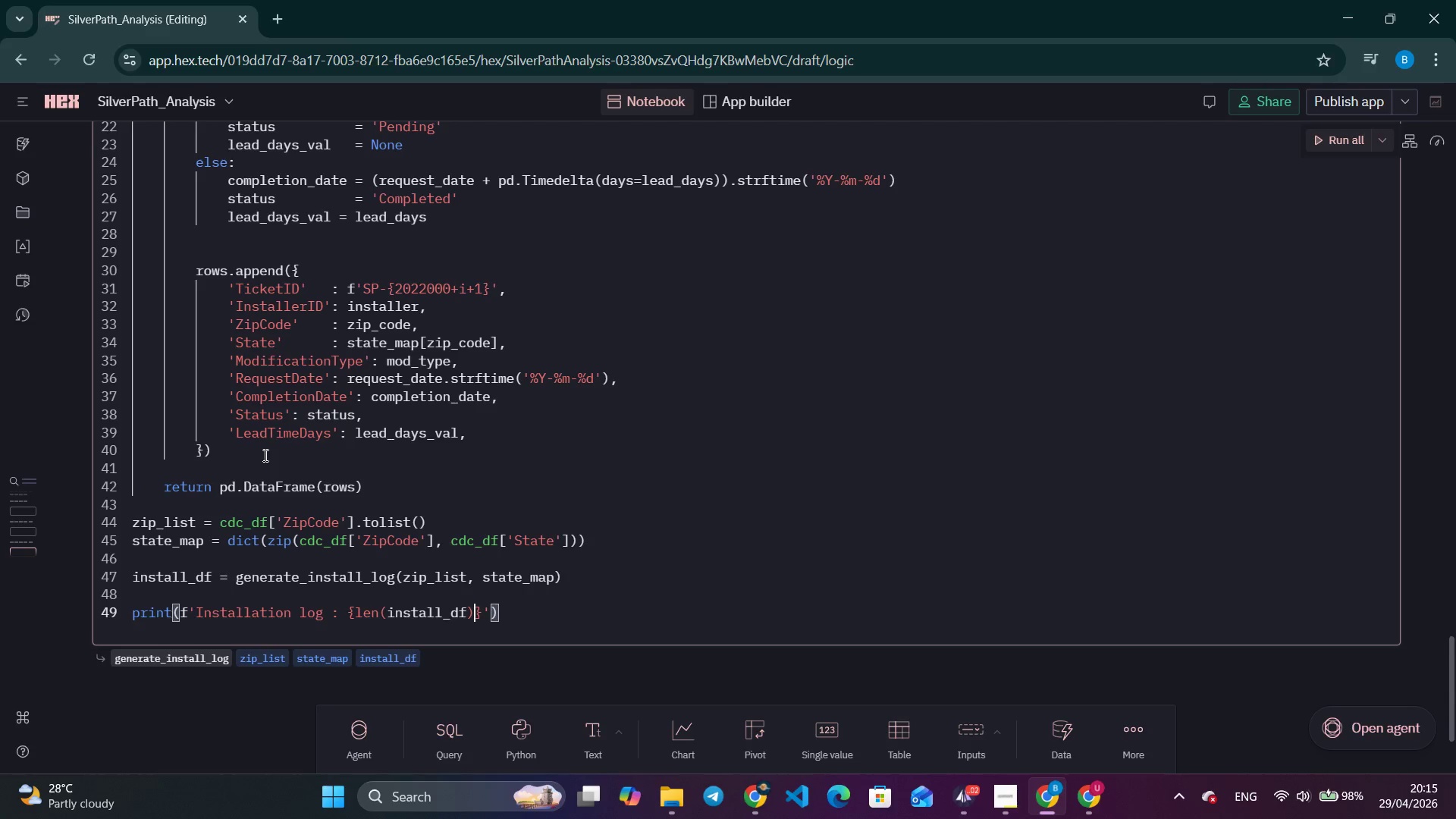 
key(Shift+ShiftLeft)
 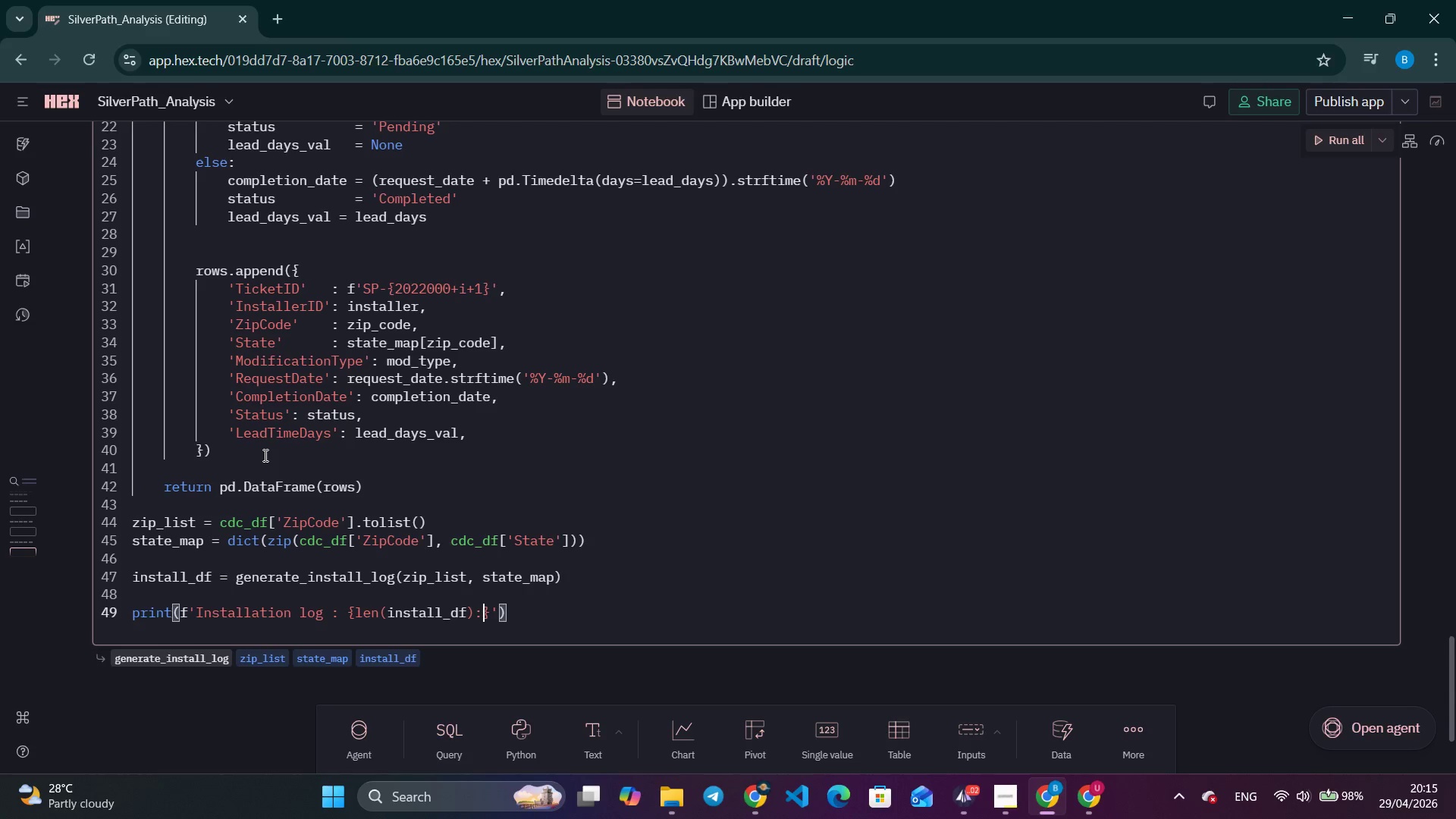 
key(Shift+Semicolon)
 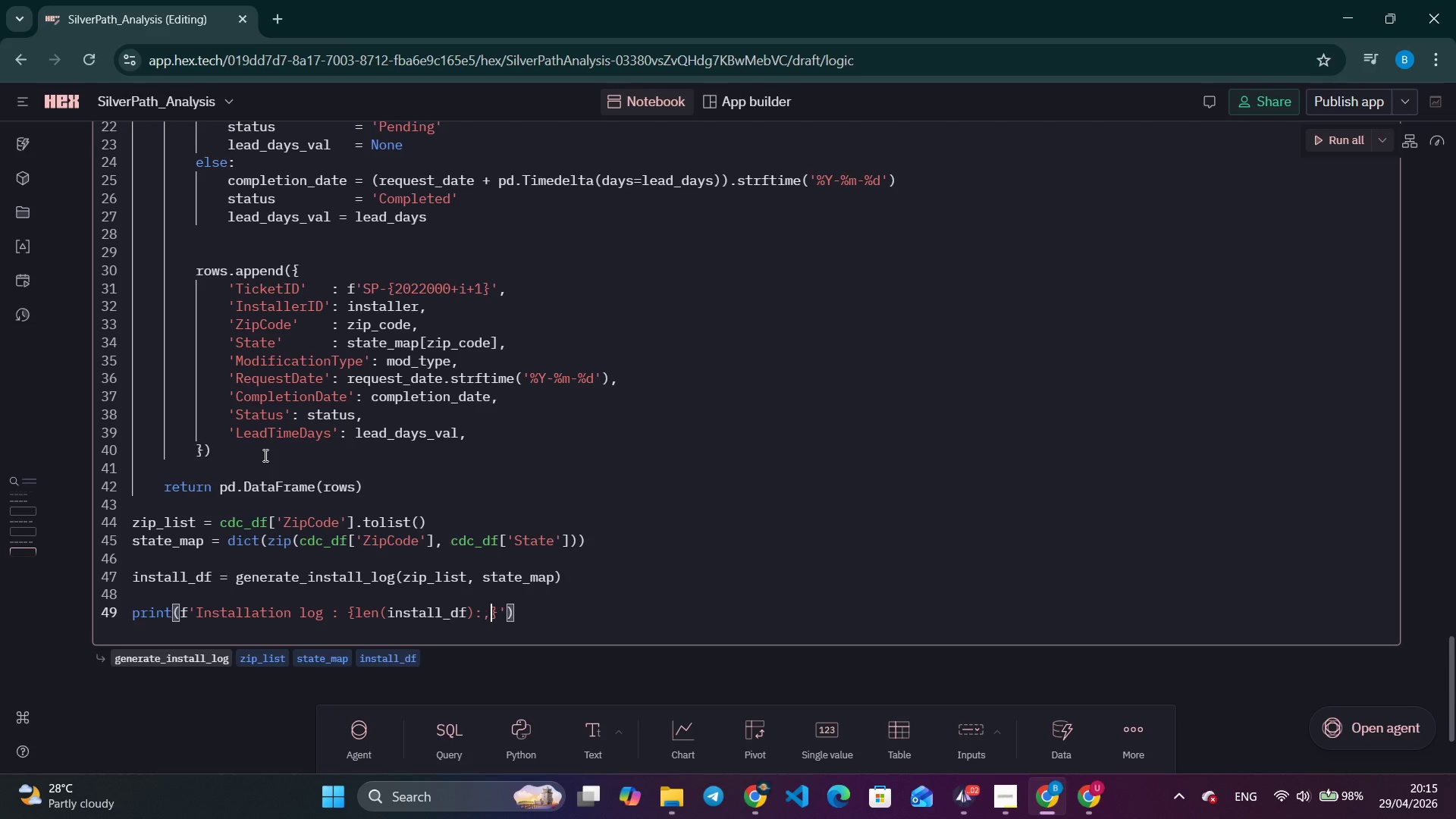 
key(Comma)
 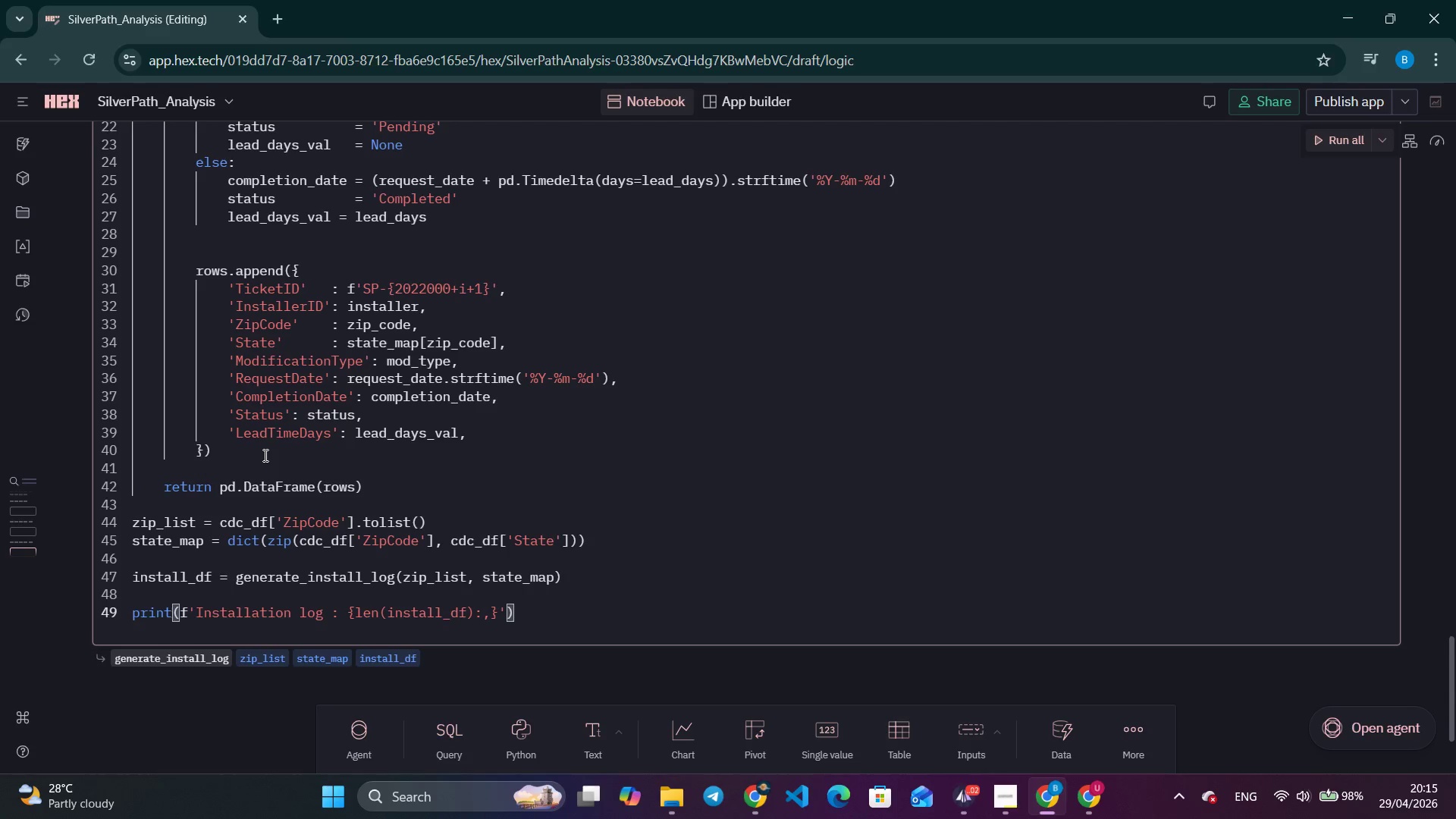 
key(ArrowRight)
 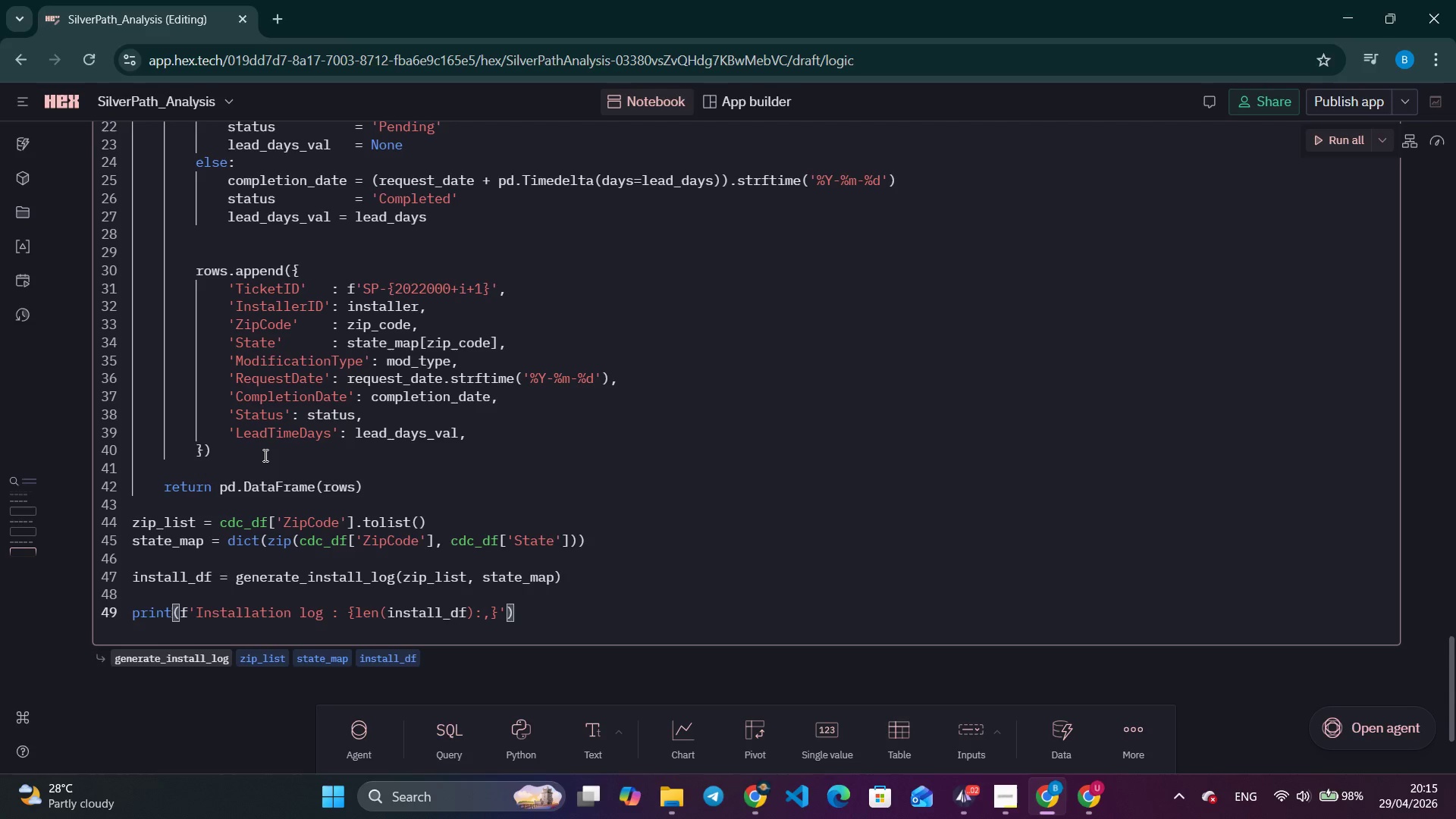 
type( rows)
 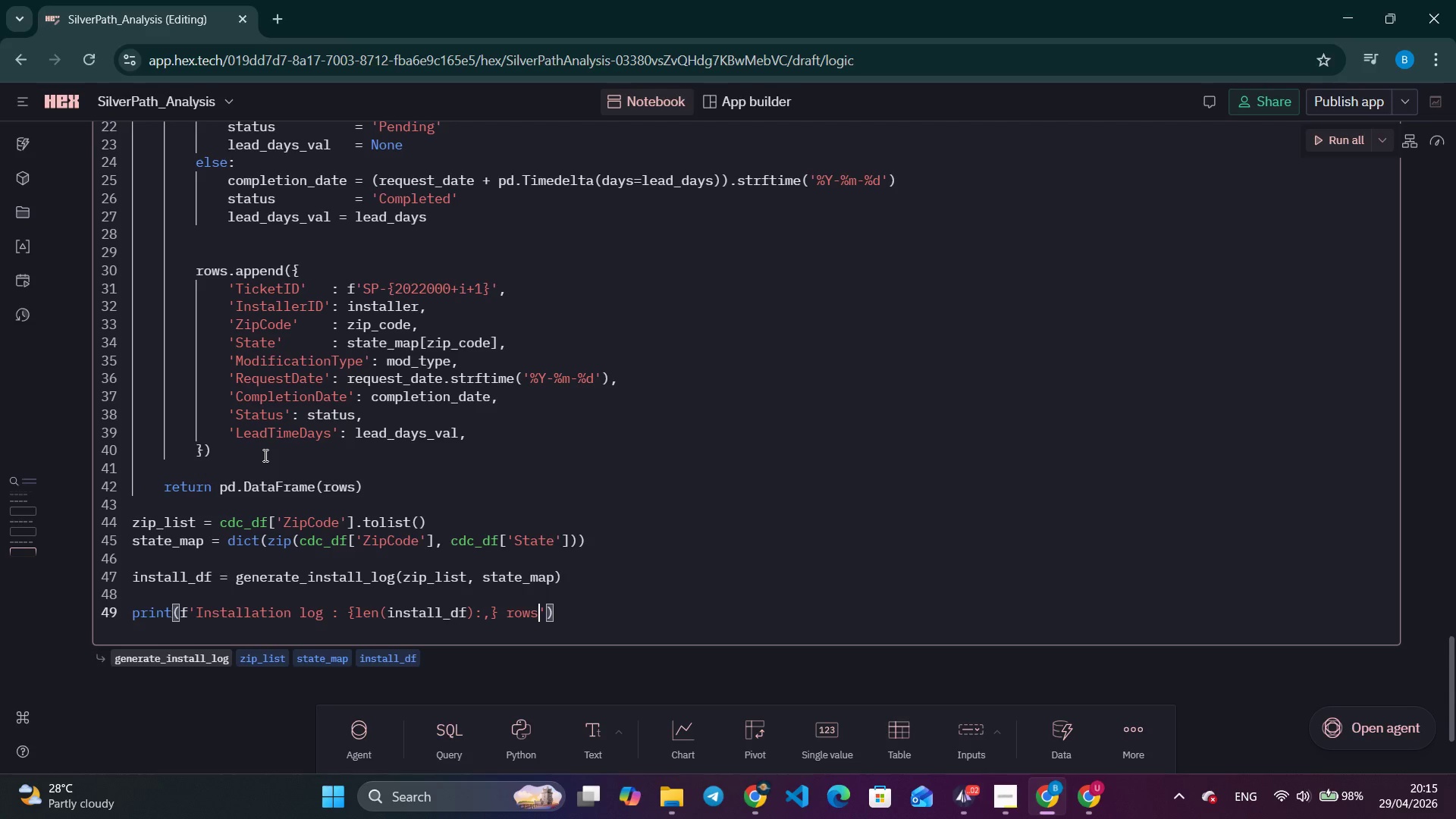 
key(ArrowRight)
 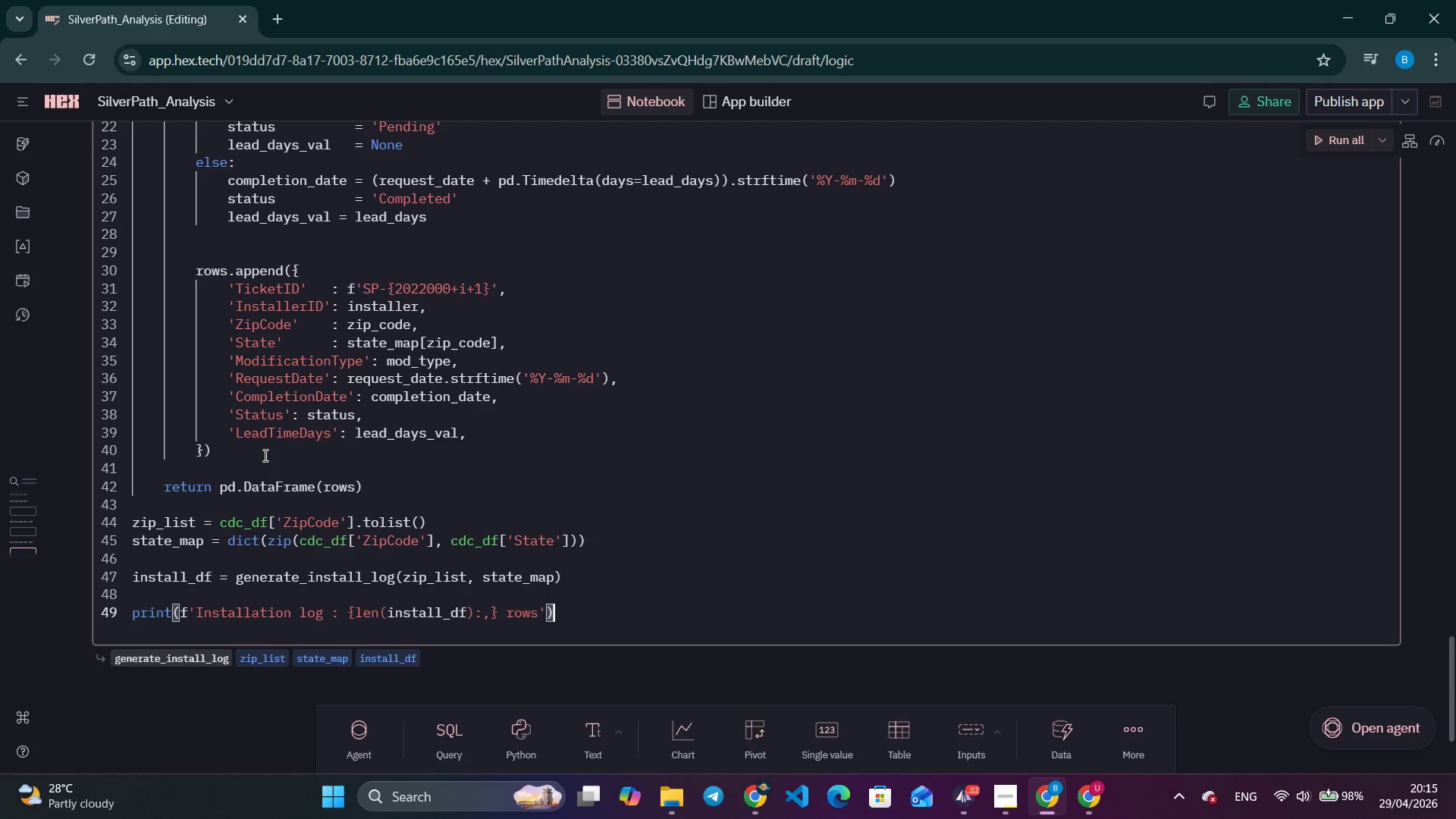 
key(ArrowRight)
 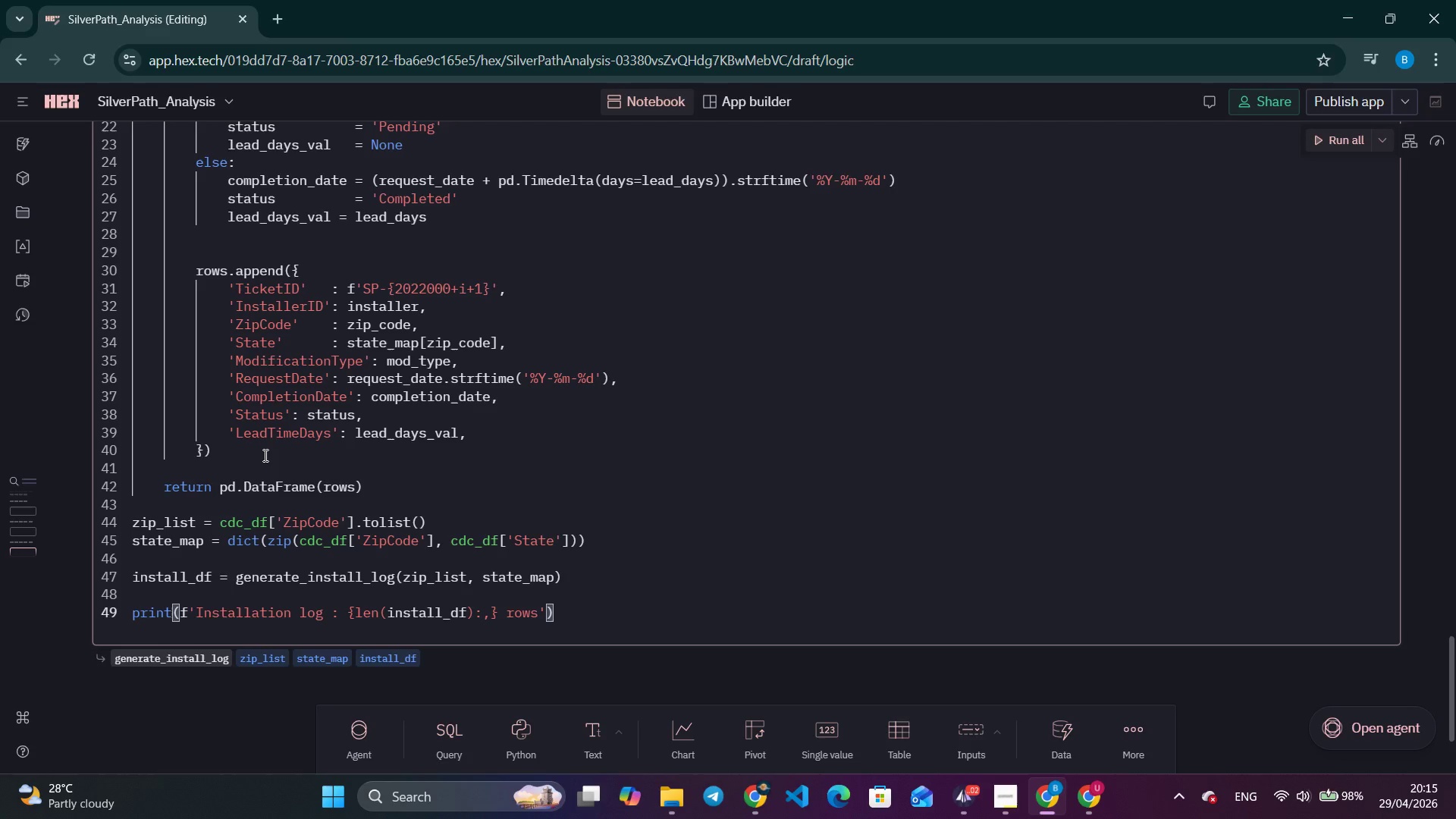 
key(Enter)
 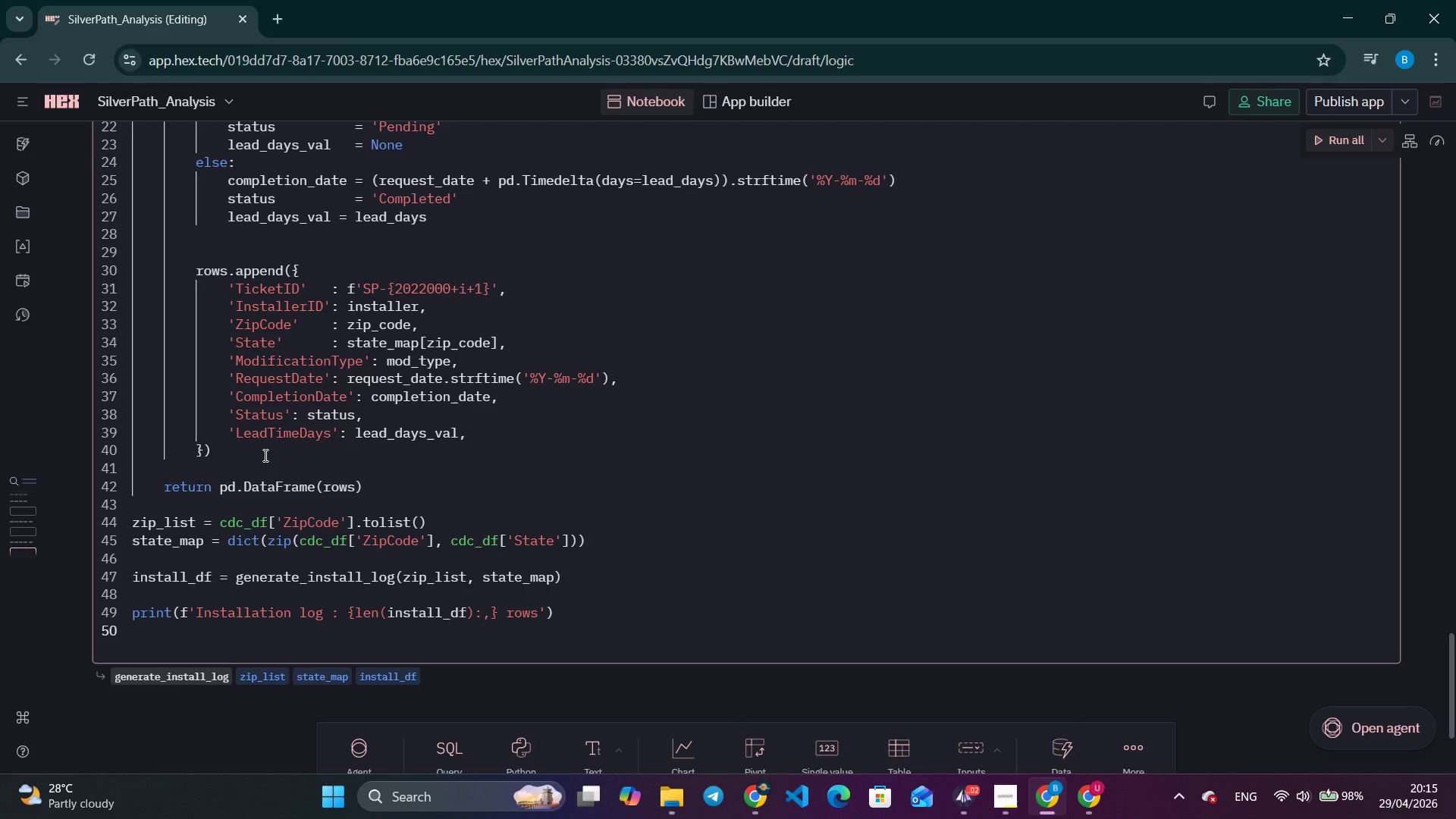 
type(print(f'')
 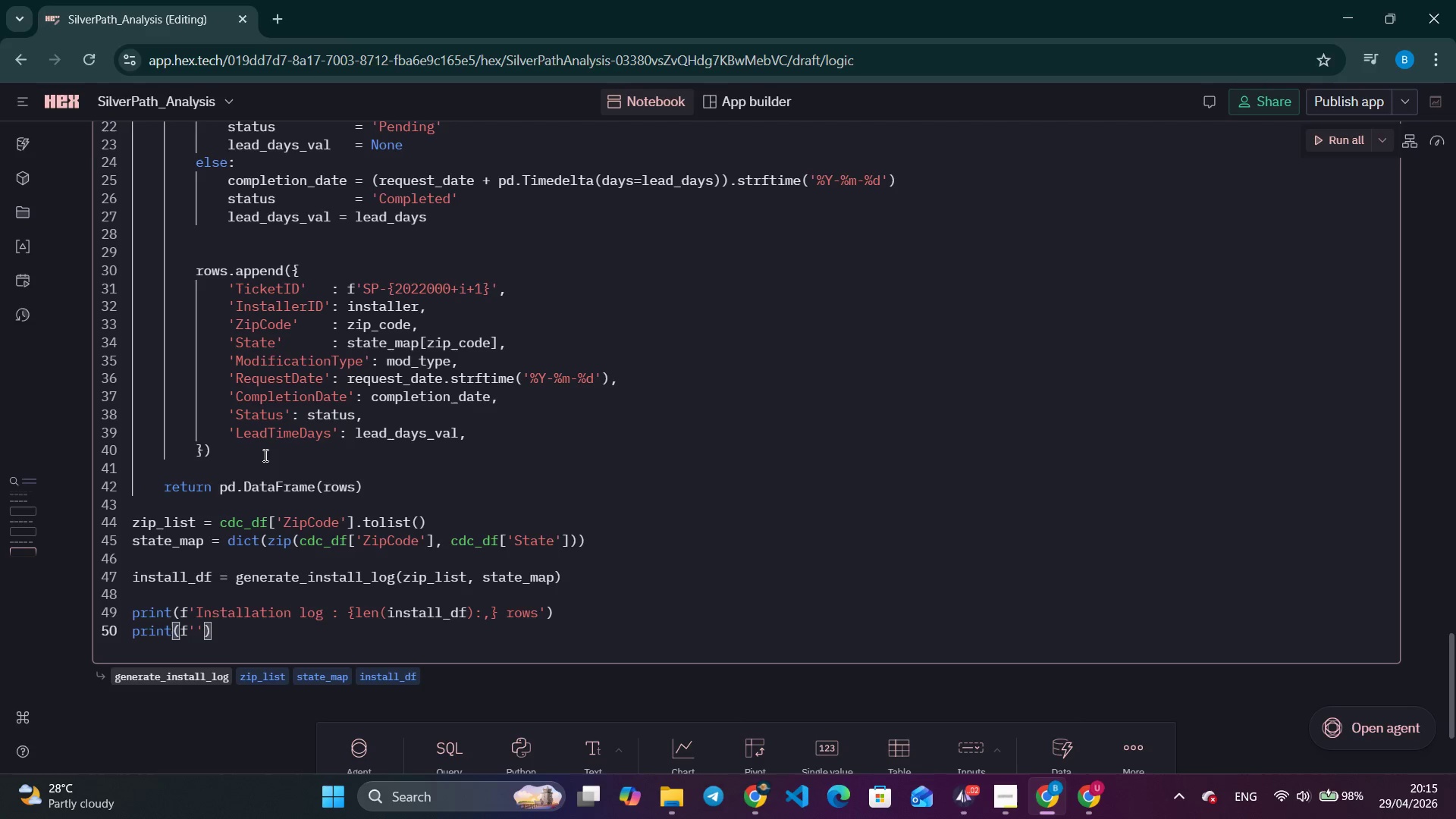 
key(ArrowLeft)
 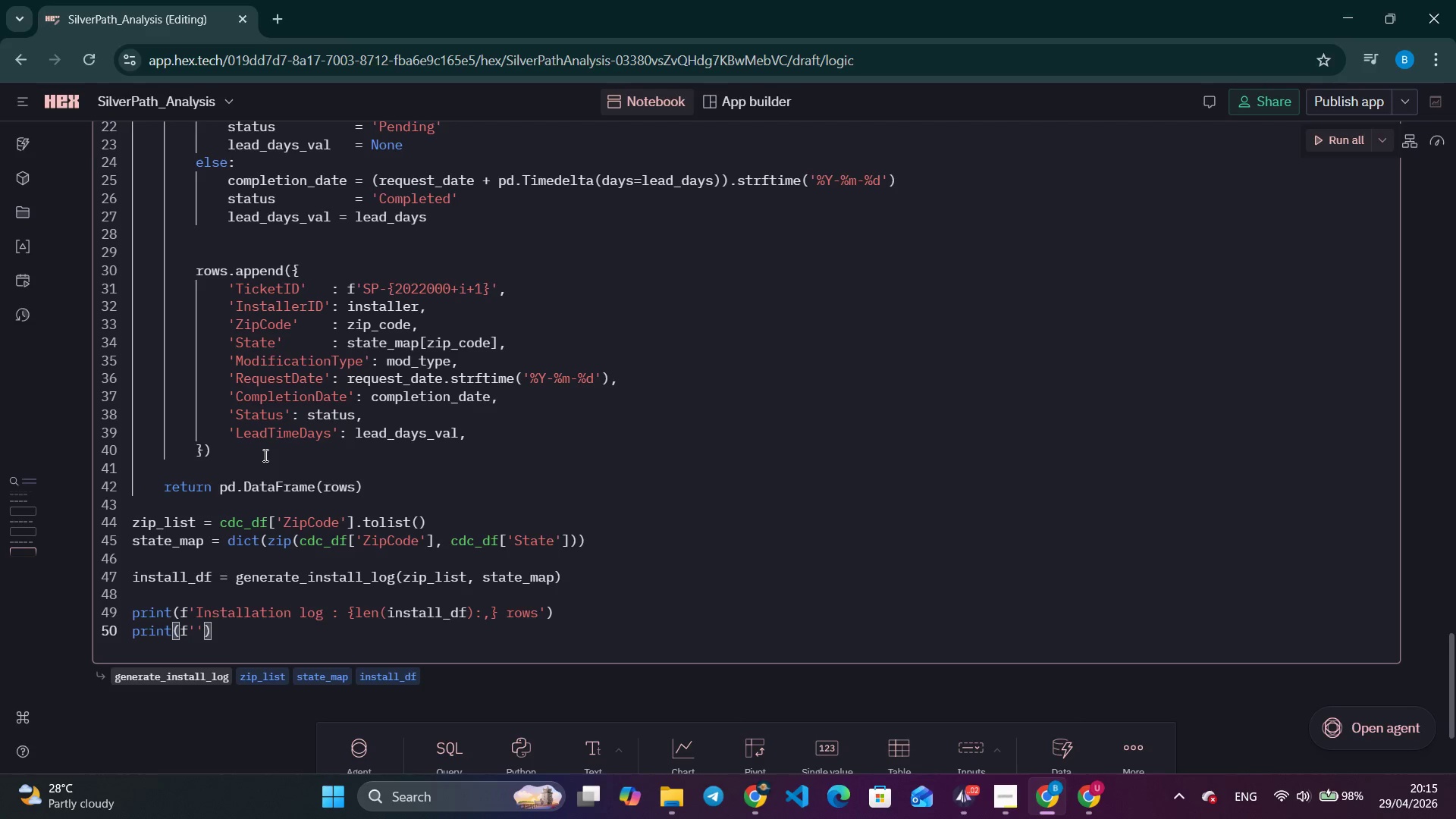 
type(Complete tickers : {(inst)
key(Backspace)
key(Backspace)
type(tall_df.Status==')
key(Backspace)
type("Complete")
 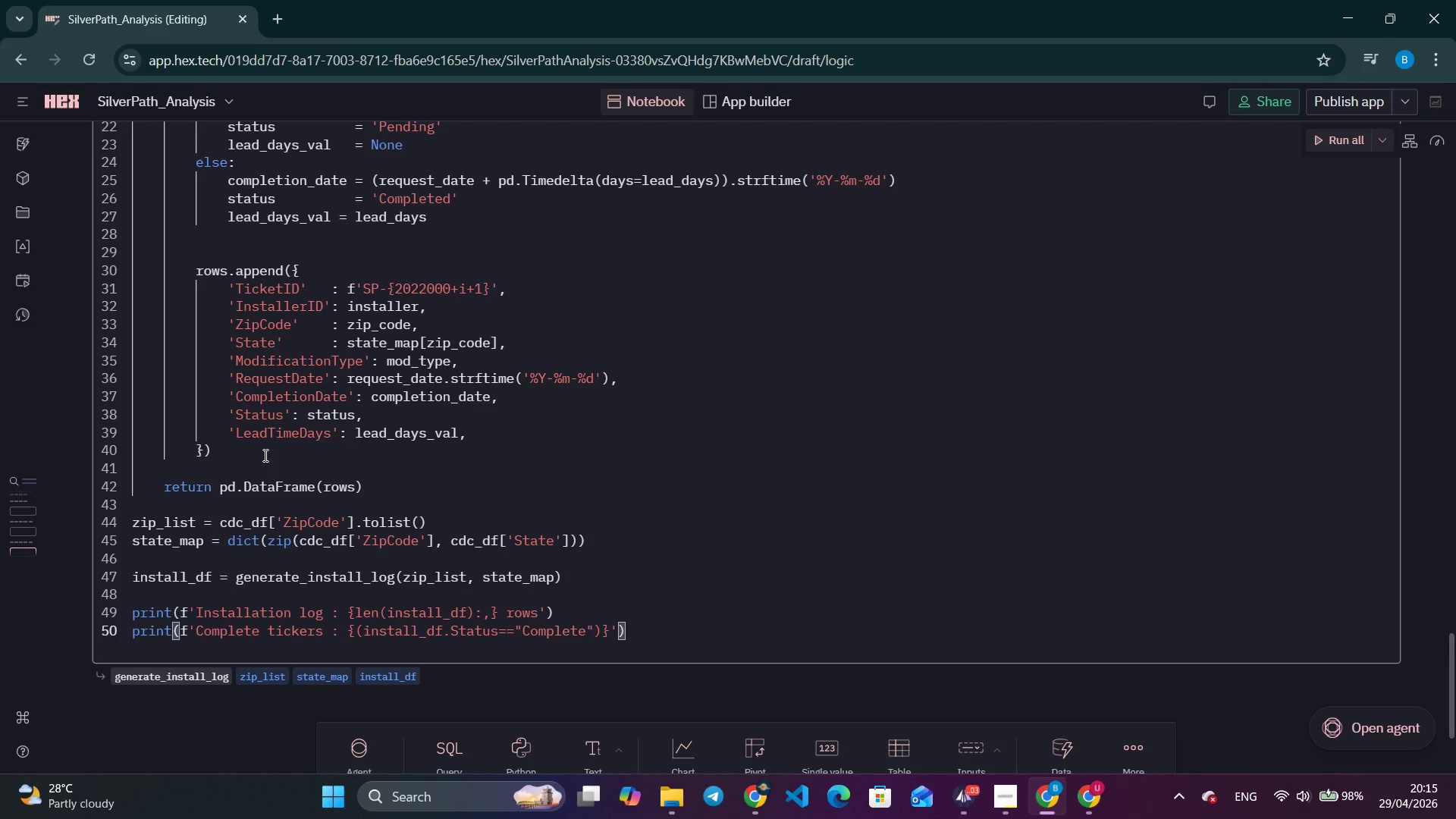 
key(ArrowRight)
 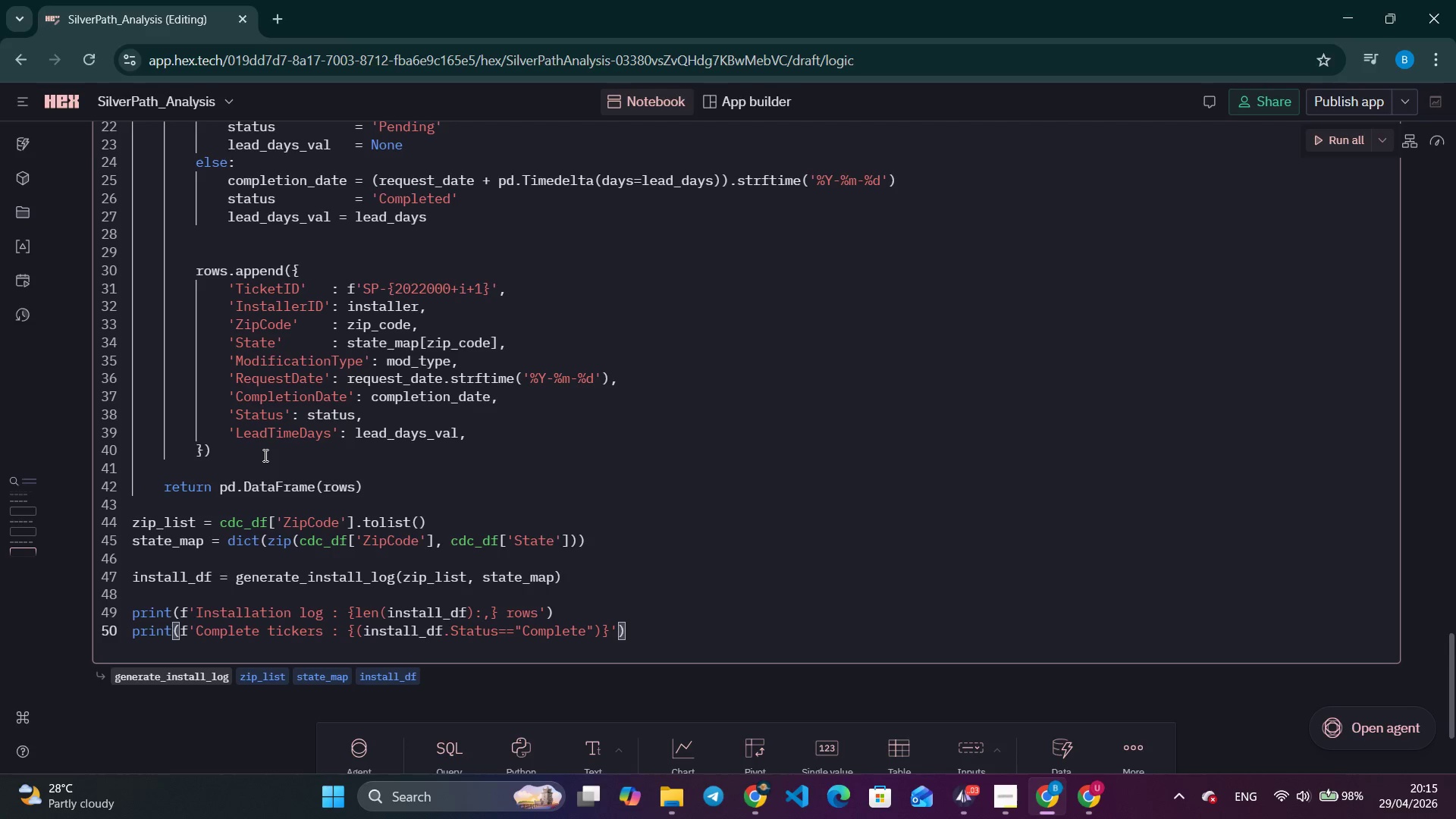 
type(.sum()
 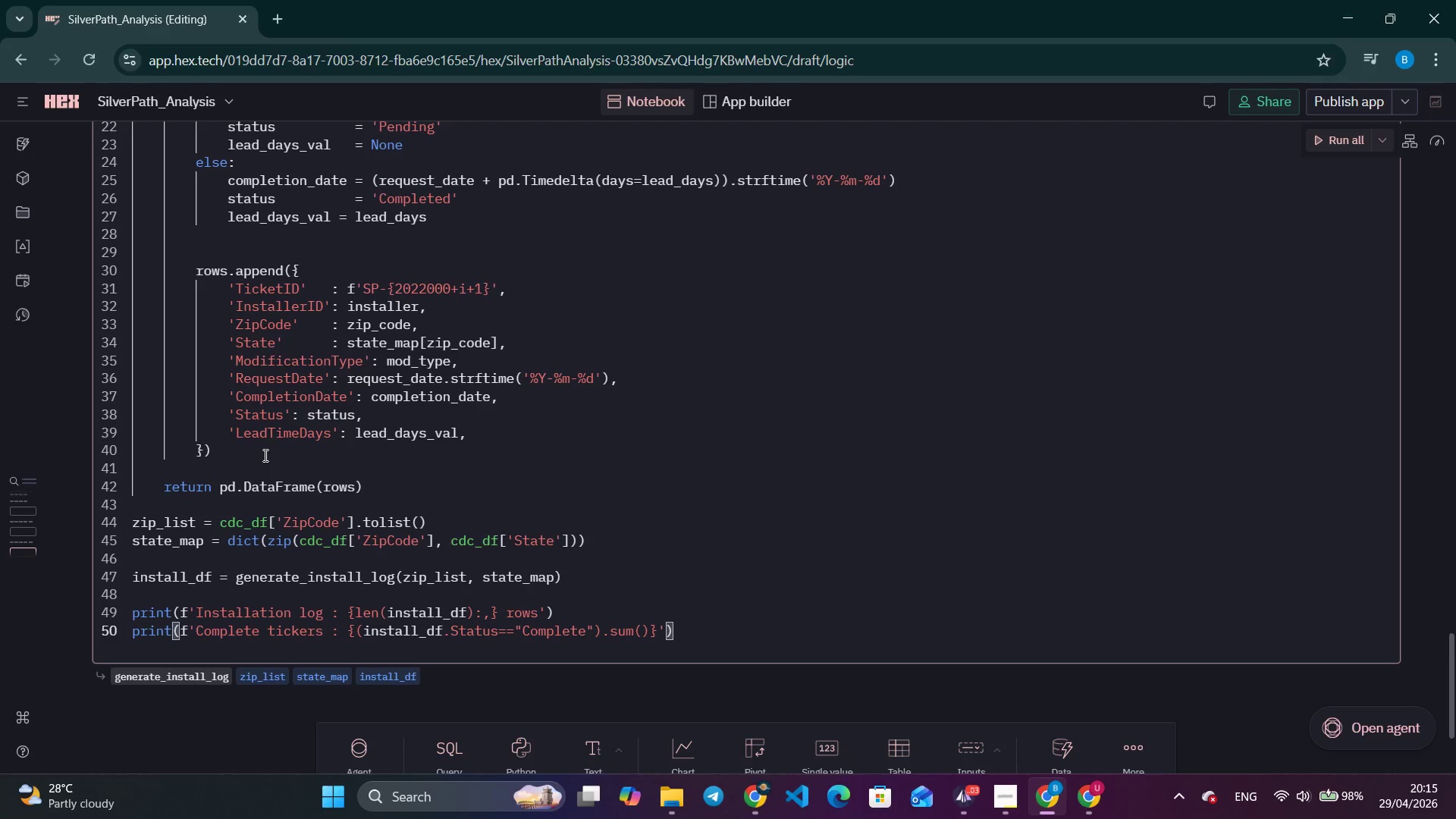 
key(ArrowRight)
 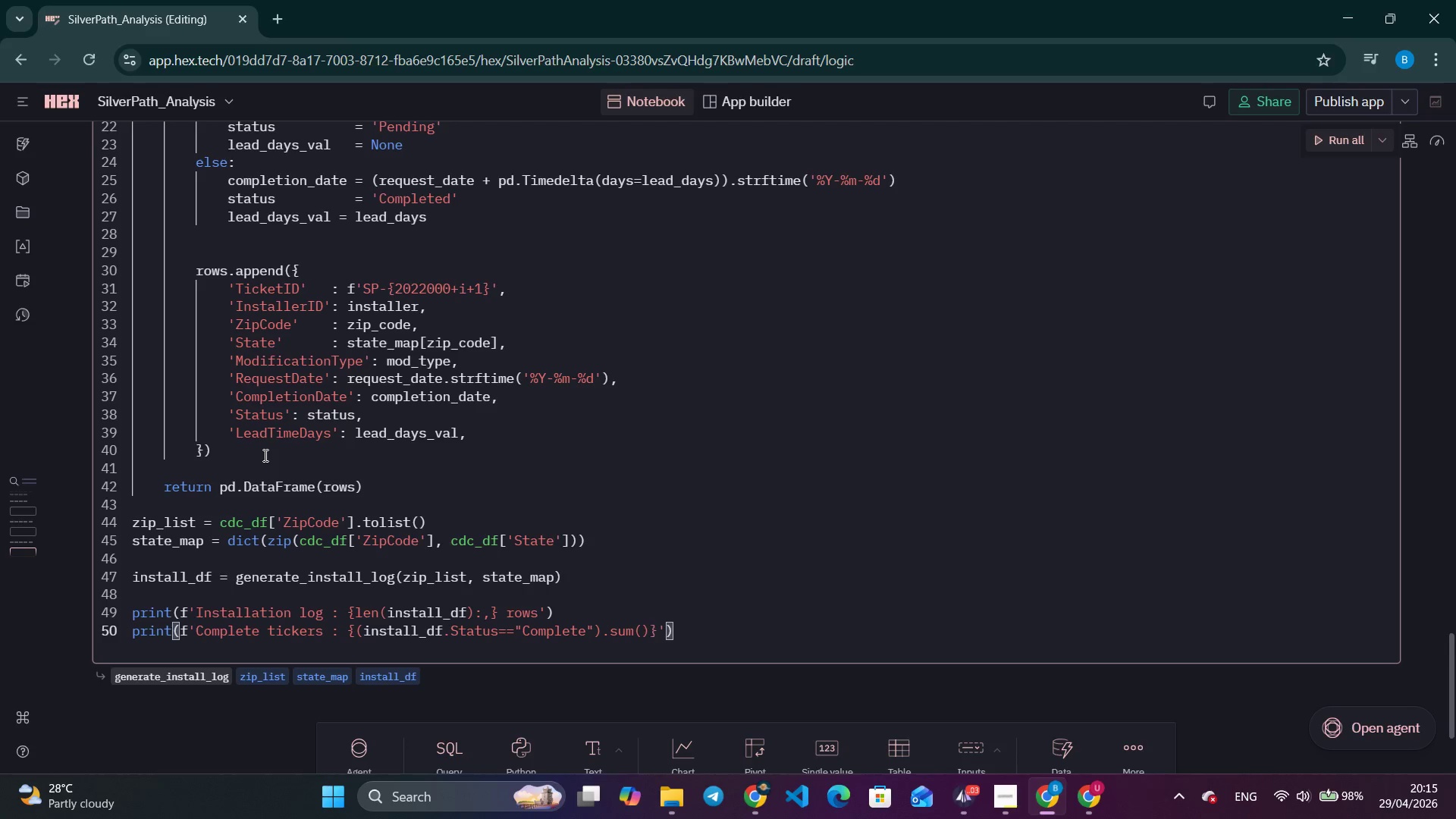 
key(Shift+ShiftLeft)
 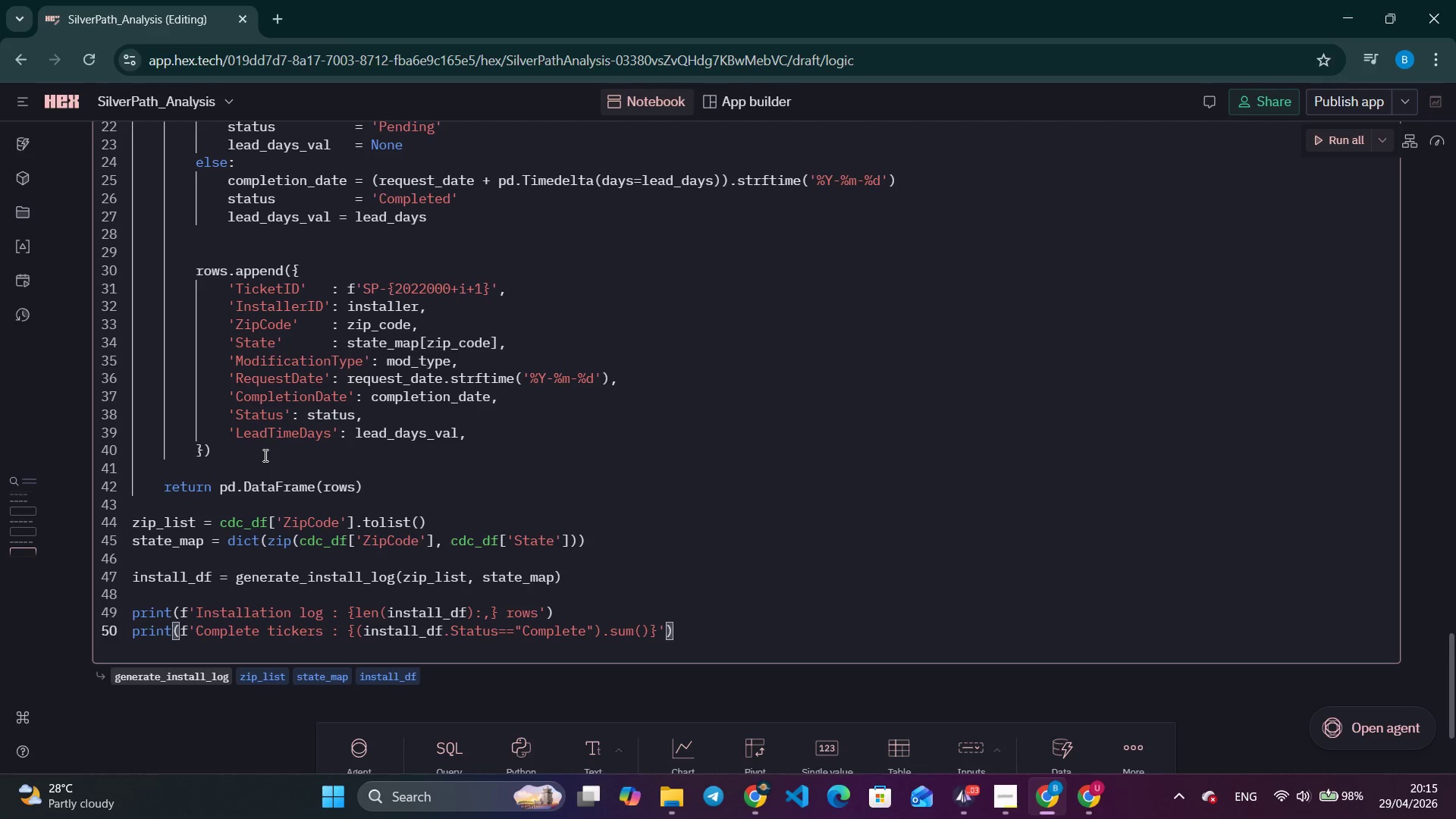 
key(Shift+Semicolon)
 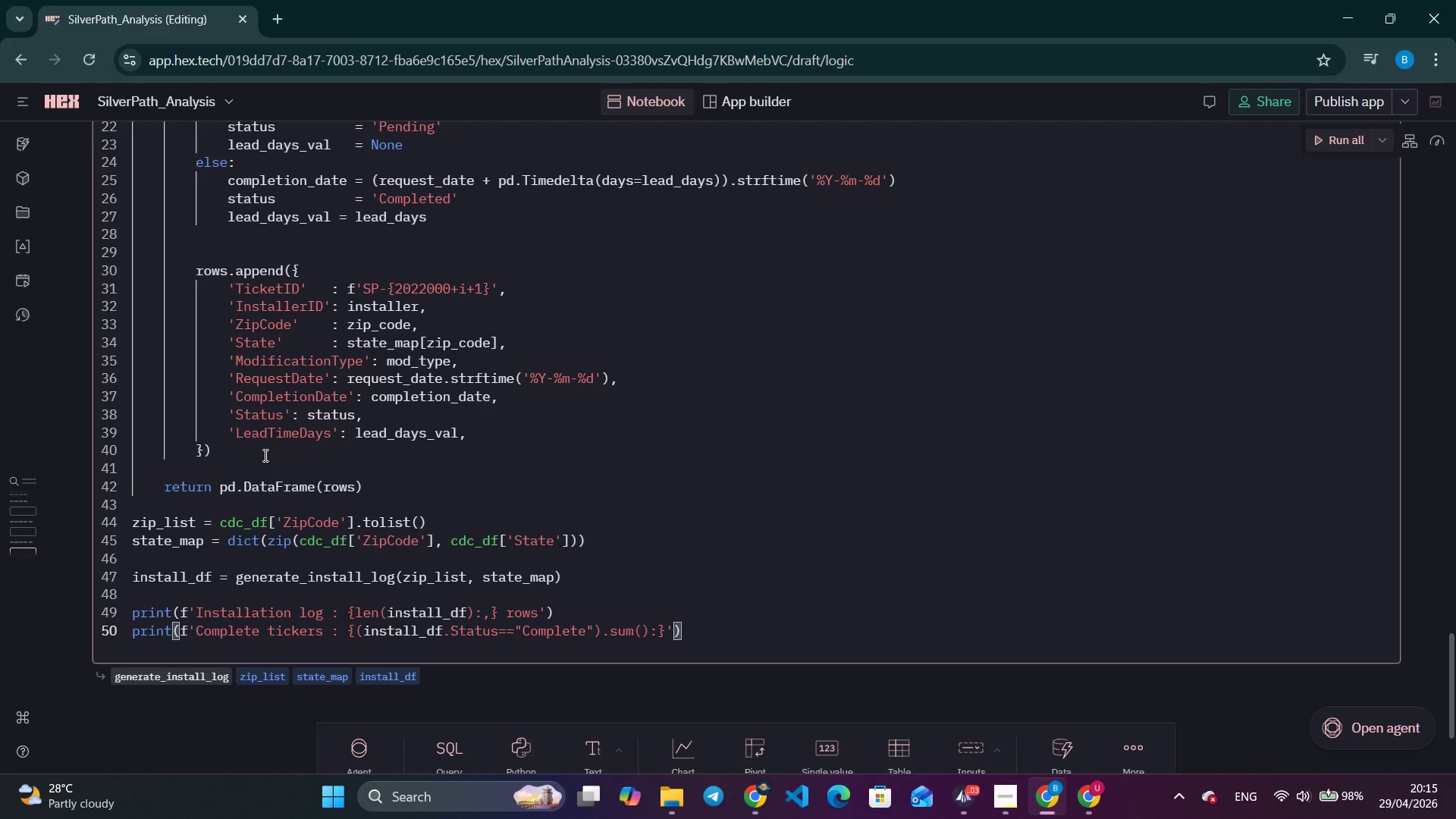 
key(Comma)
 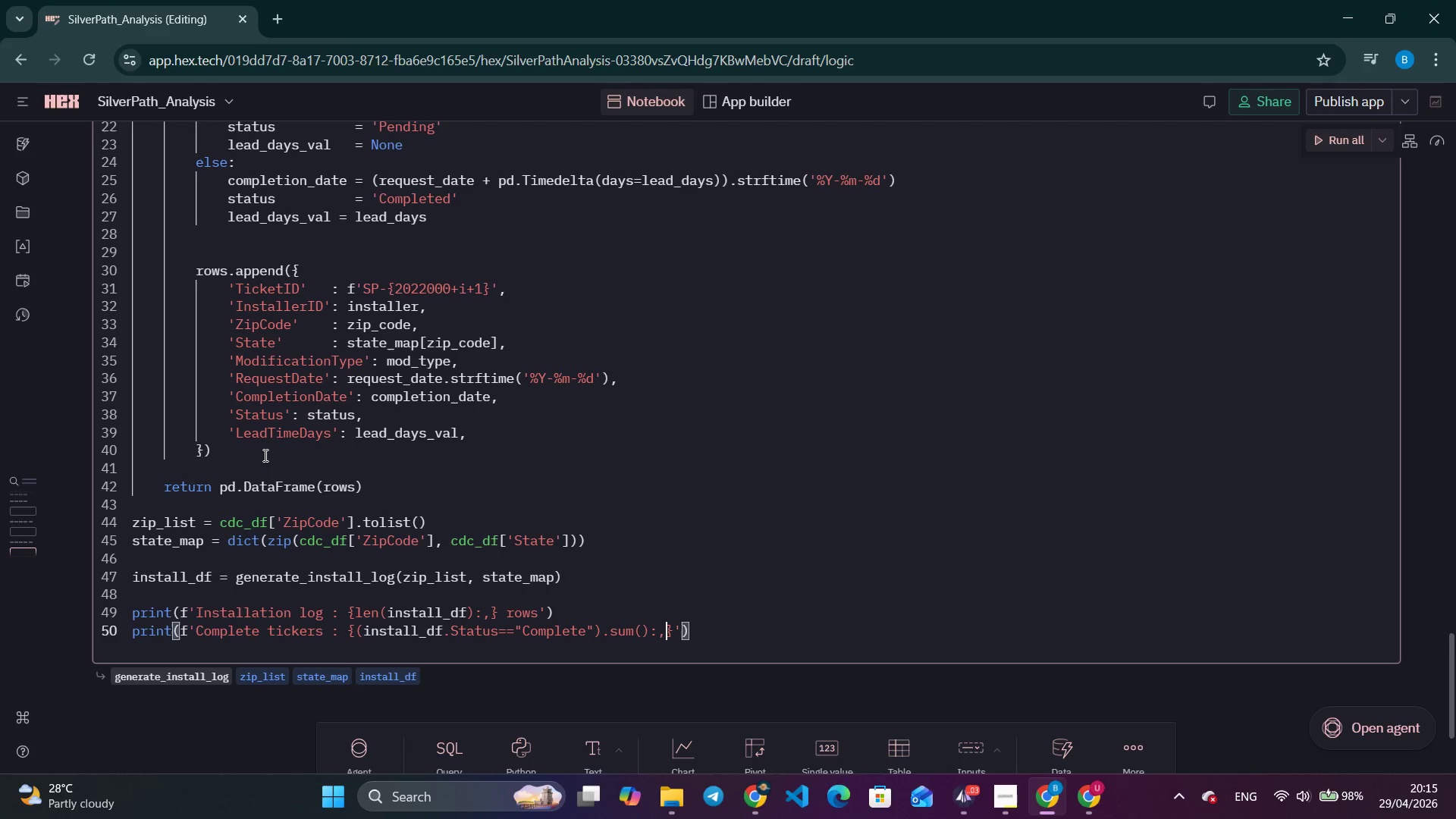 
key(ArrowRight)
 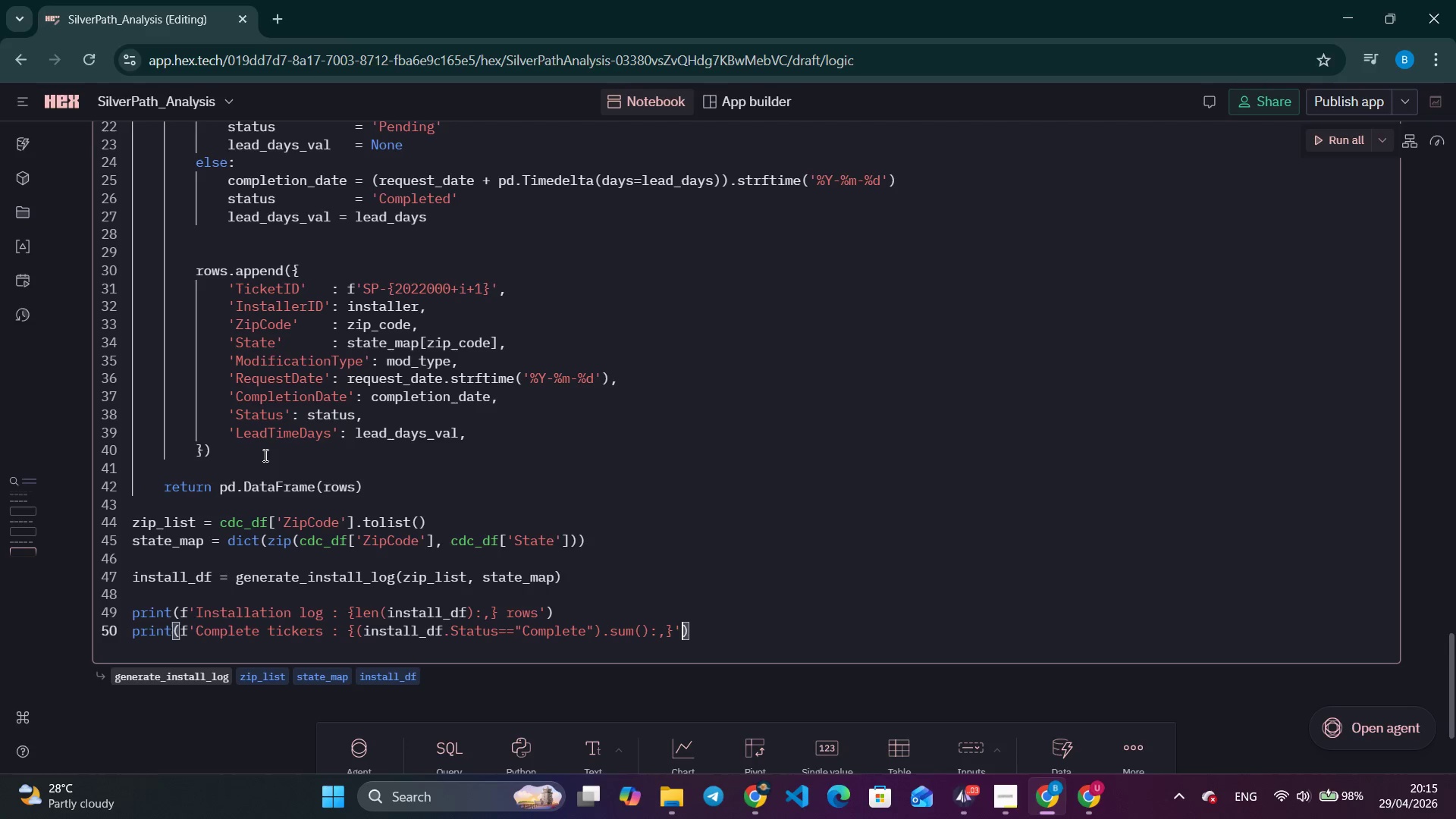 
key(ArrowRight)
 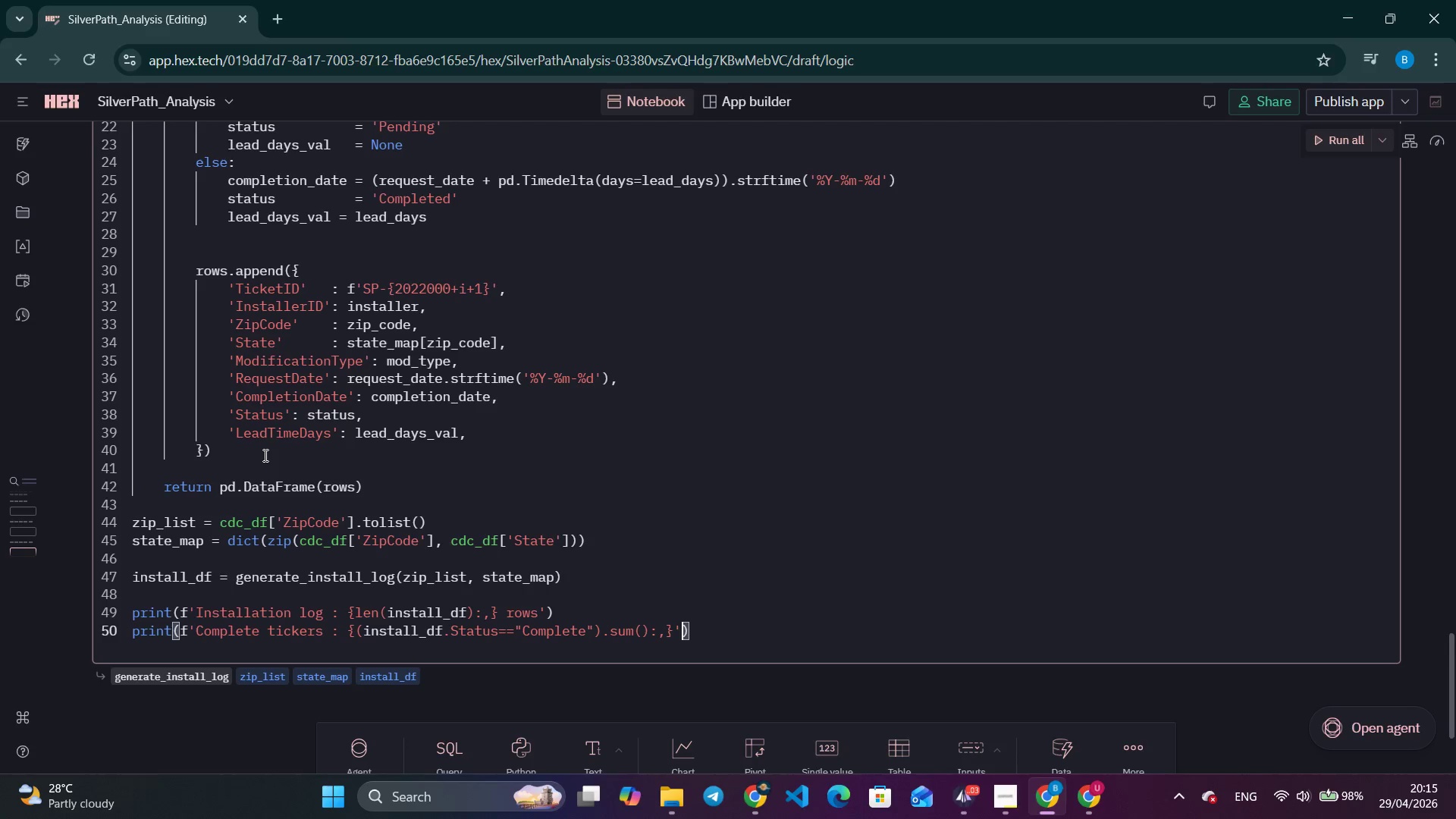 
key(ArrowRight)
 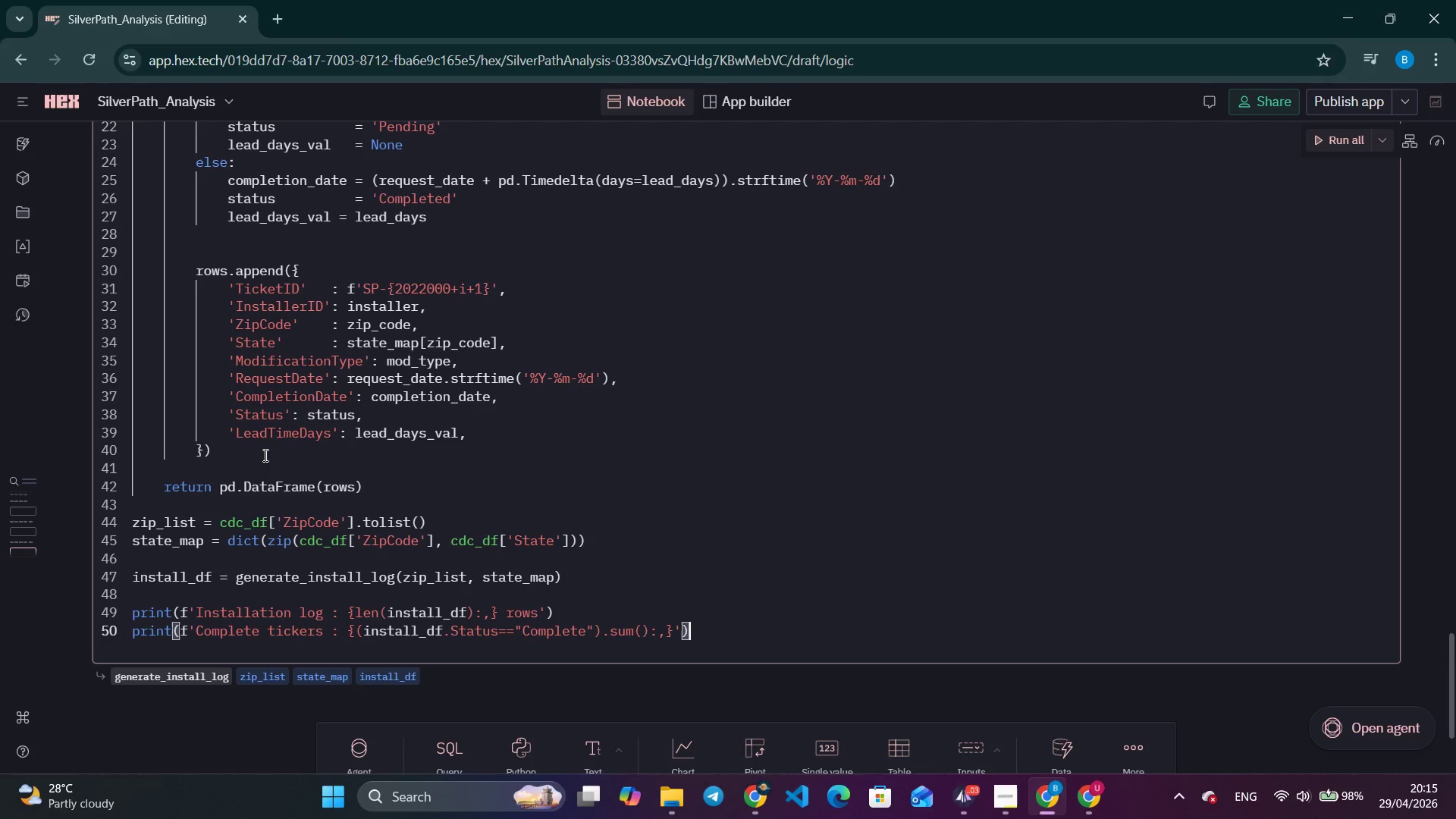 
key(Enter)
 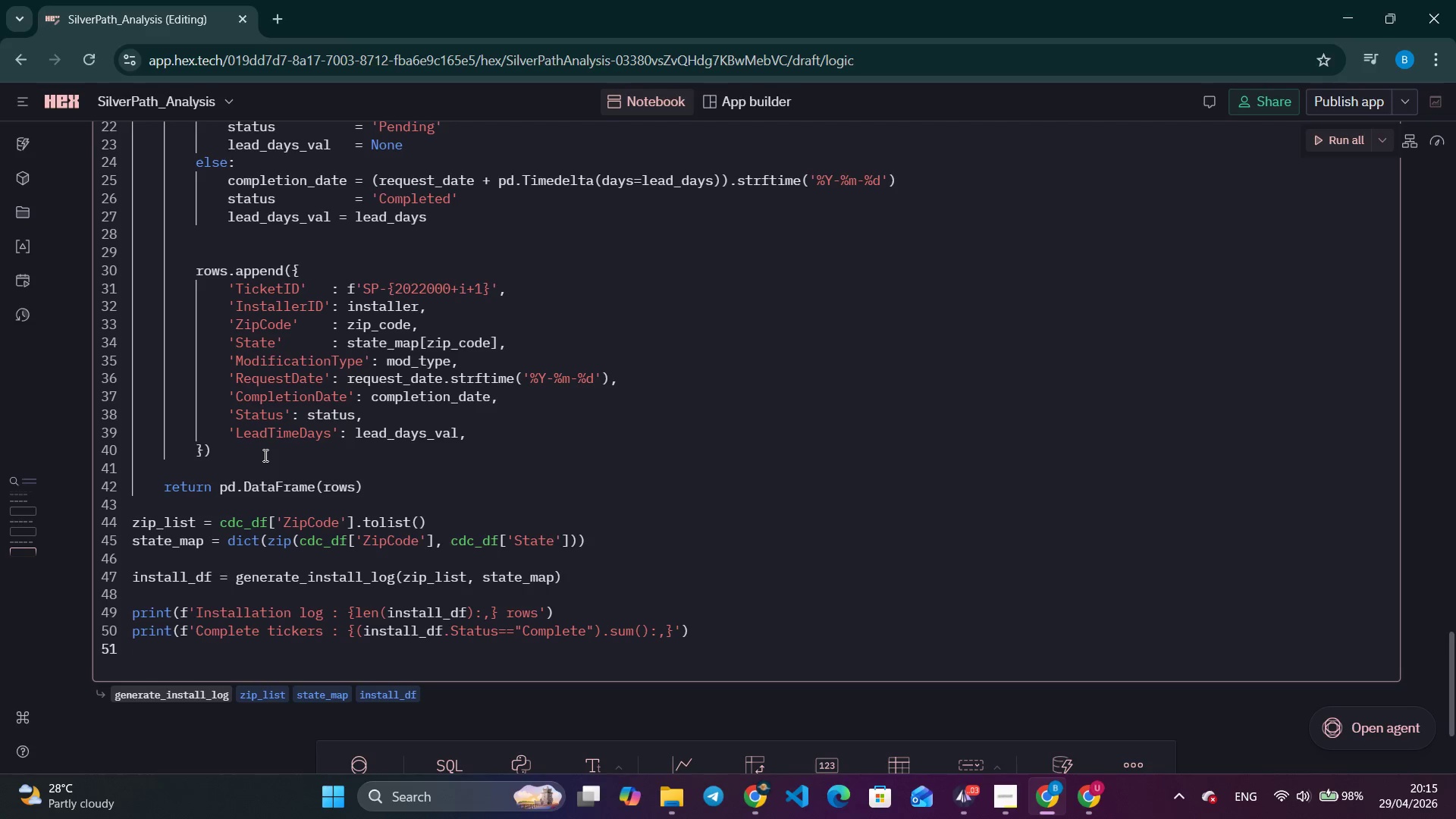 
type(print(ff'')
key(Backspace)
key(Backspace)
key(Backspace)
type(f)
key(Backspace)
type('')
 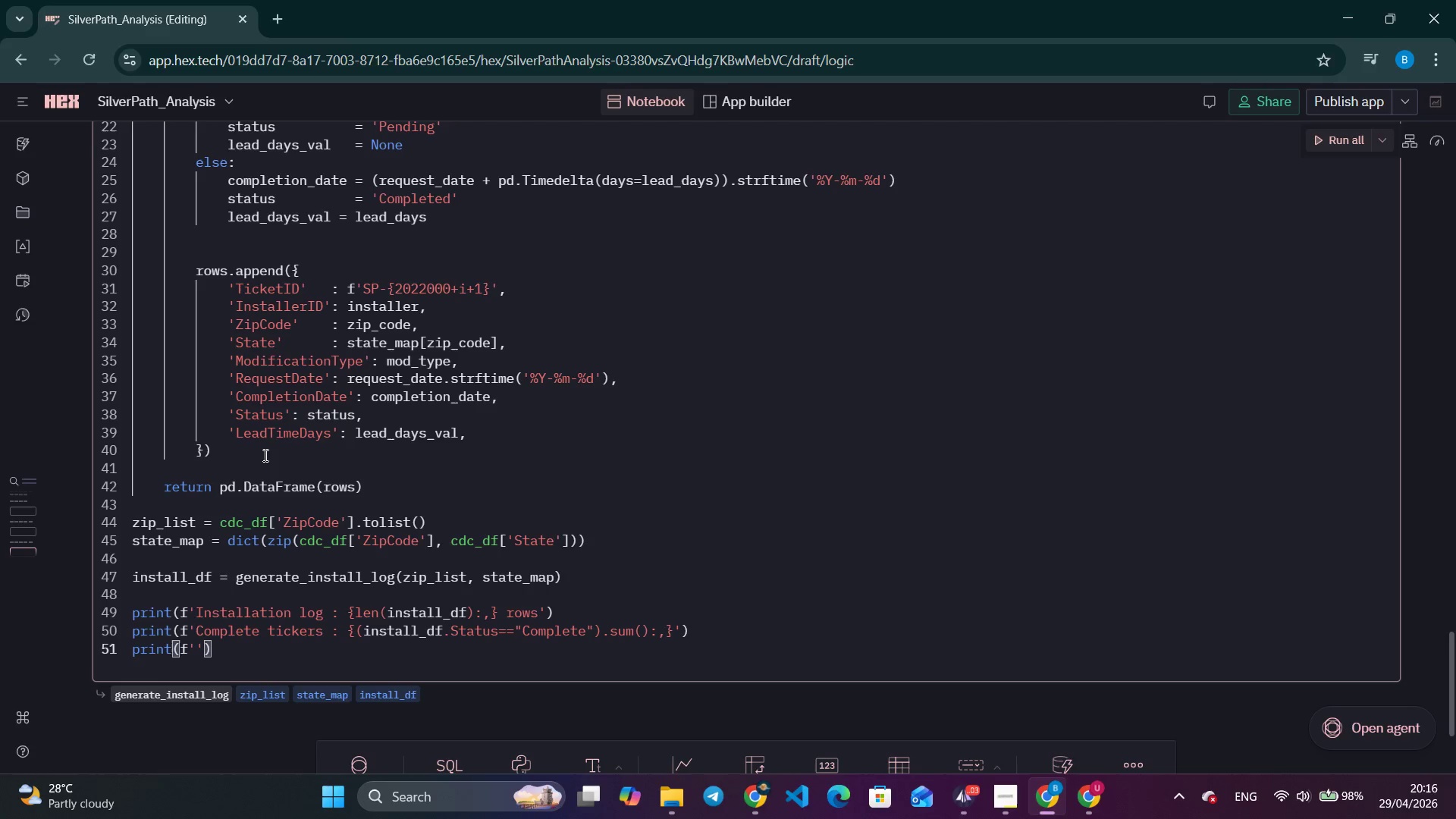 
key(ArrowLeft)
 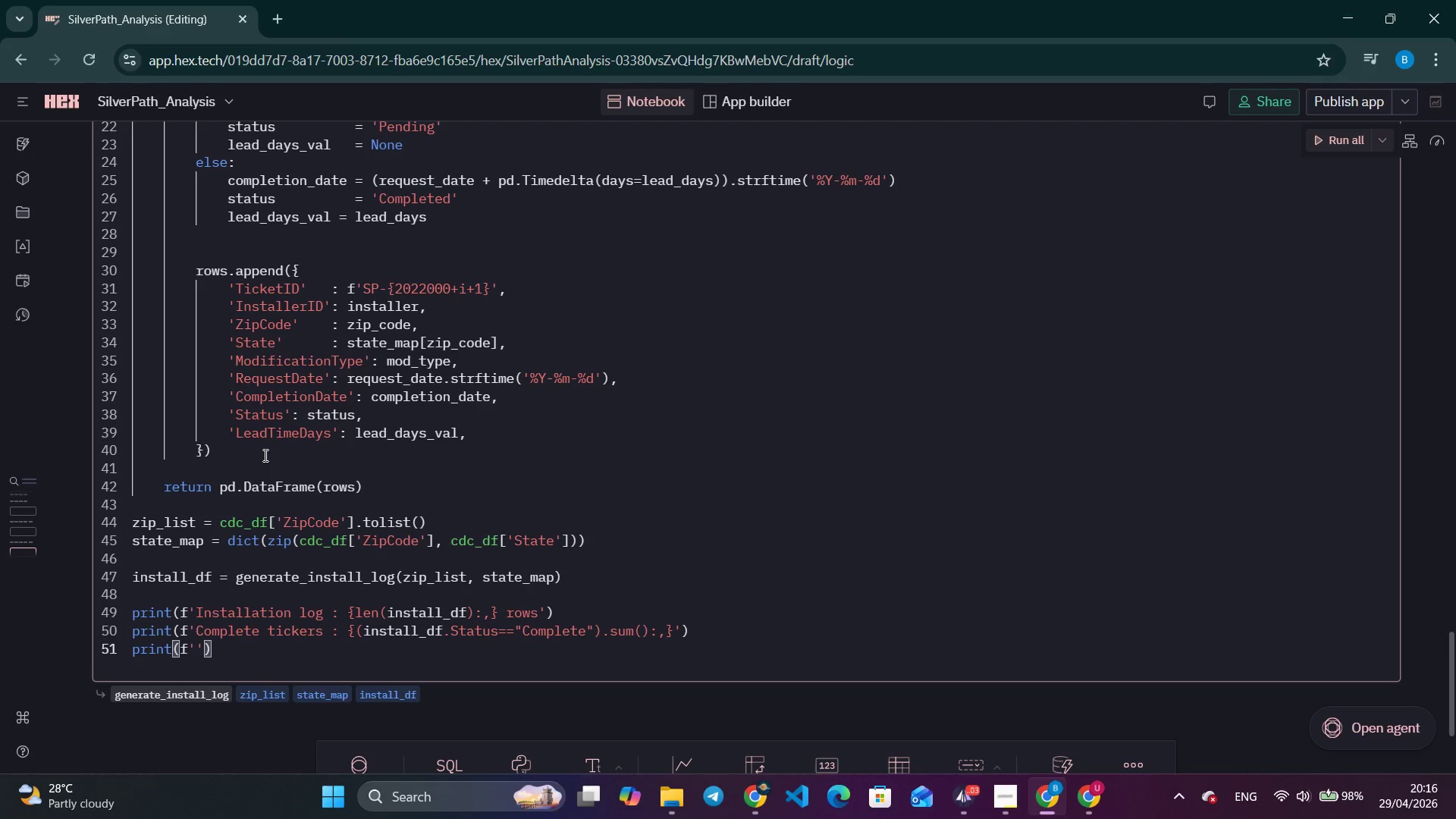 
type(Pending tickers)
key(Backspace)
key(Backspace)
type(r)
key(Backspace)
key(Backspace)
type(r)
key(Backspace)
type(er)
key(Backspace)
type(ts)
 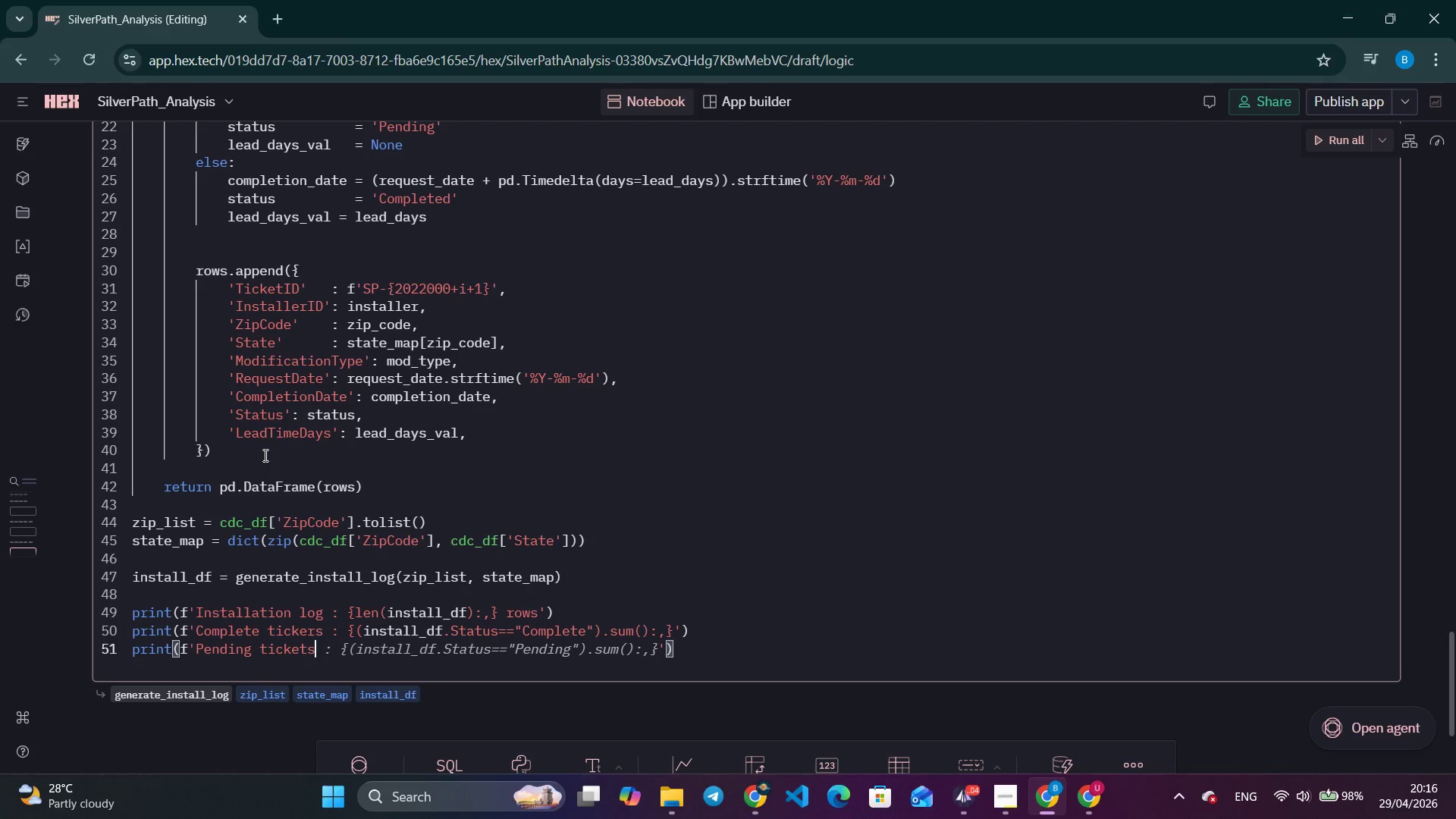 
type(  : {(instl)
key(Backspace)
key(Backspace)
key(Backspace)
key(Backspace)
 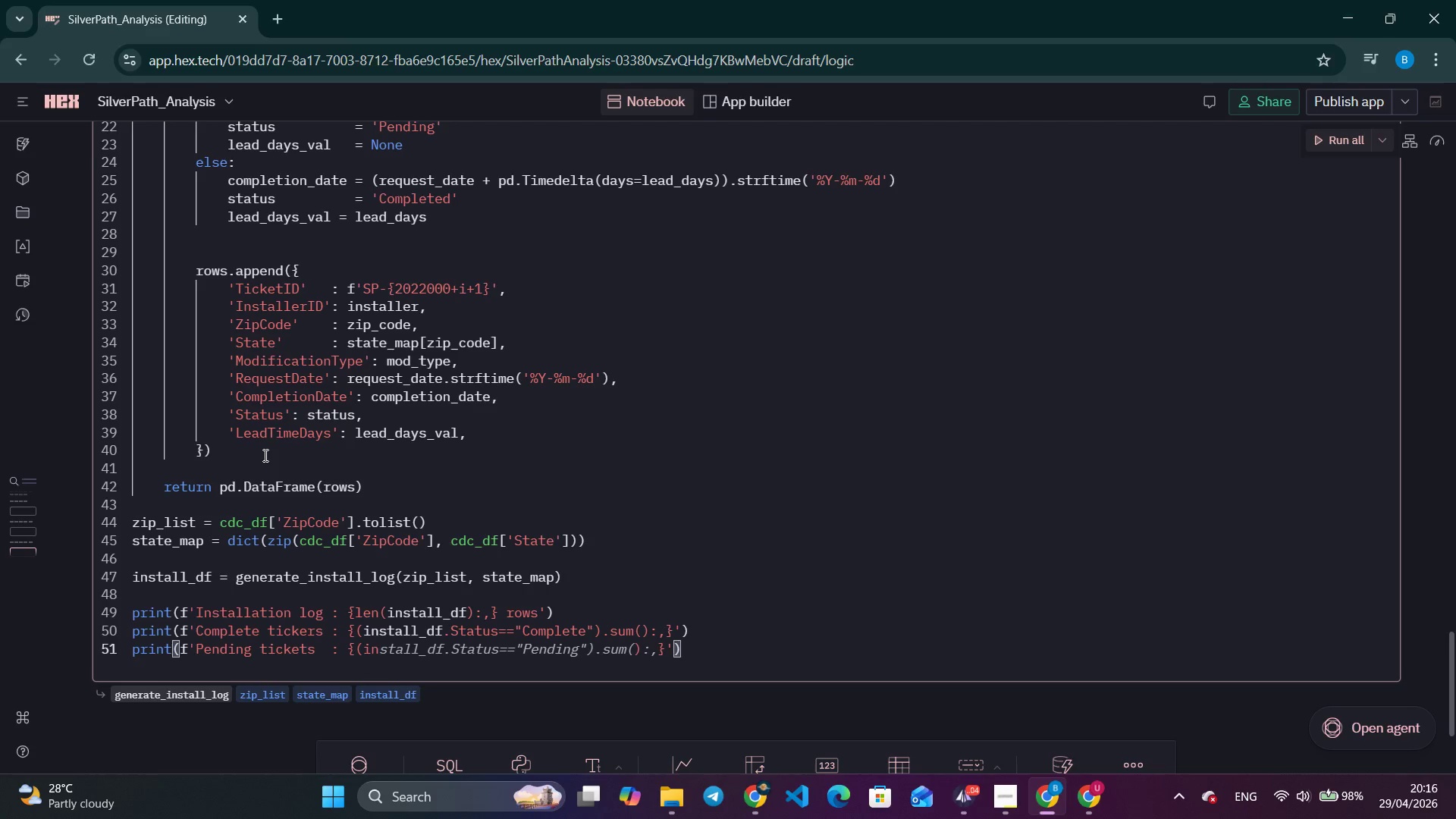 
 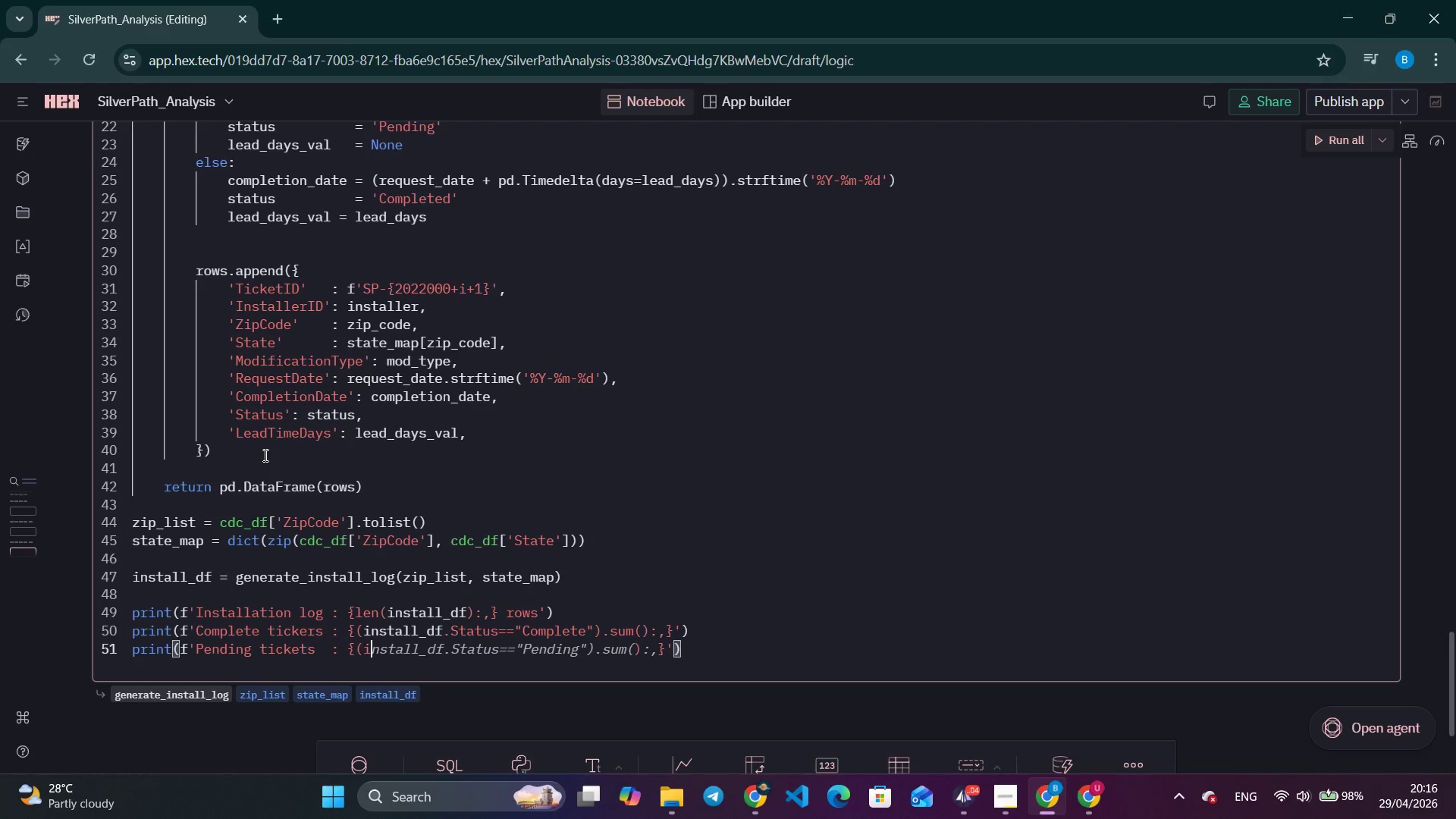 
hold_key(key=A, duration=0.36)
 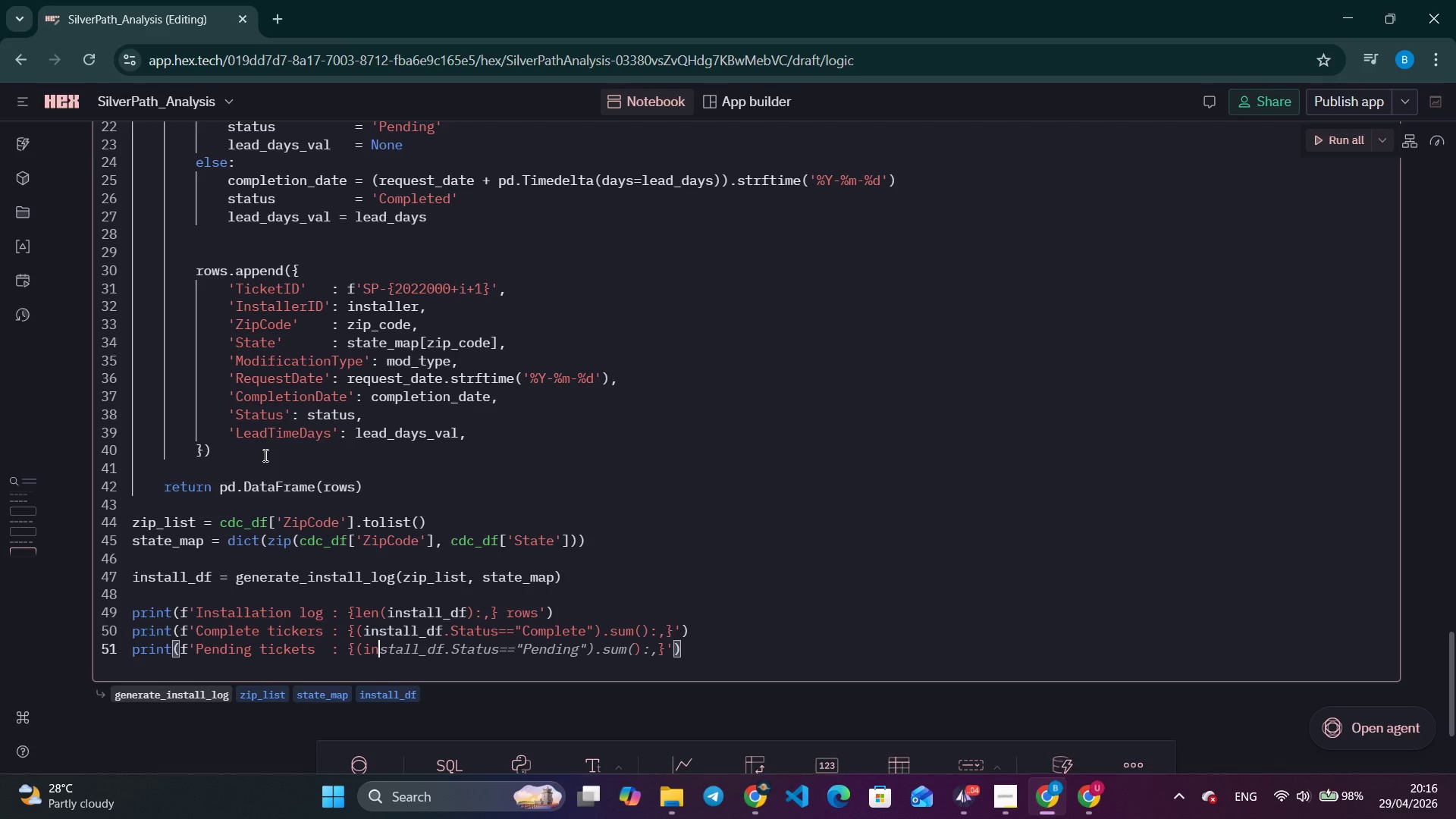 
key(Tab)
 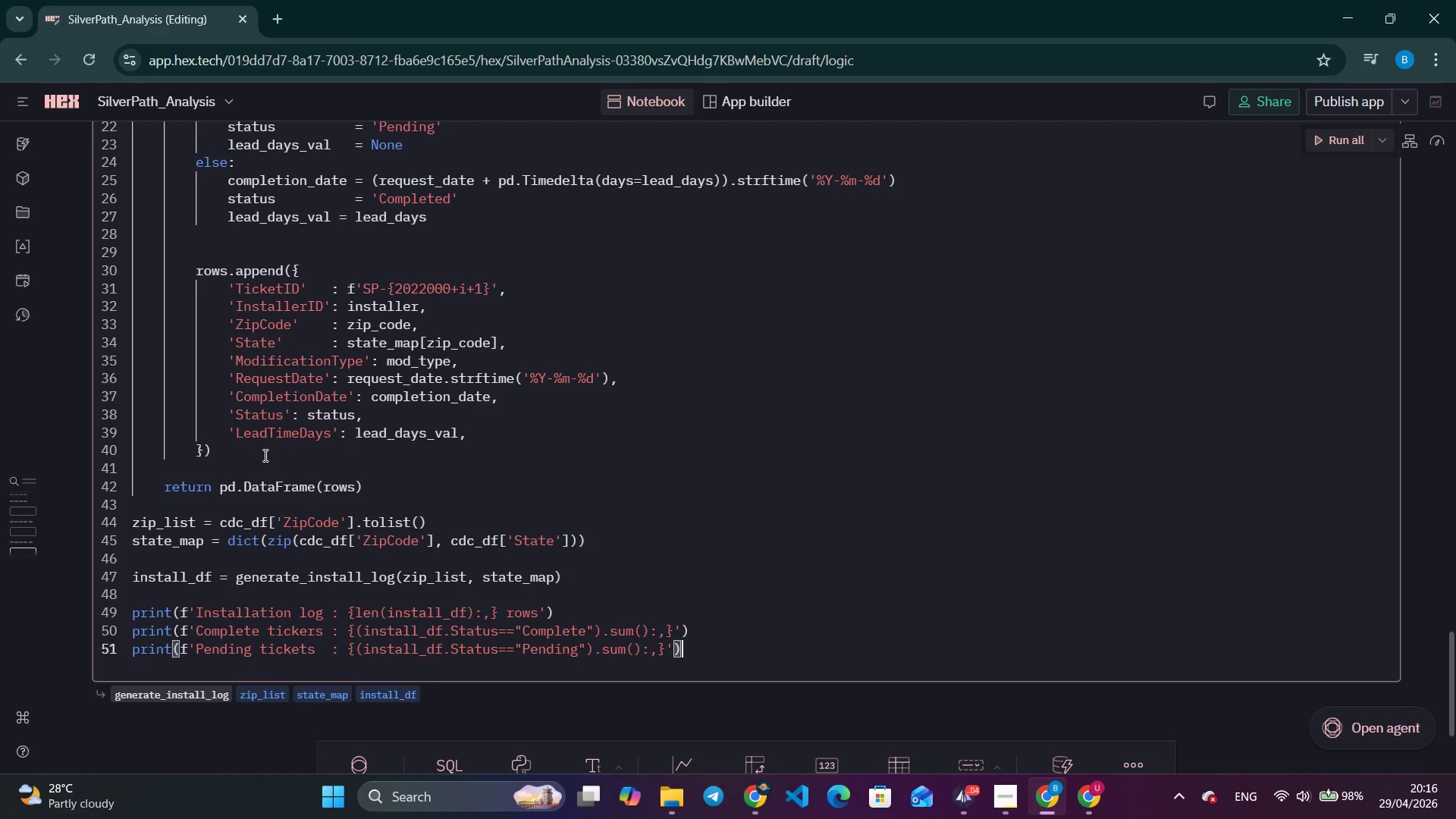 
wait(5.38)
 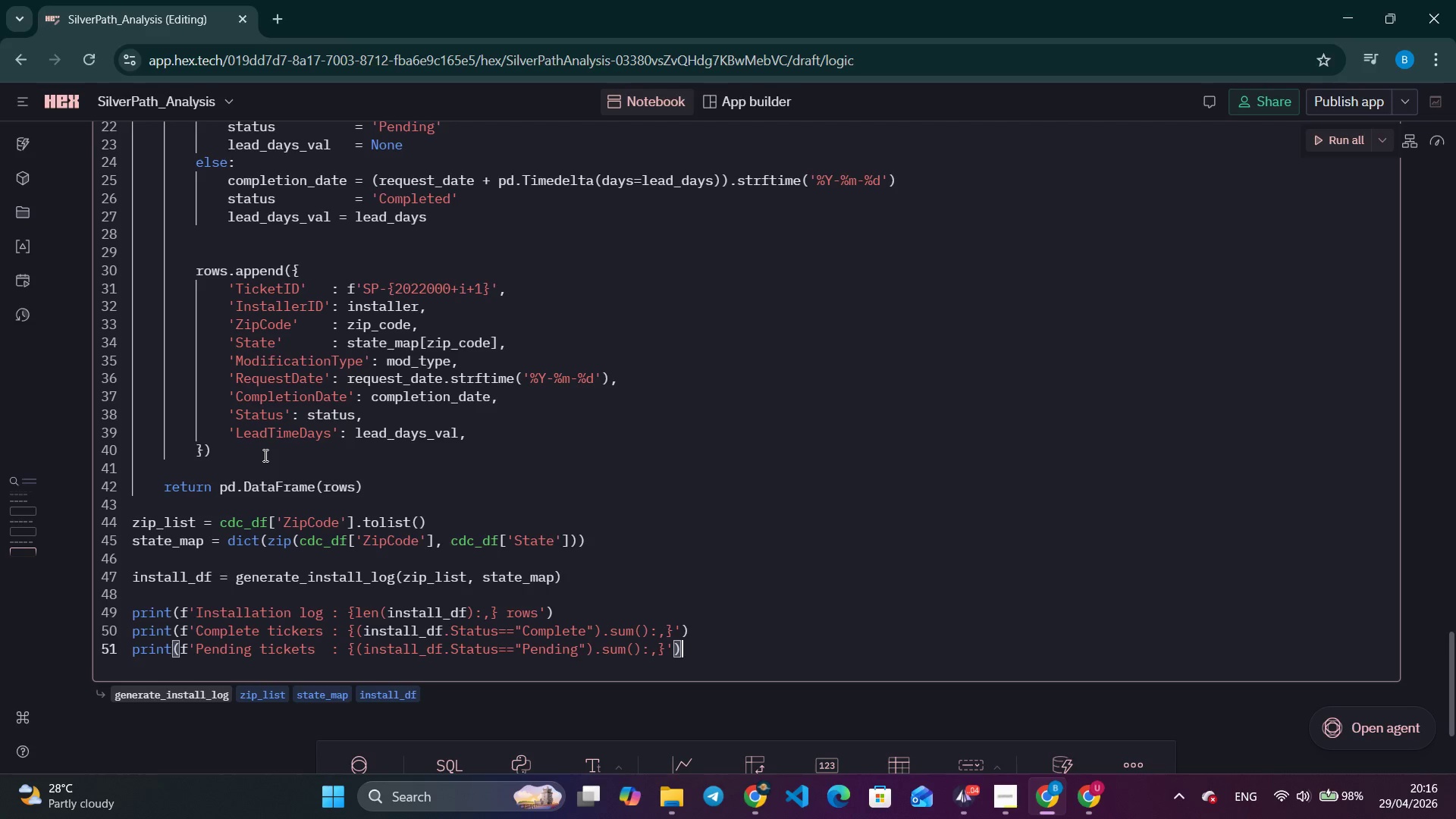 
key(Enter)
 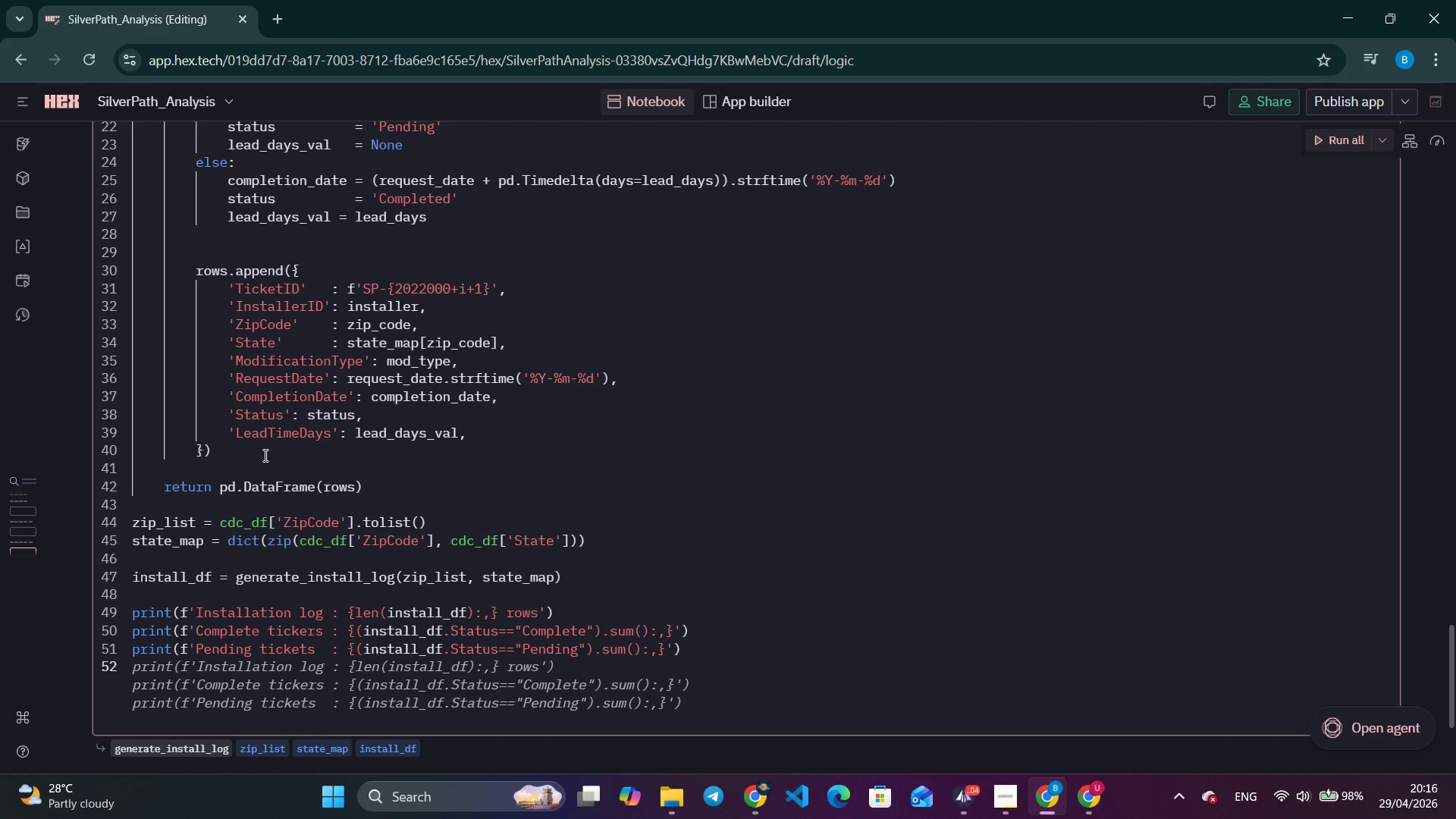 
type(print(f'')
 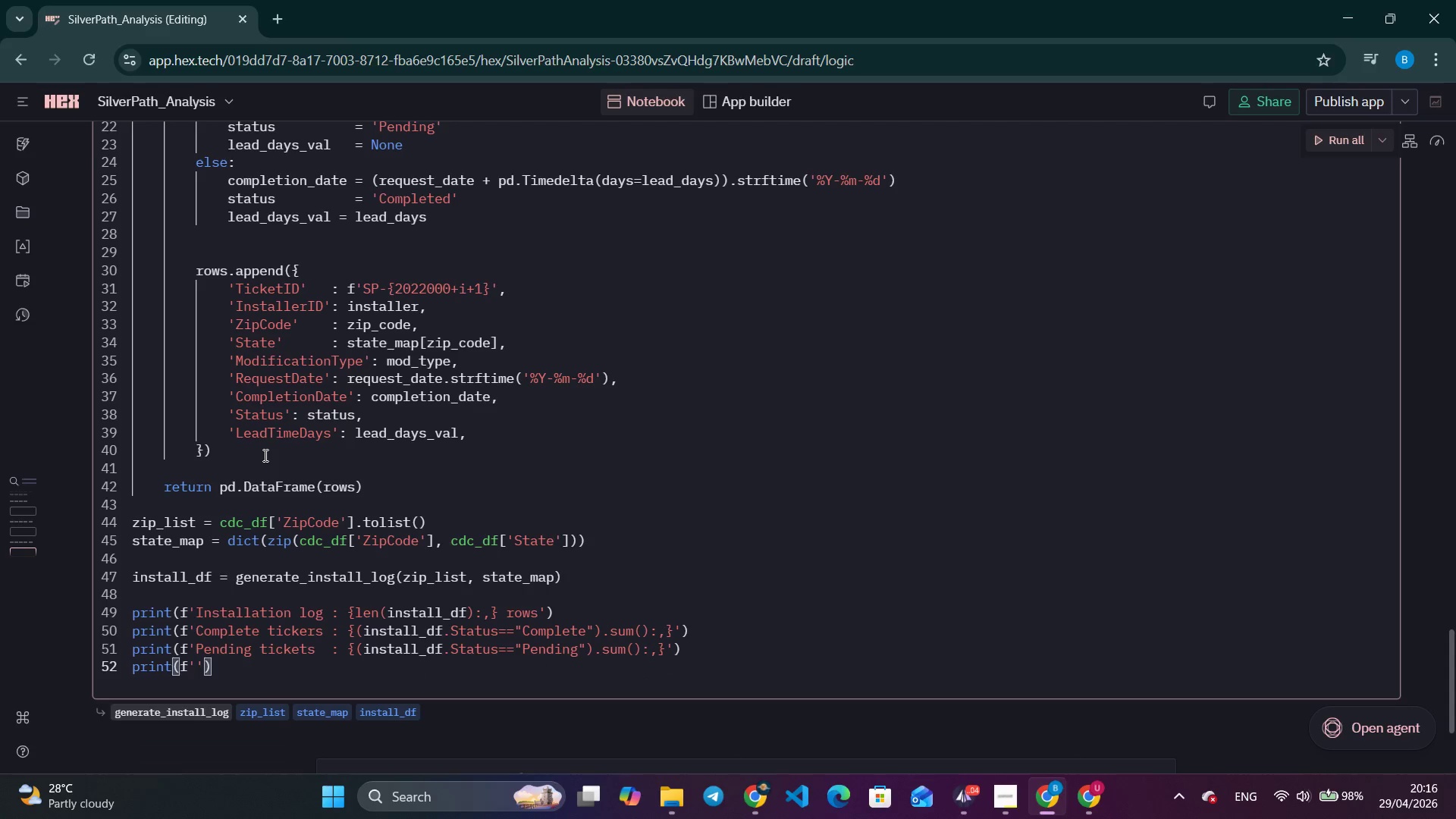 
key(ArrowLeft)
 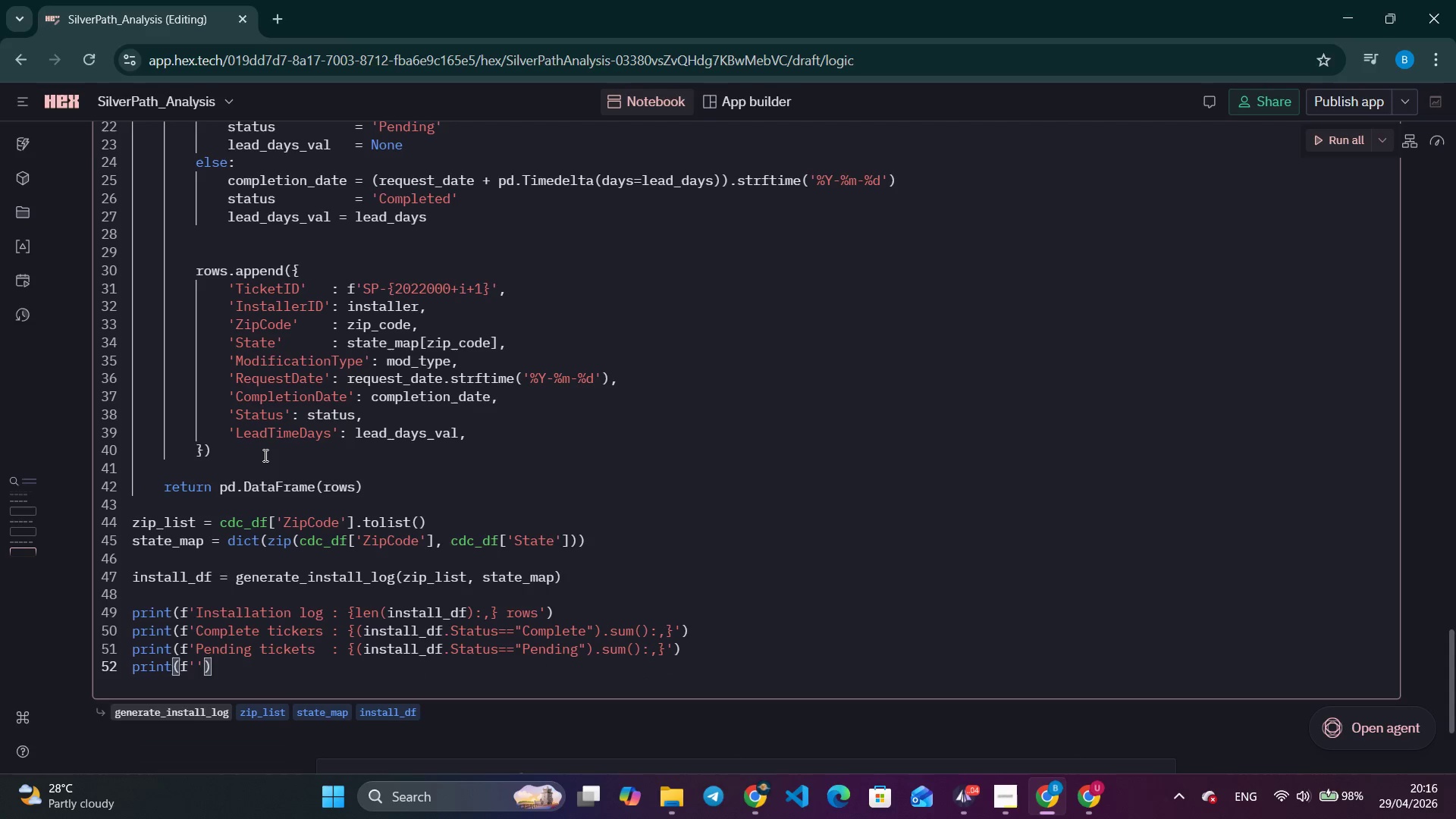 
type(Null lead times  : {install_df.LeadTimeDays.isna()
 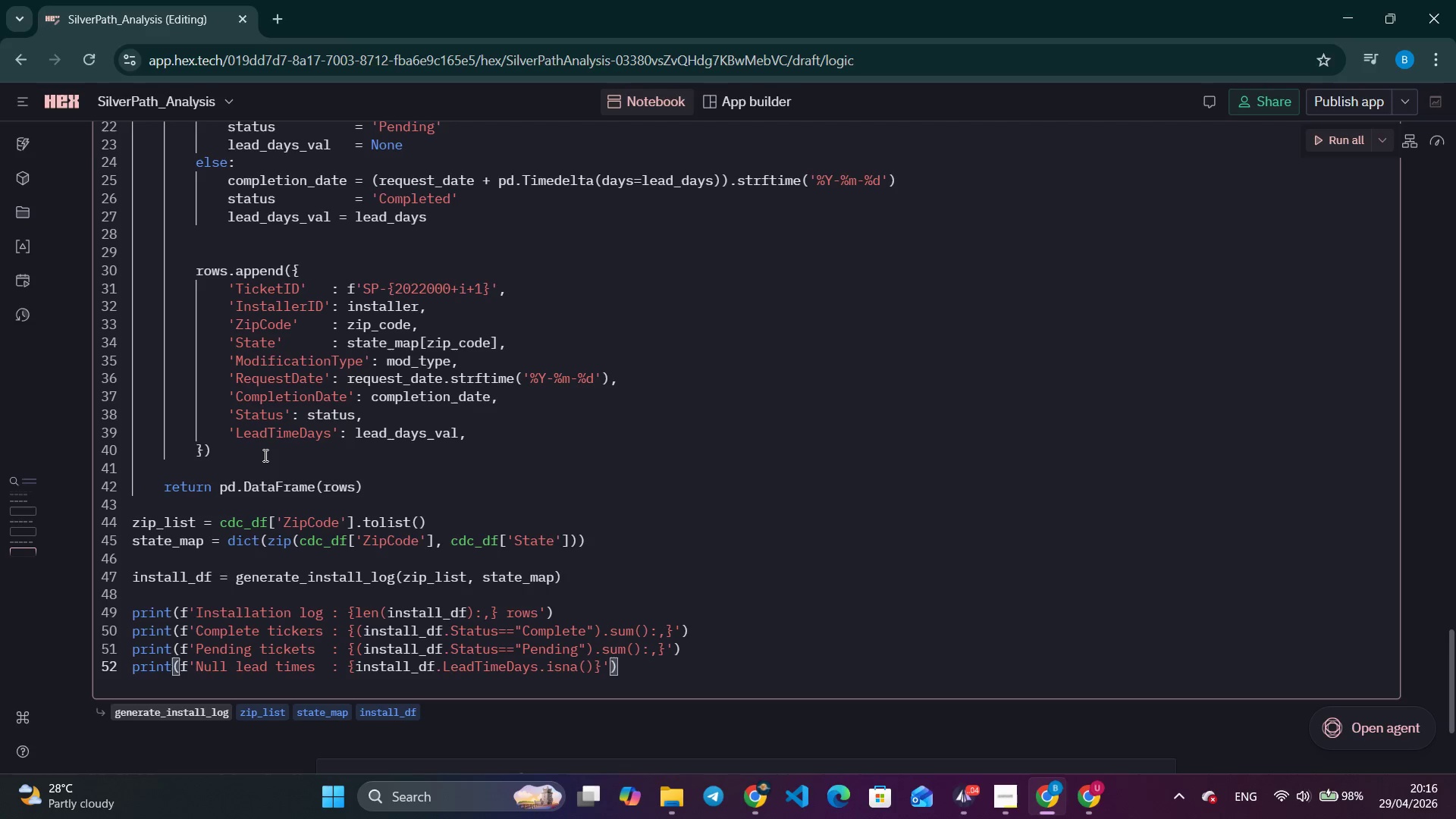 
key(ArrowRight)
 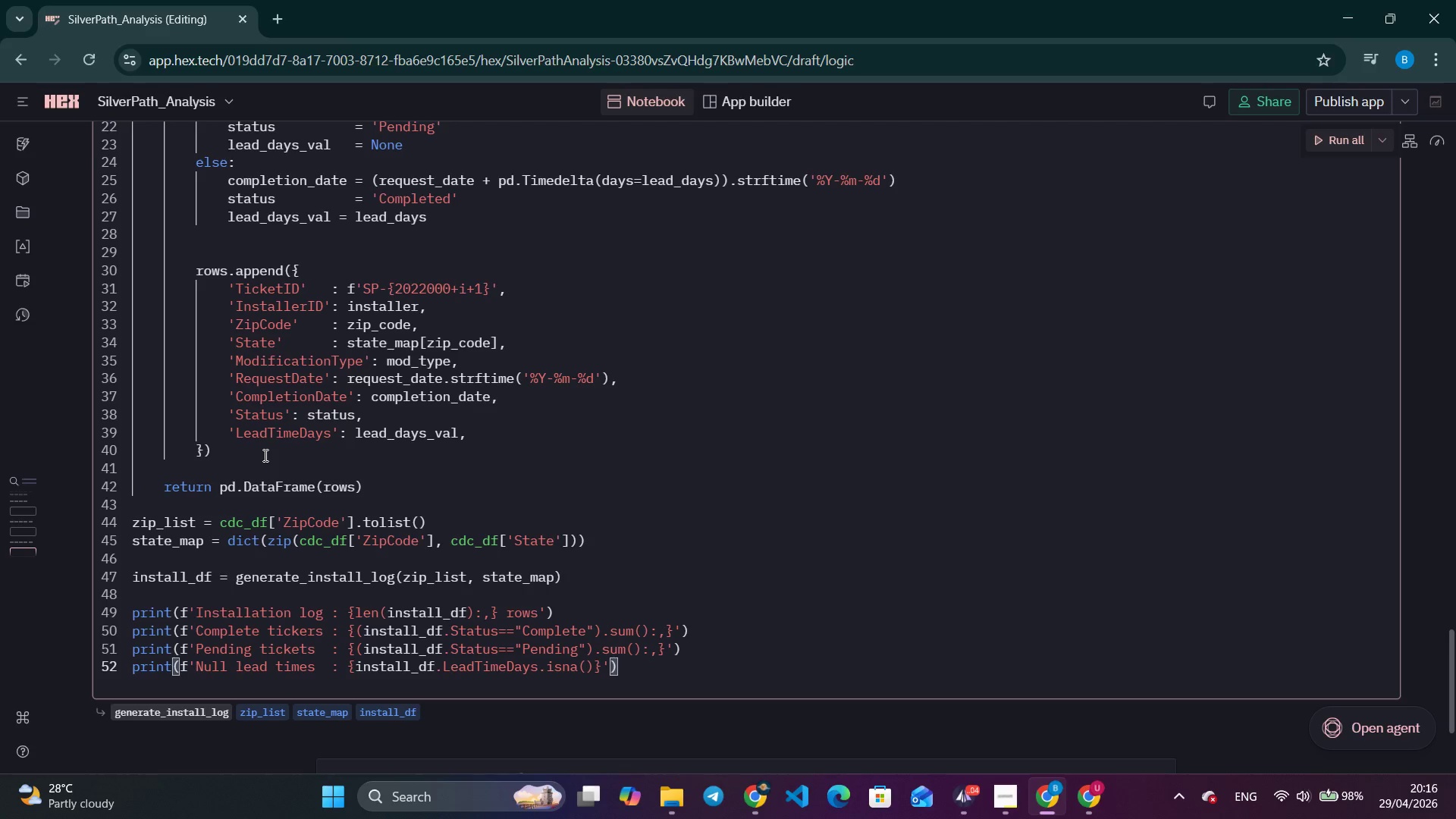 
type(.sum()
 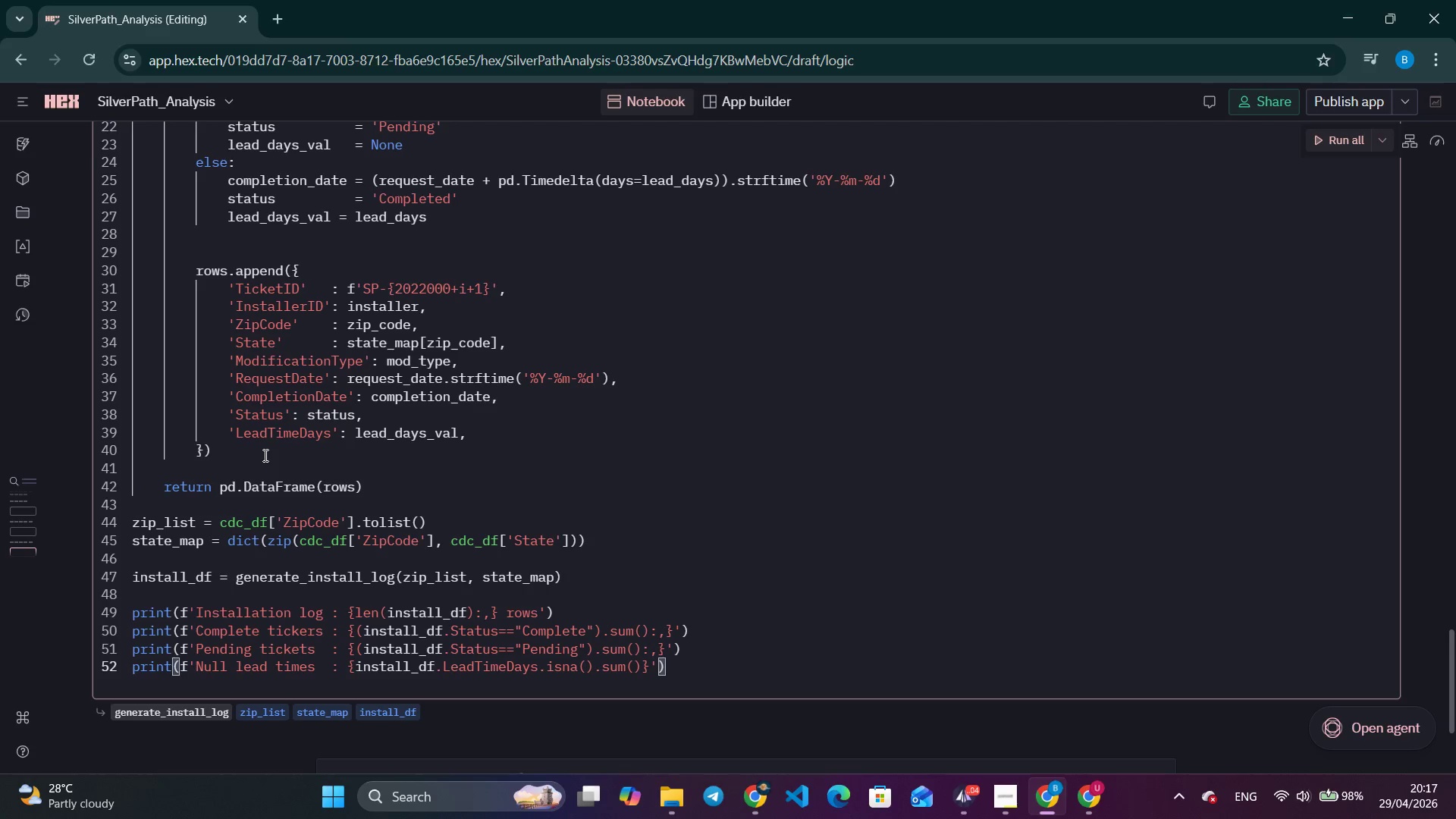 
key(ArrowRight)
 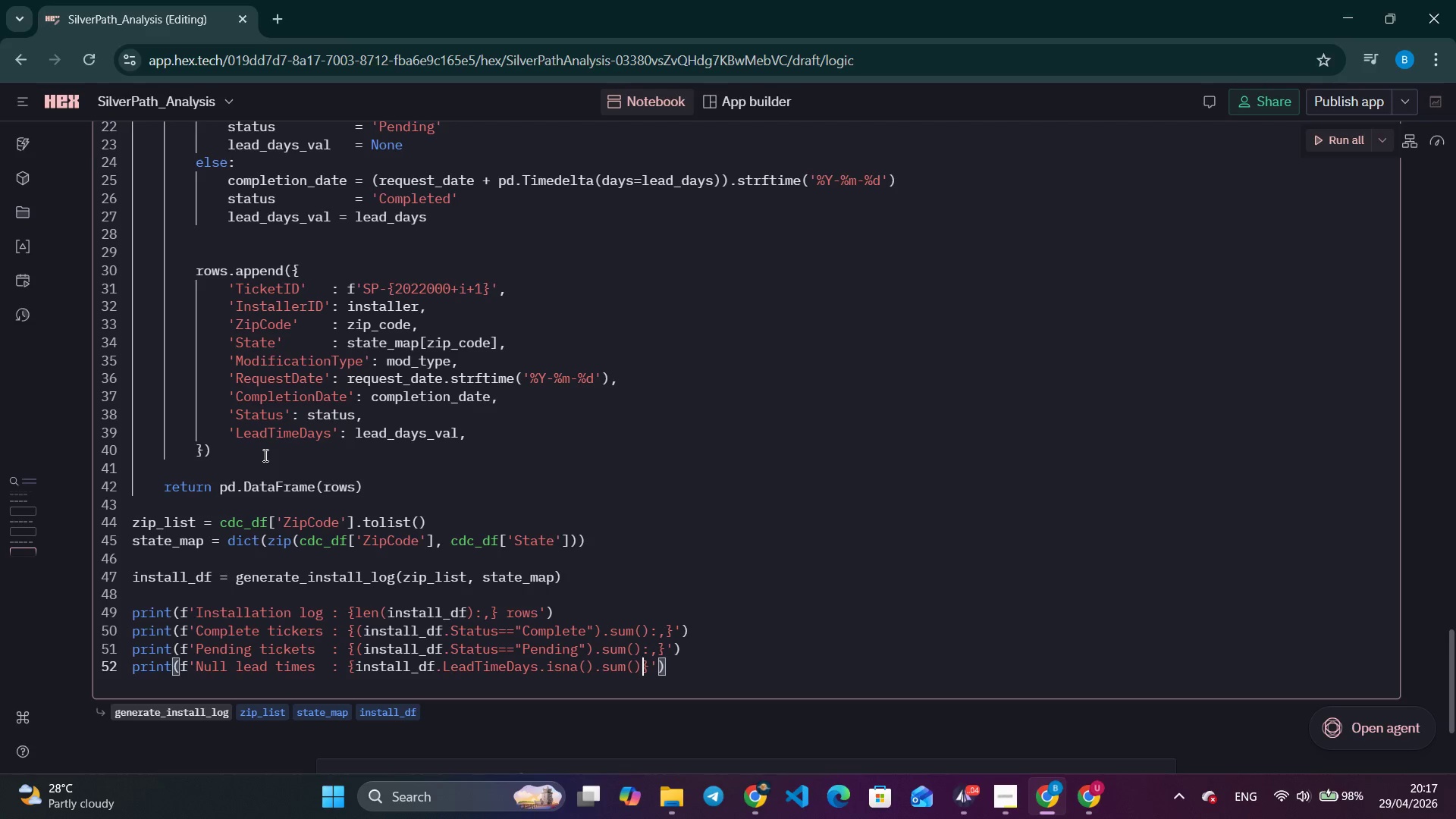 
key(Shift+Semicolon)
 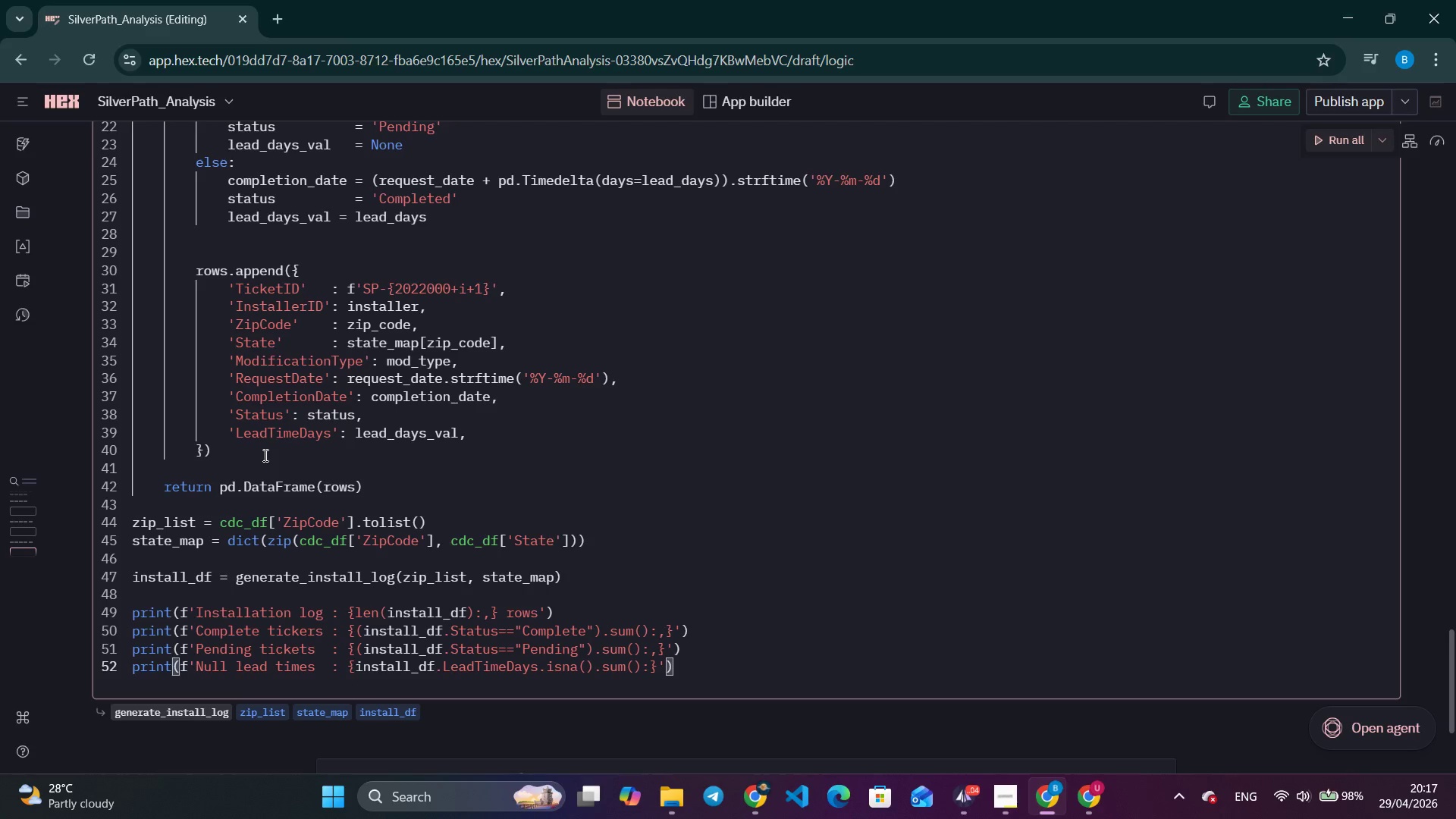 
key(Comma)
 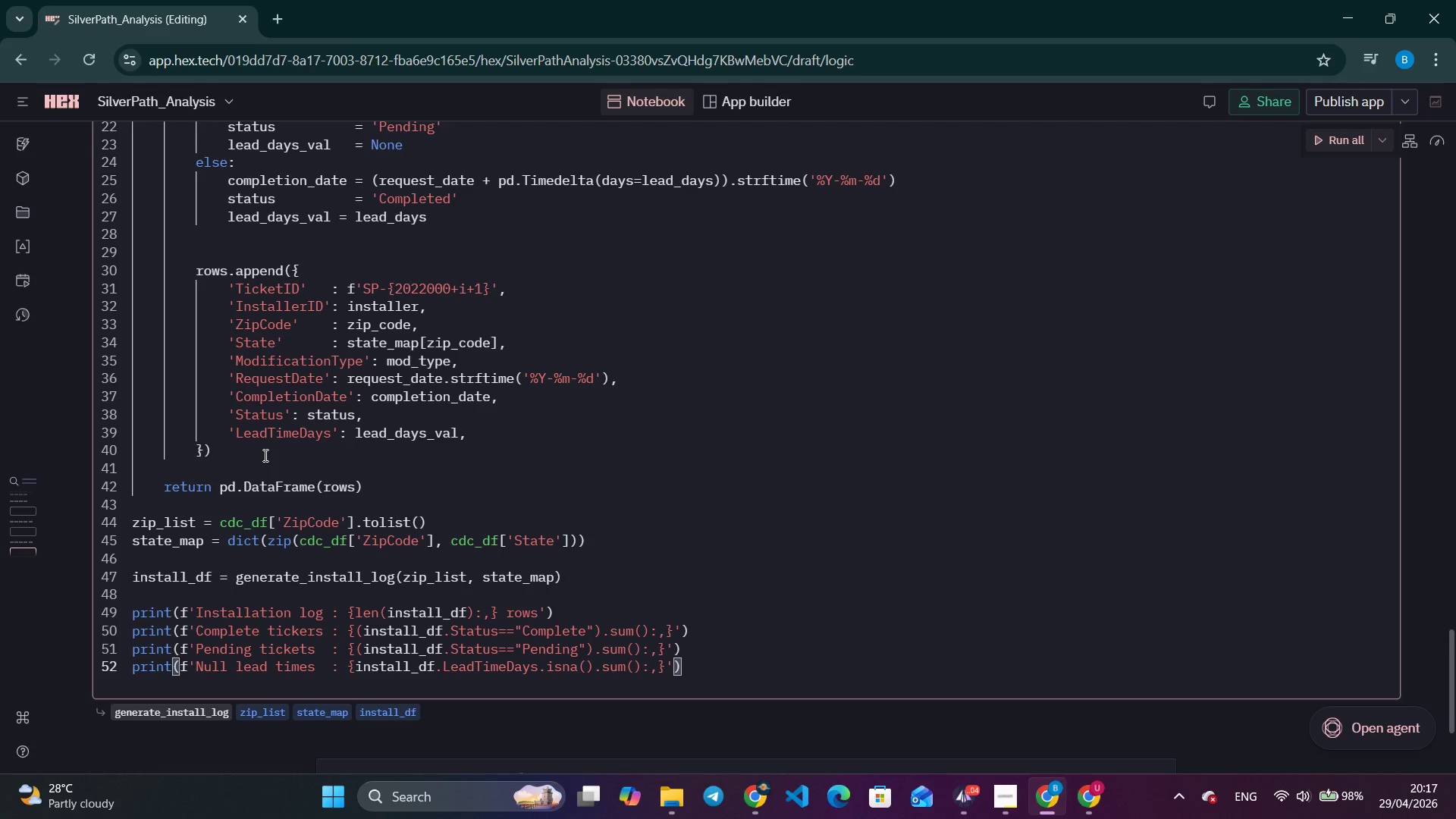 
key(ArrowRight)
 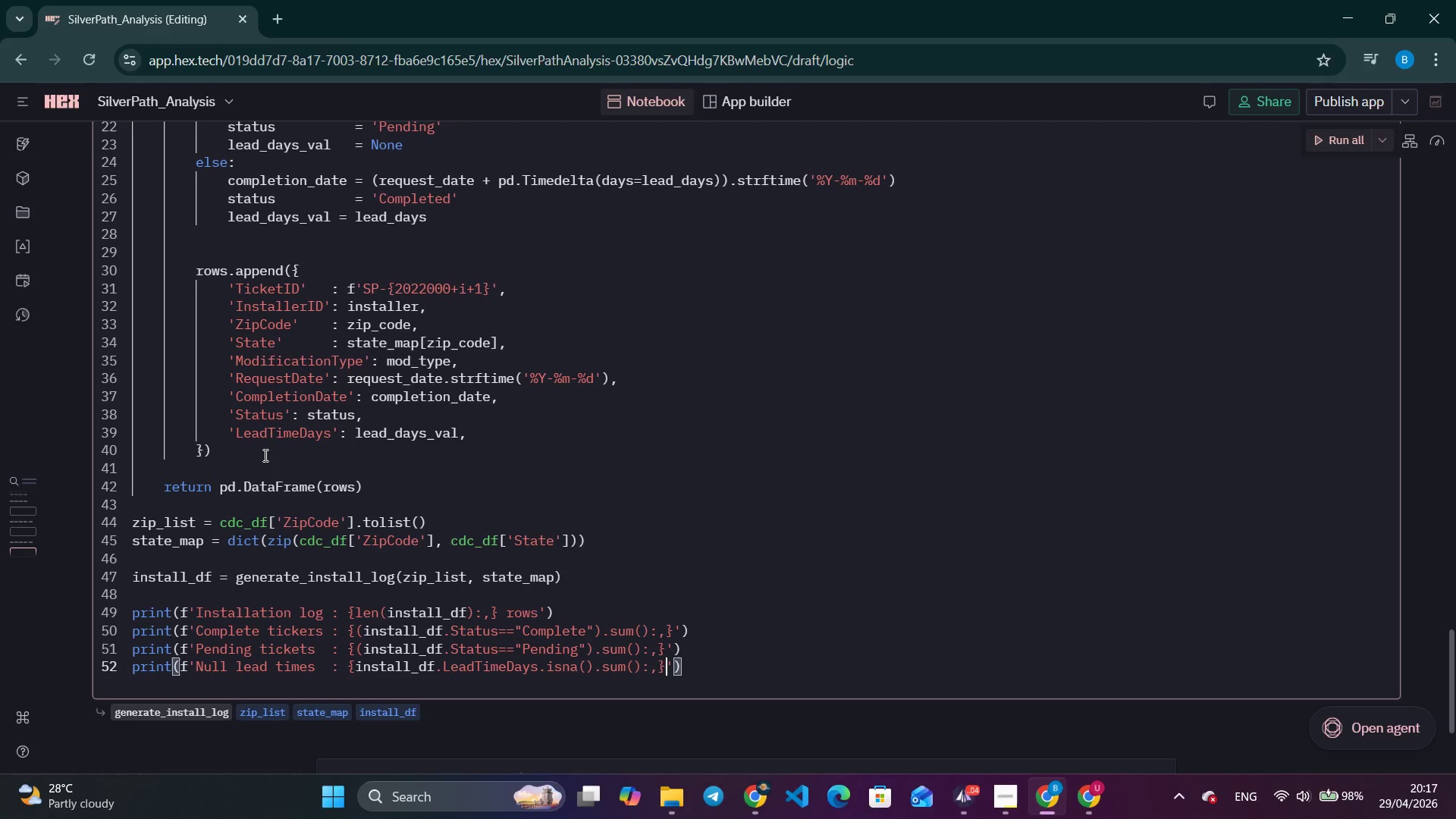 
key(ArrowRight)
 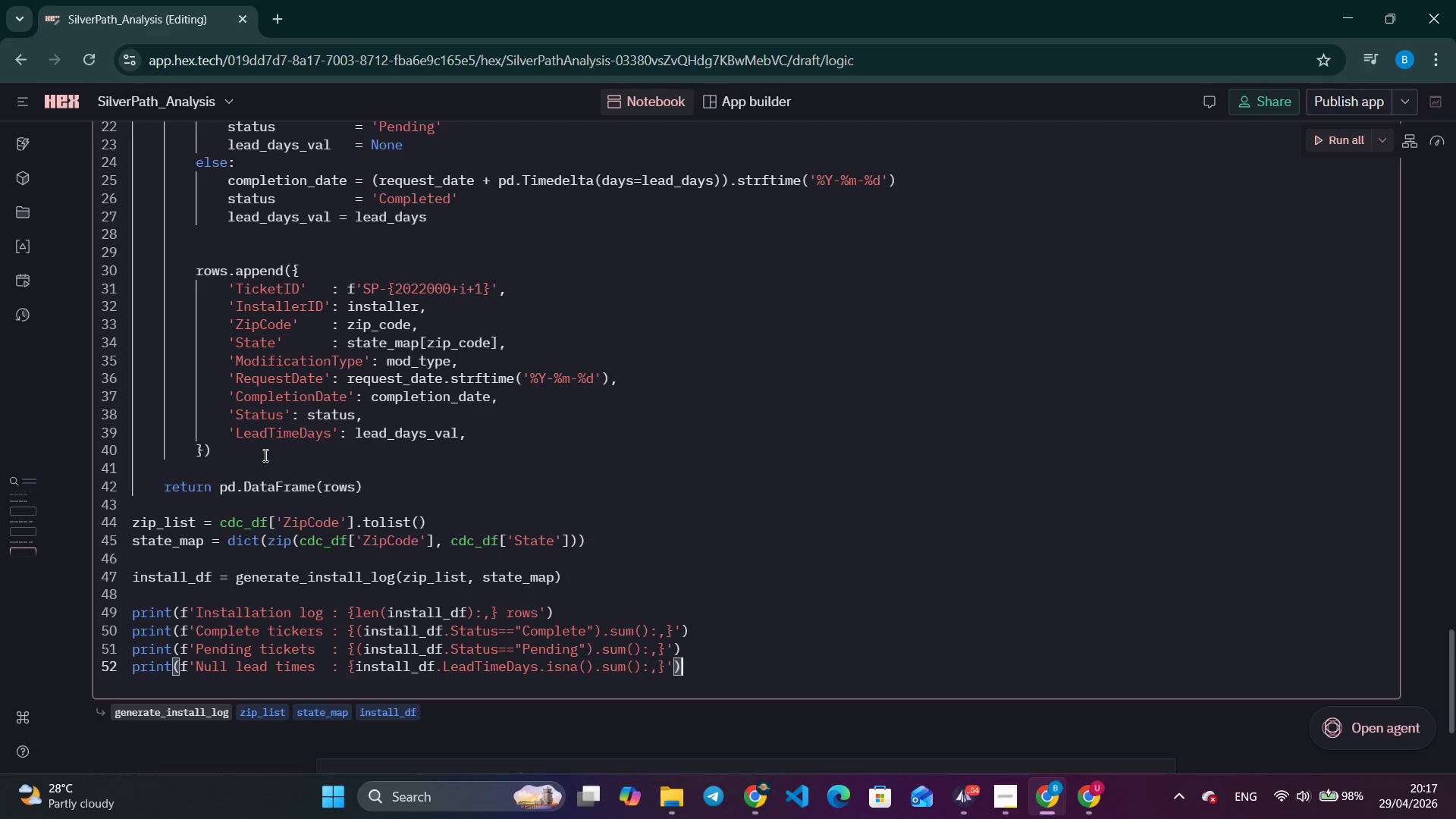 
key(ArrowRight)
 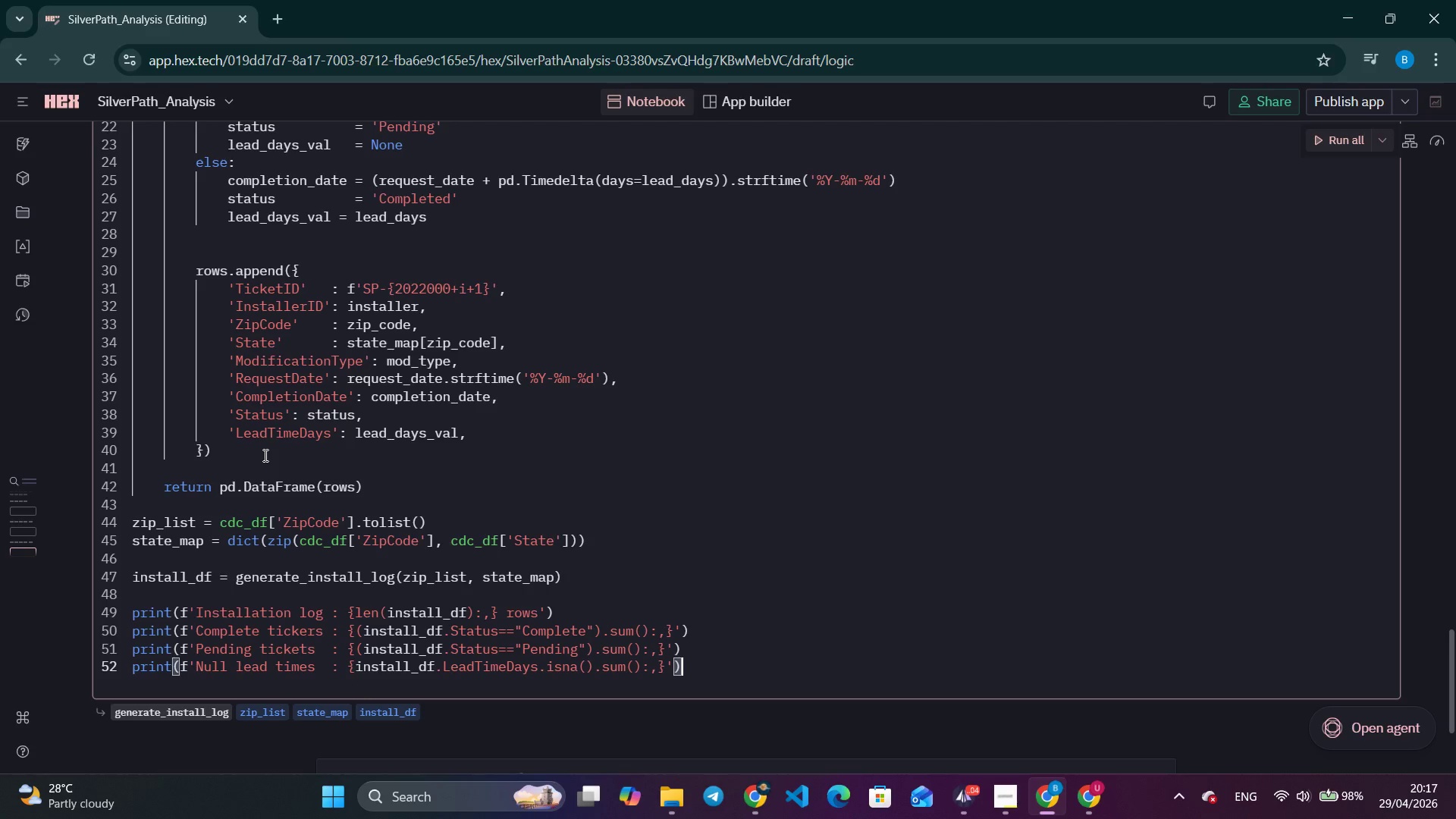 
key(Enter)
 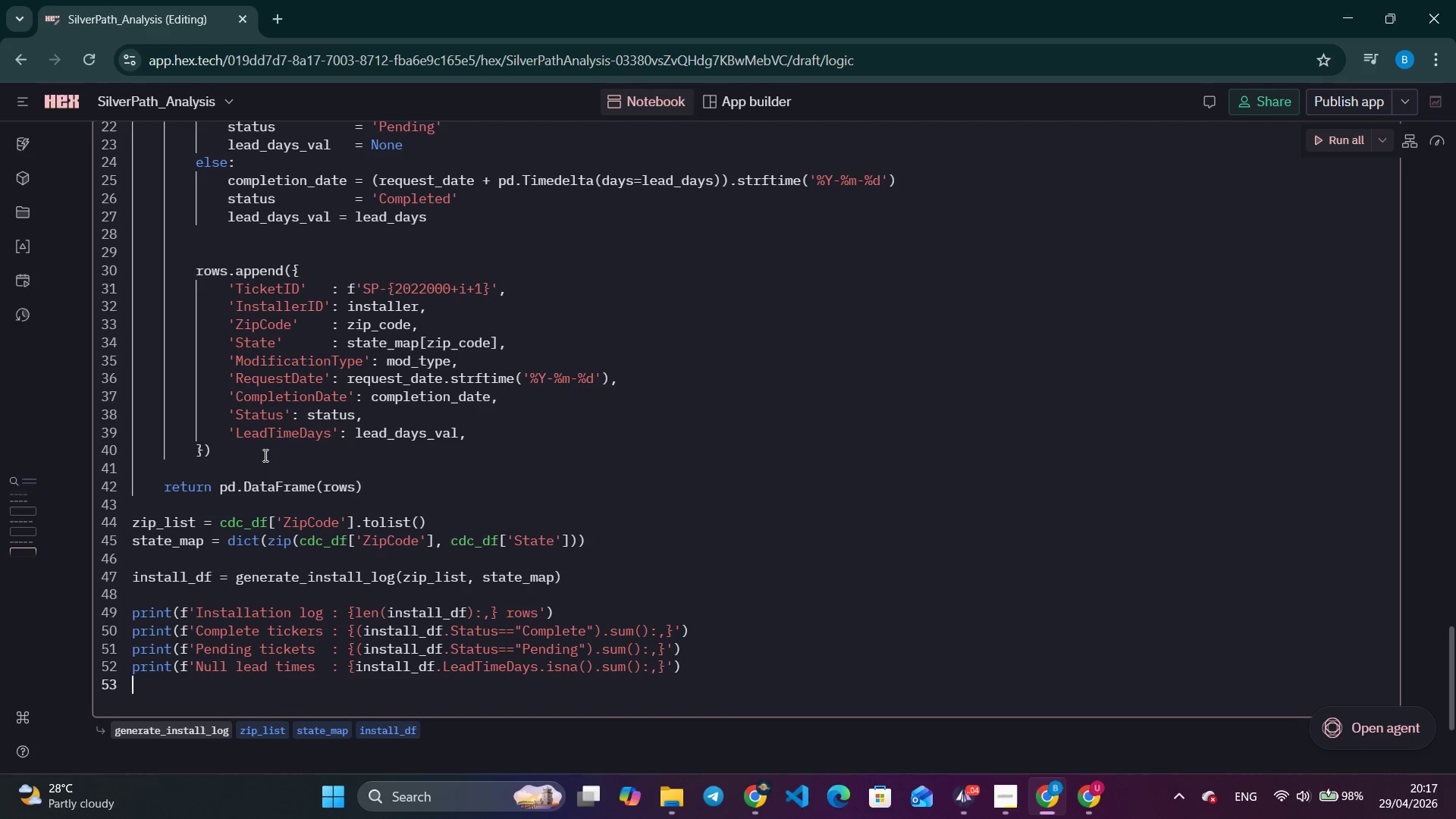 
type(print()
 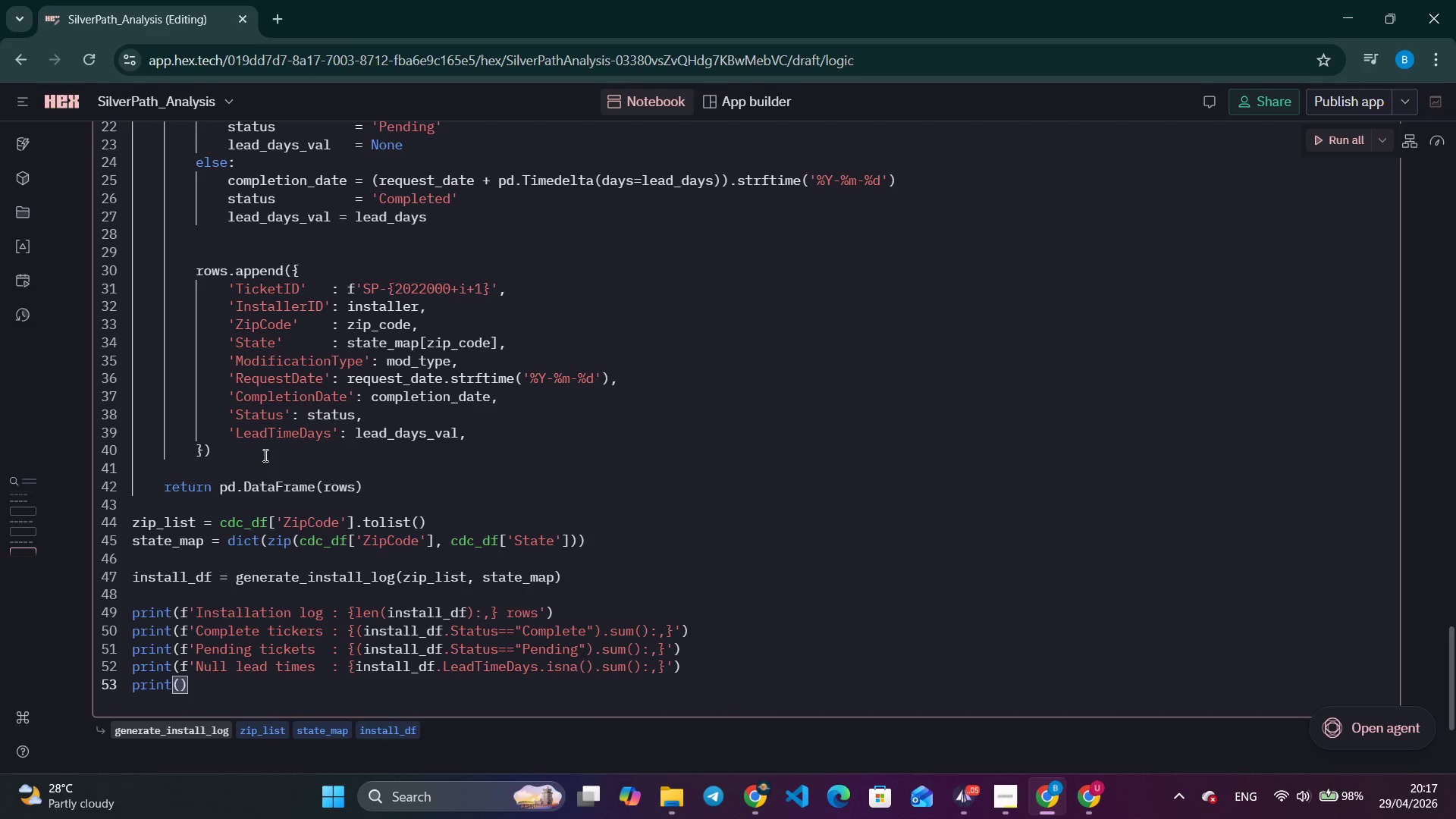 
key(Shift+ArrowRight)
 